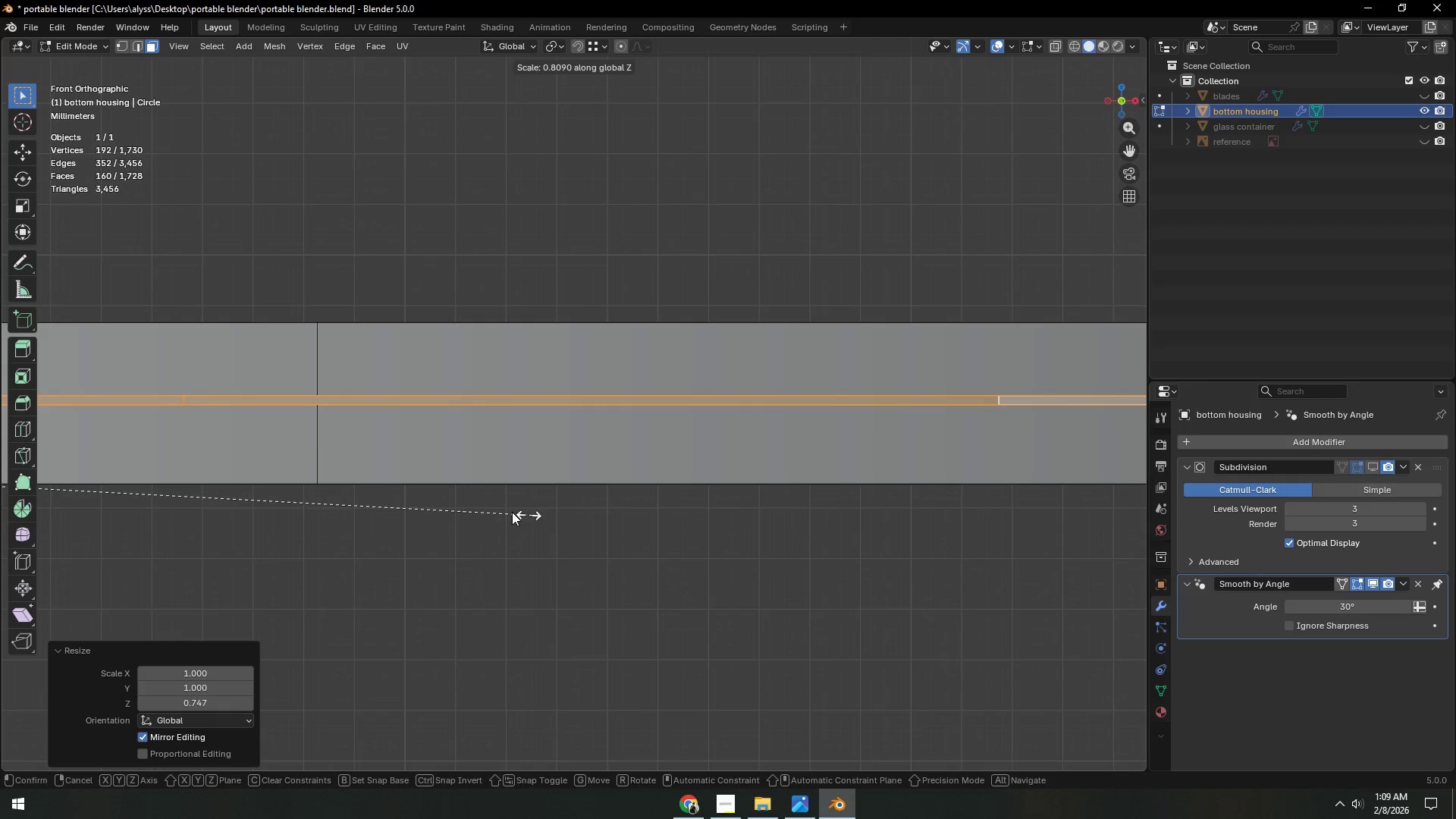 
left_click([410, 491])
 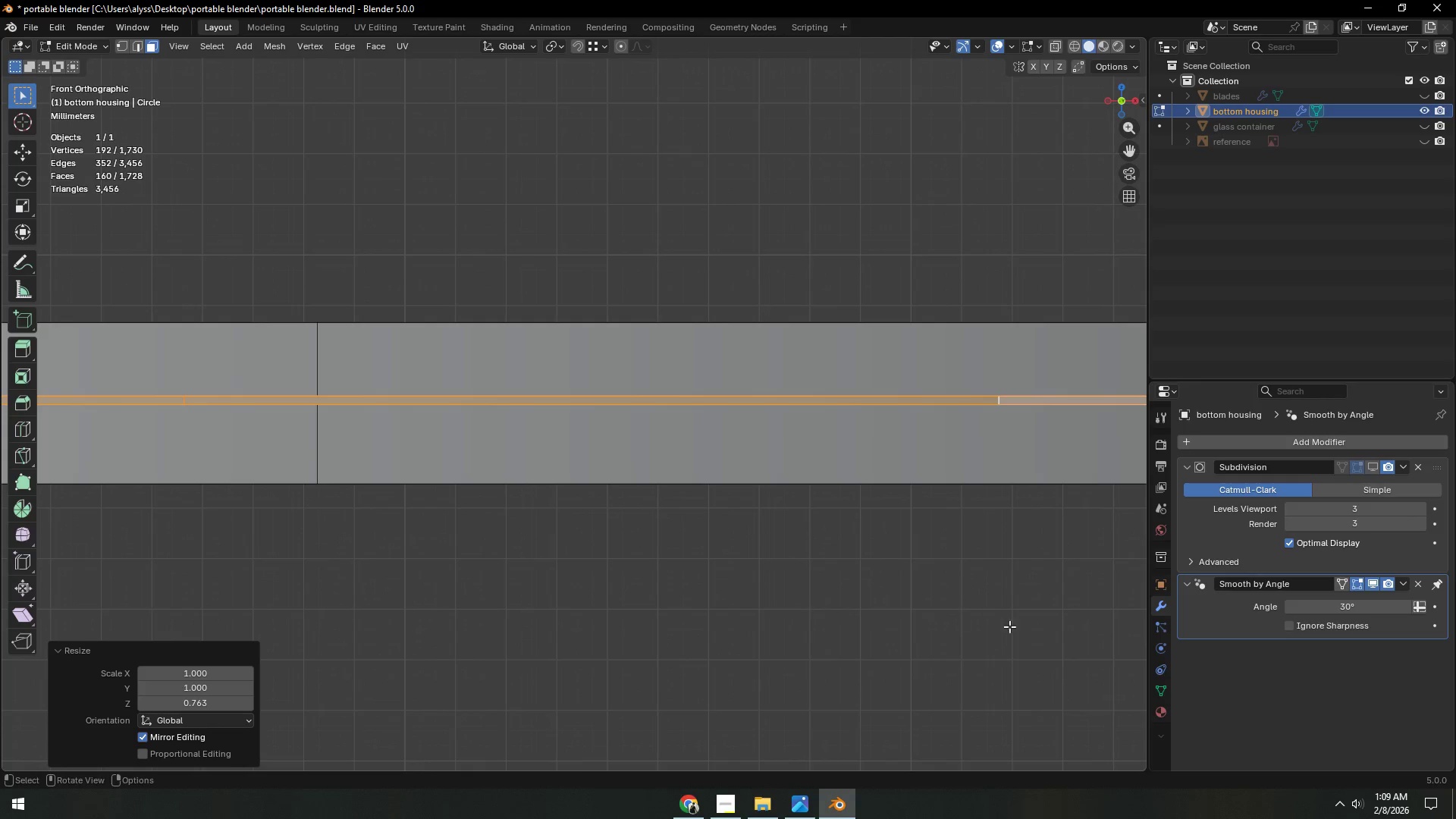 
type(sz)
 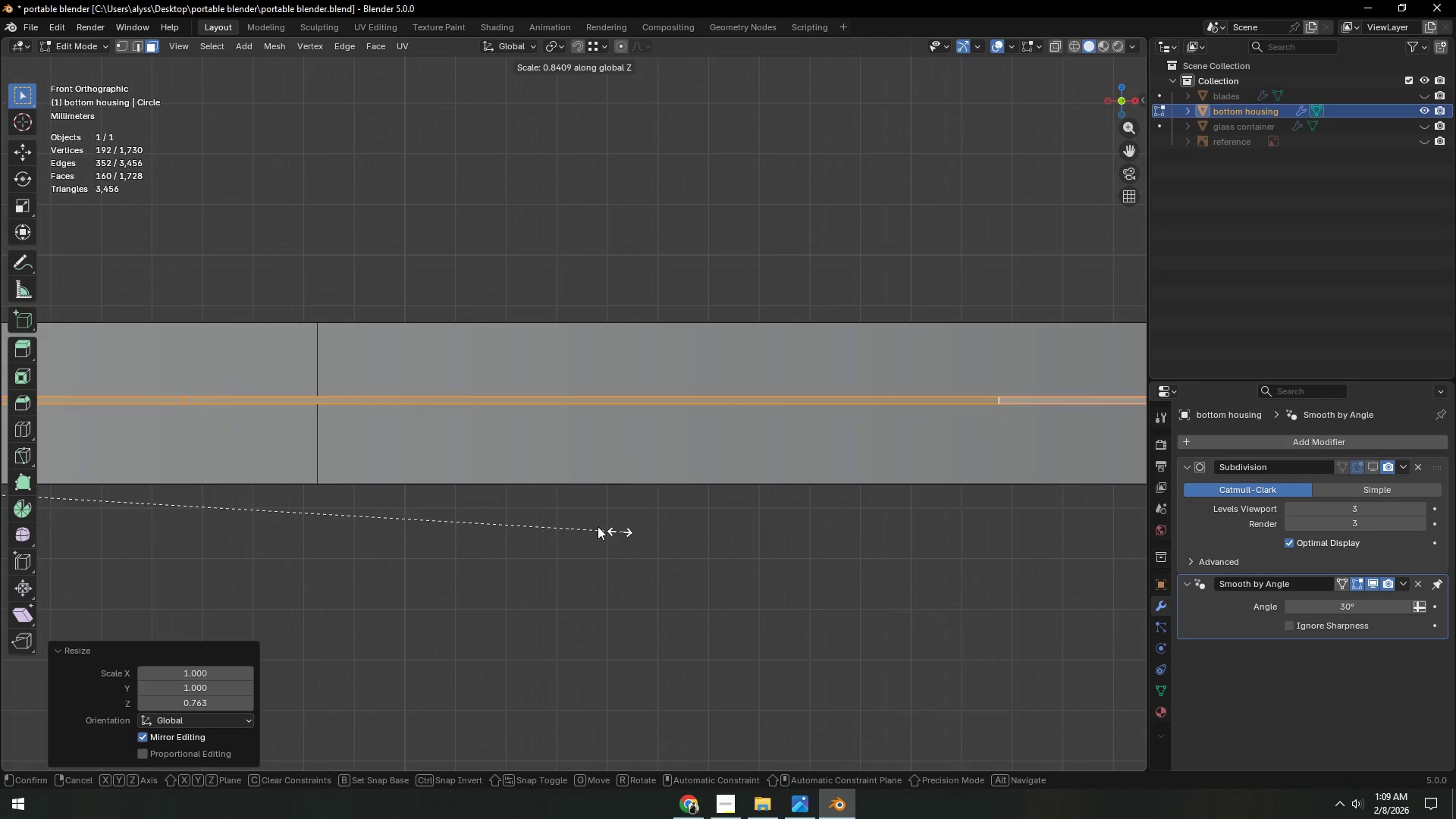 
left_click([450, 495])
 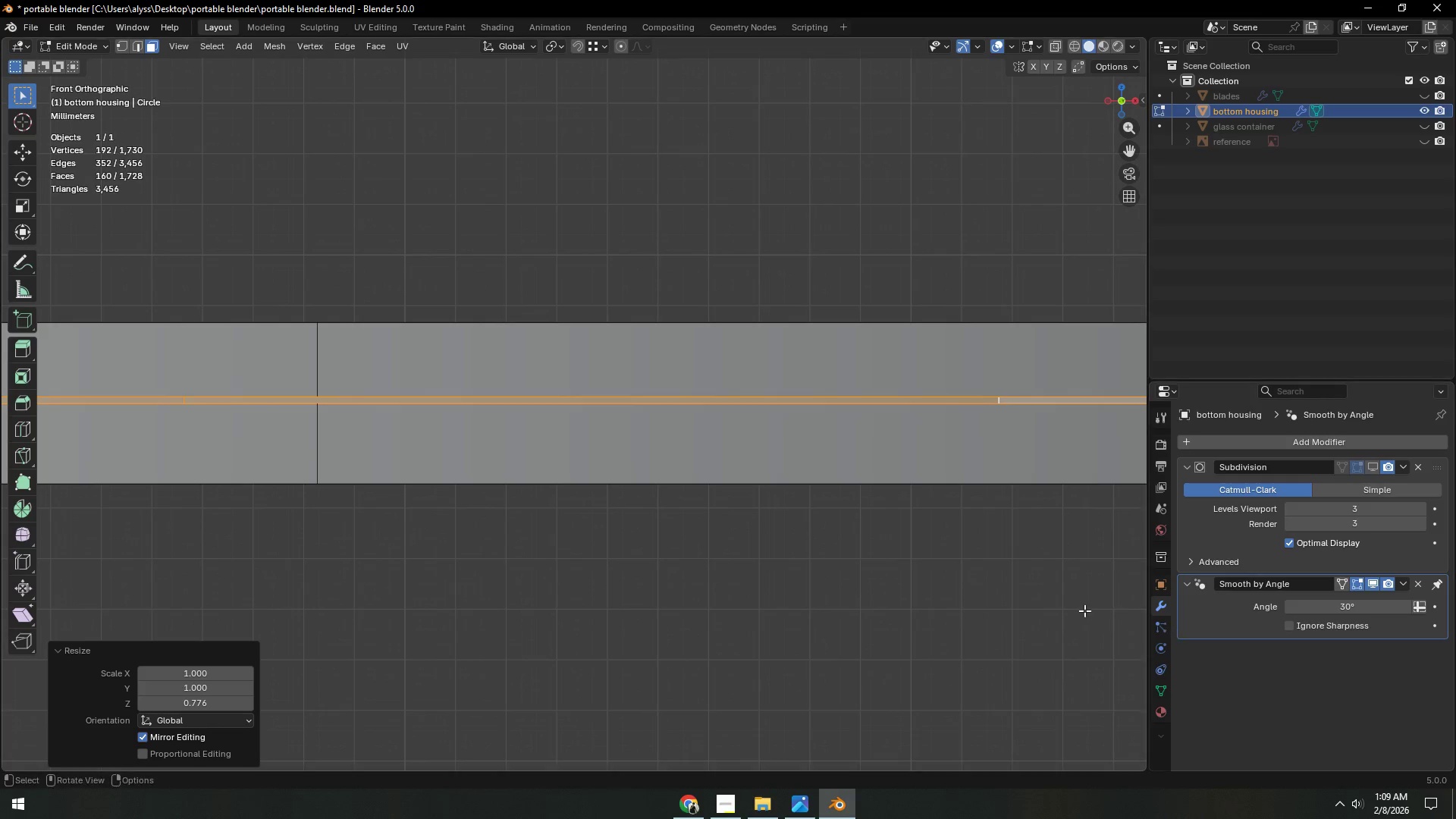 
type(sz)
 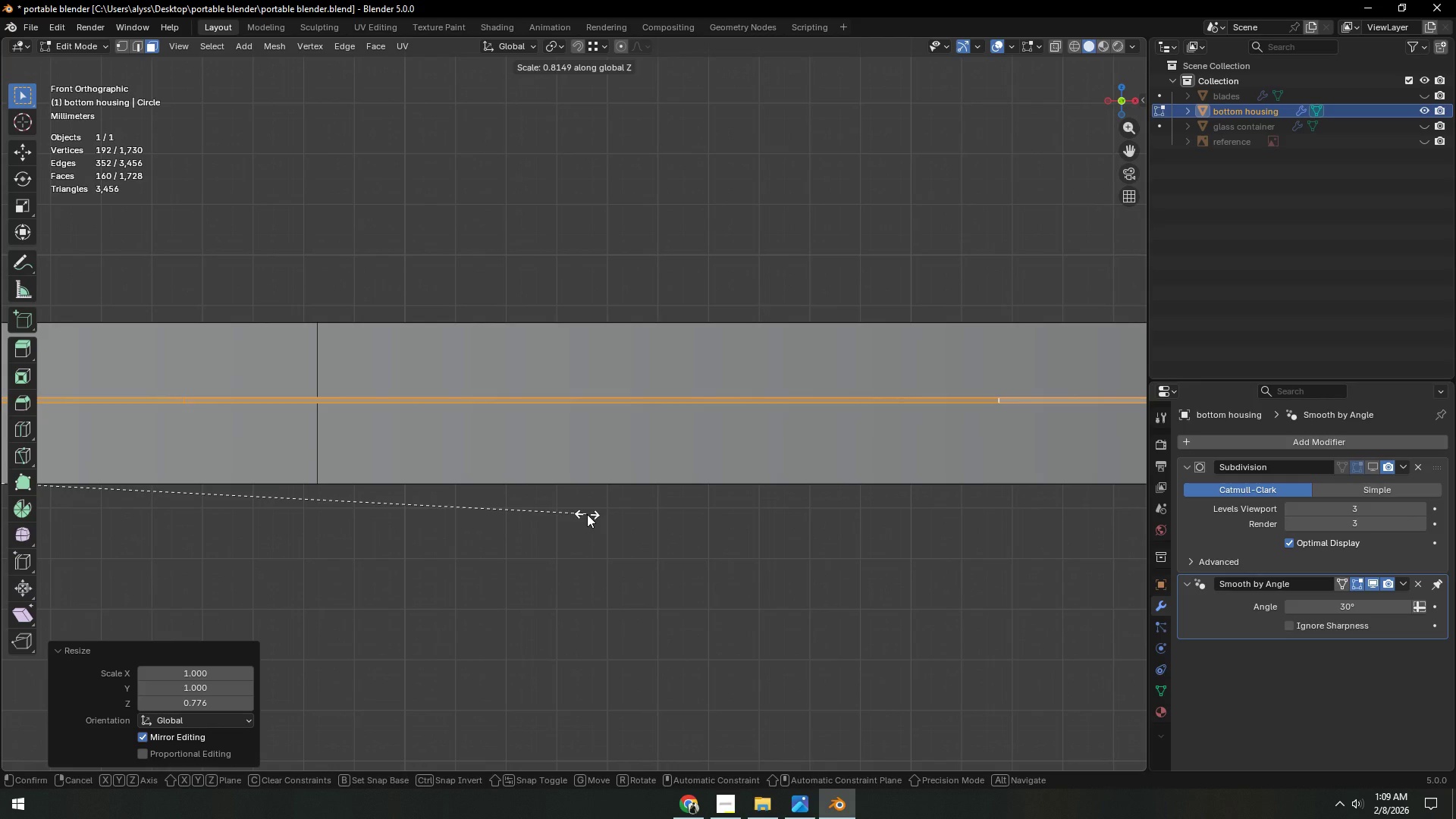 
left_click([587, 514])
 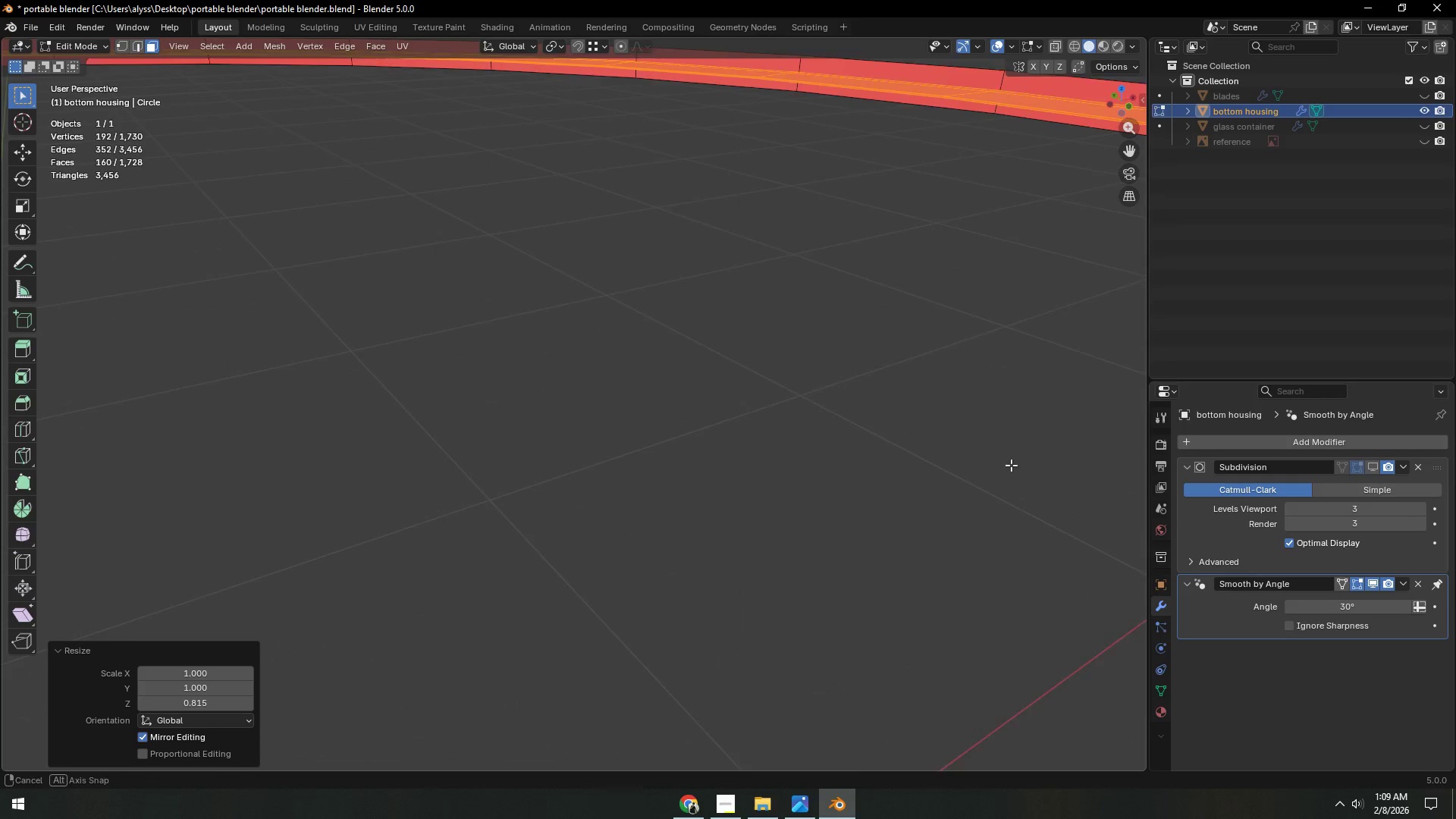 
hold_key(key=ShiftLeft, duration=0.36)
 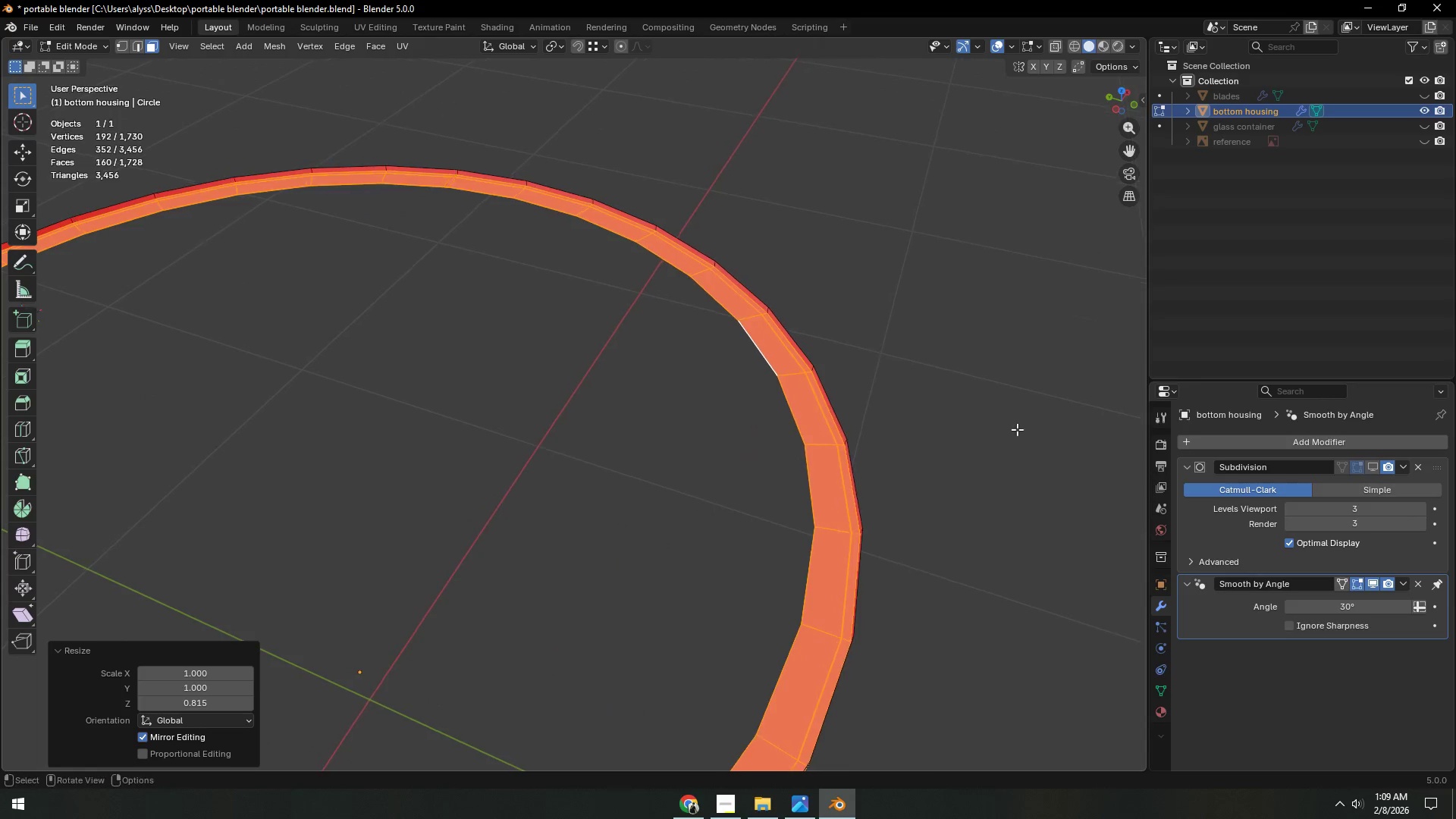 
scroll: coordinate [1024, 466], scroll_direction: down, amount: 13.0
 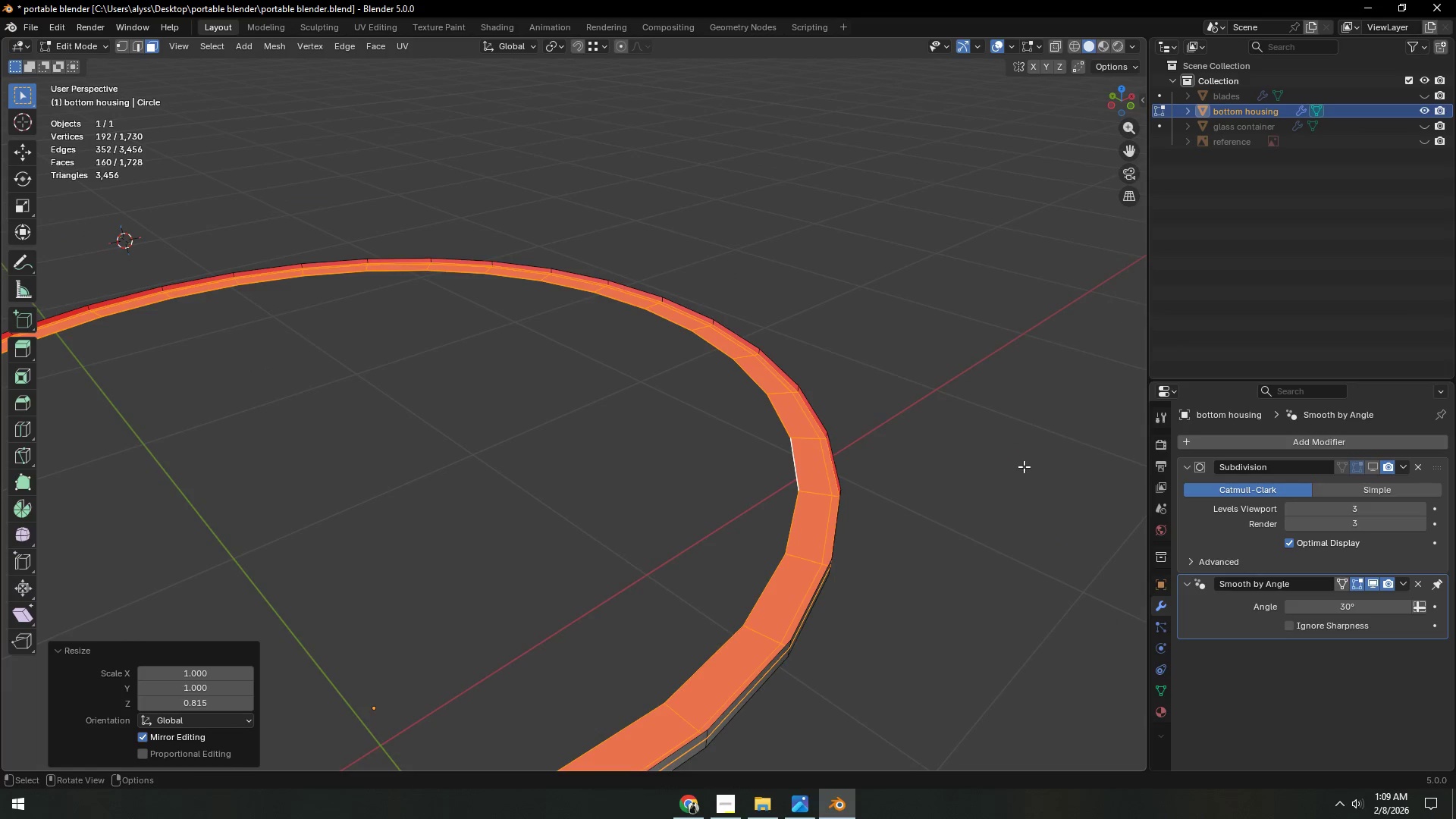 
scroll: coordinate [1008, 441], scroll_direction: up, amount: 4.0
 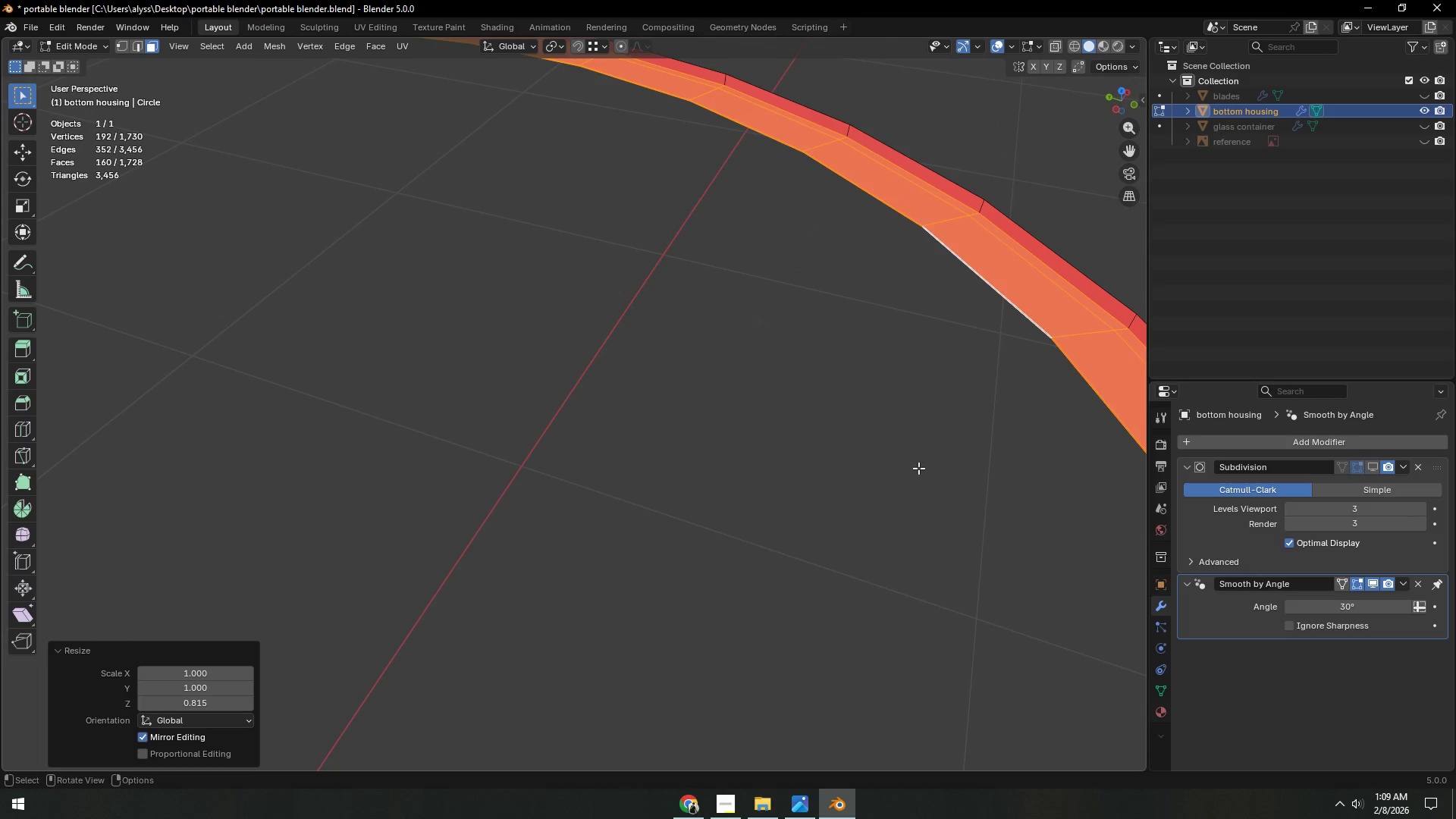 
left_click([918, 468])
 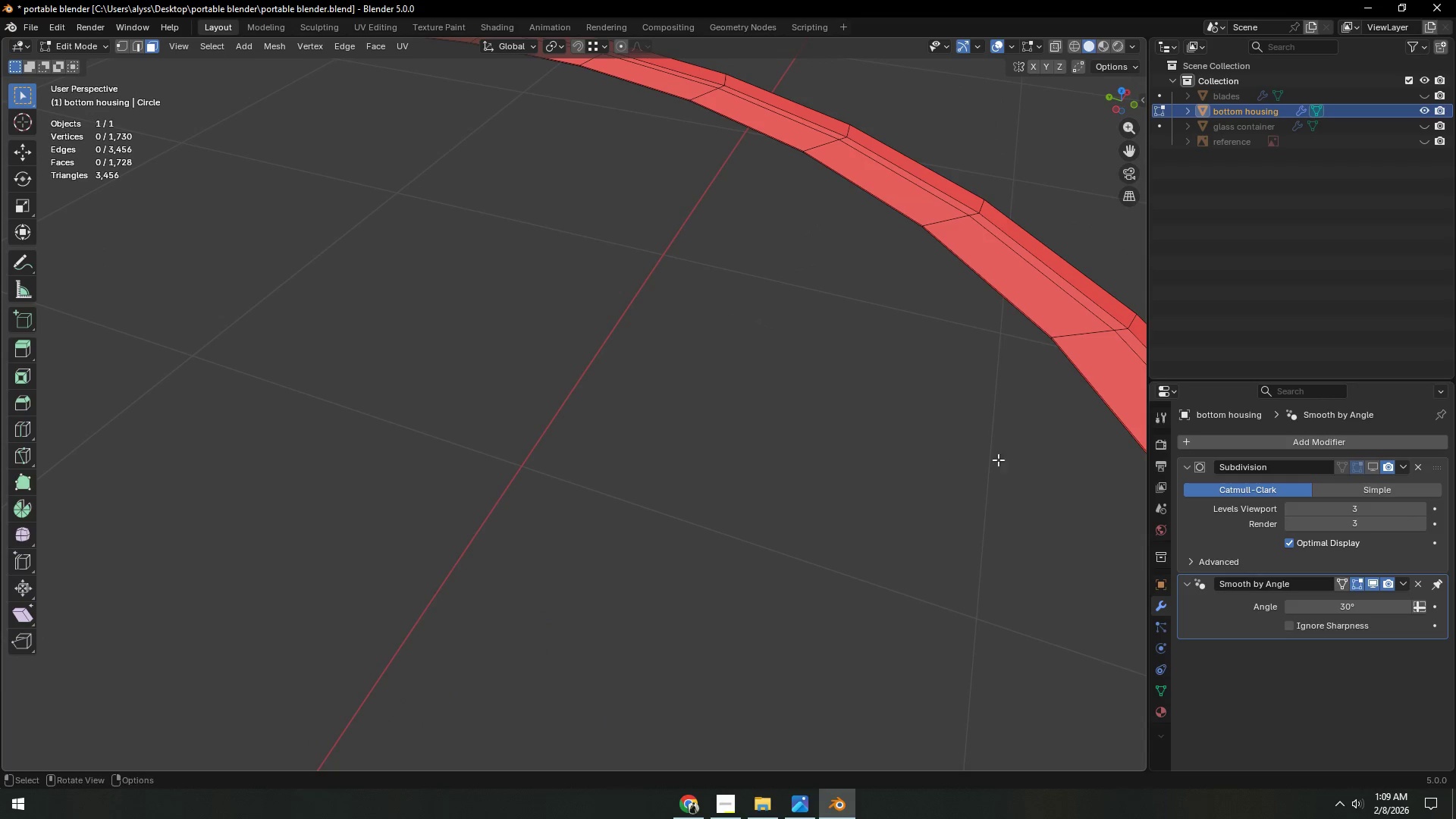 
hold_key(key=ShiftLeft, duration=0.64)
 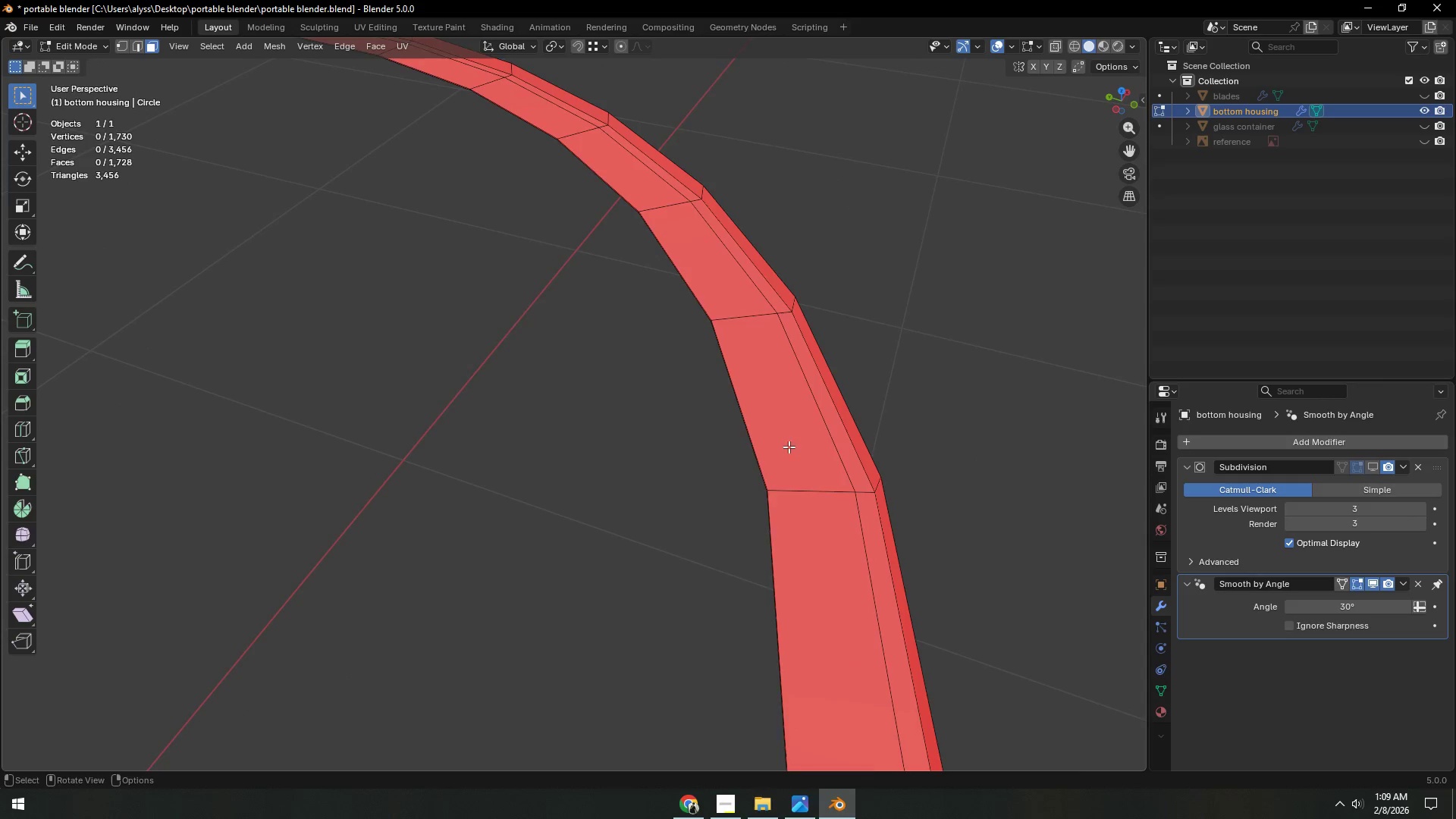 
hold_key(key=ShiftLeft, duration=0.34)
 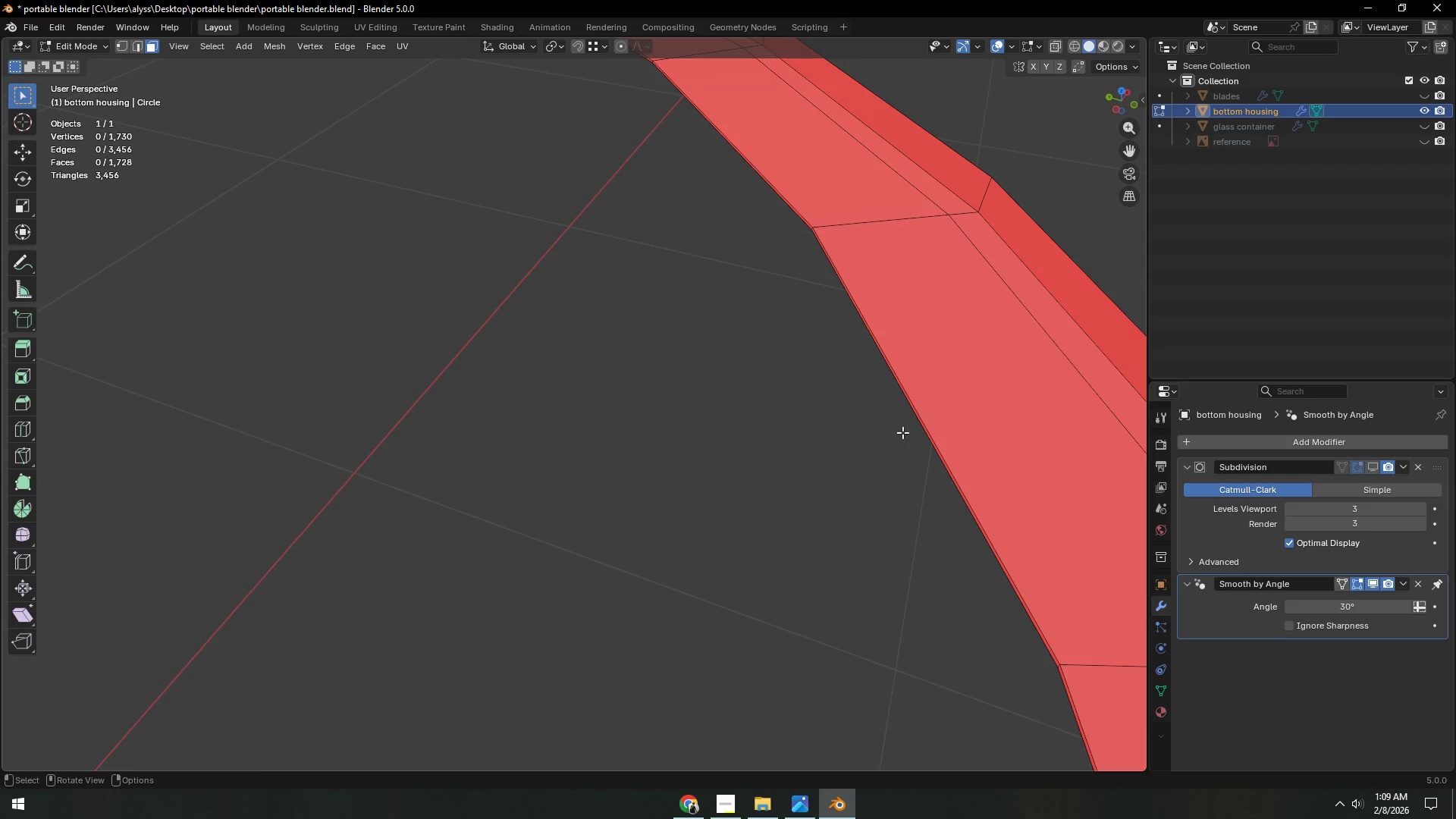 
scroll: coordinate [789, 447], scroll_direction: up, amount: 3.0
 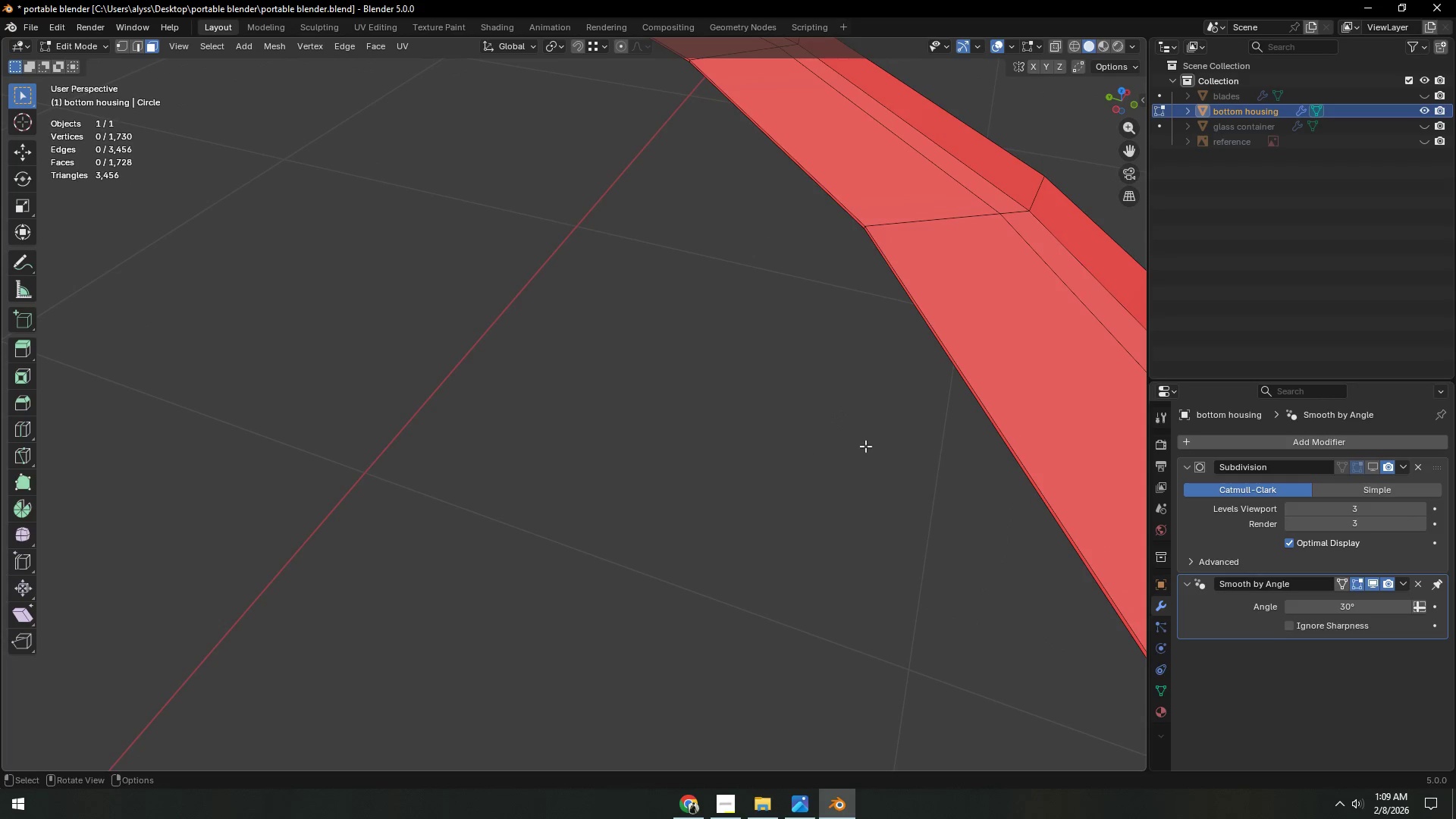 
key(3)
 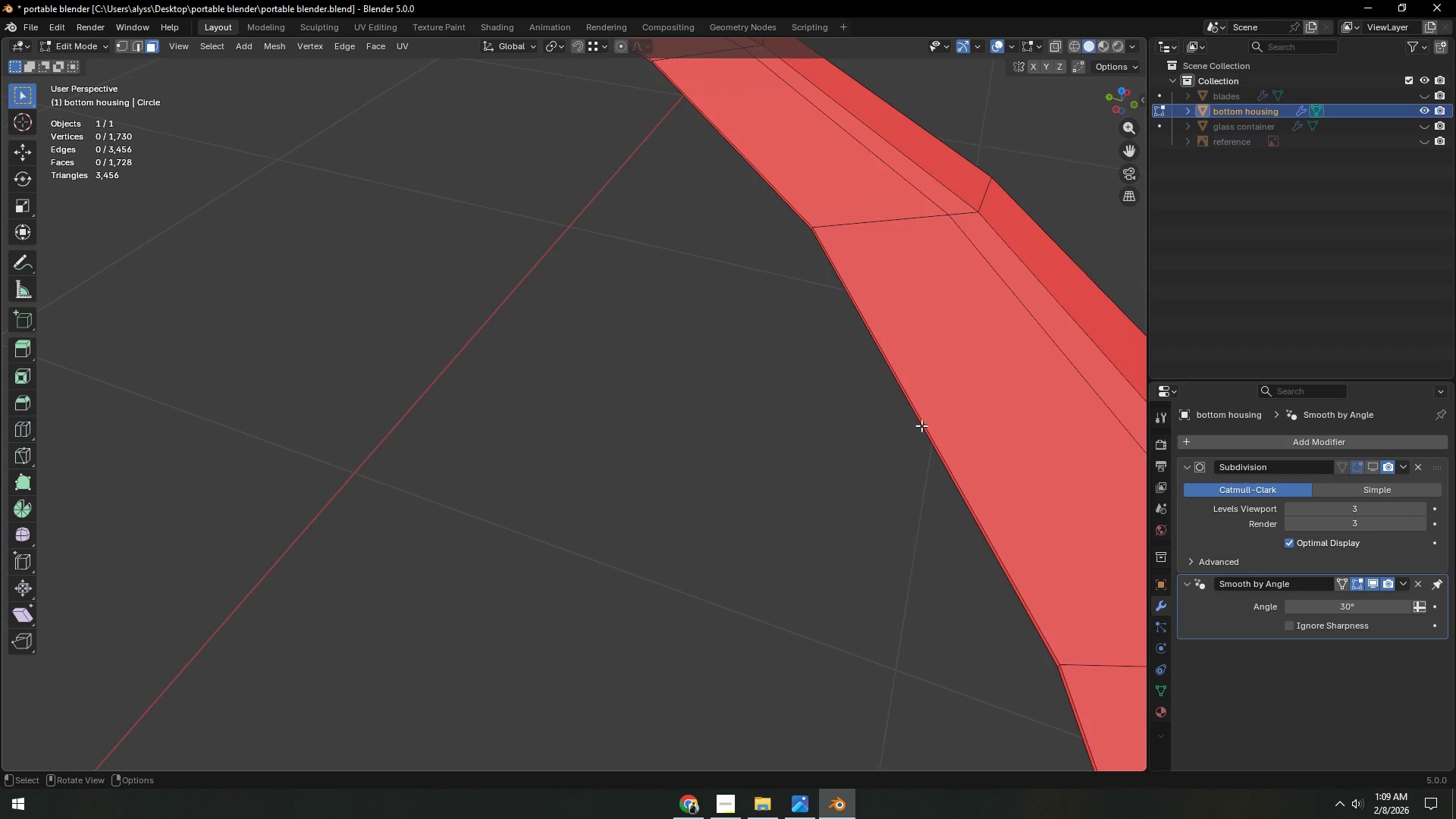 
hold_key(key=AltLeft, duration=1.5)
left_click([921, 424])
 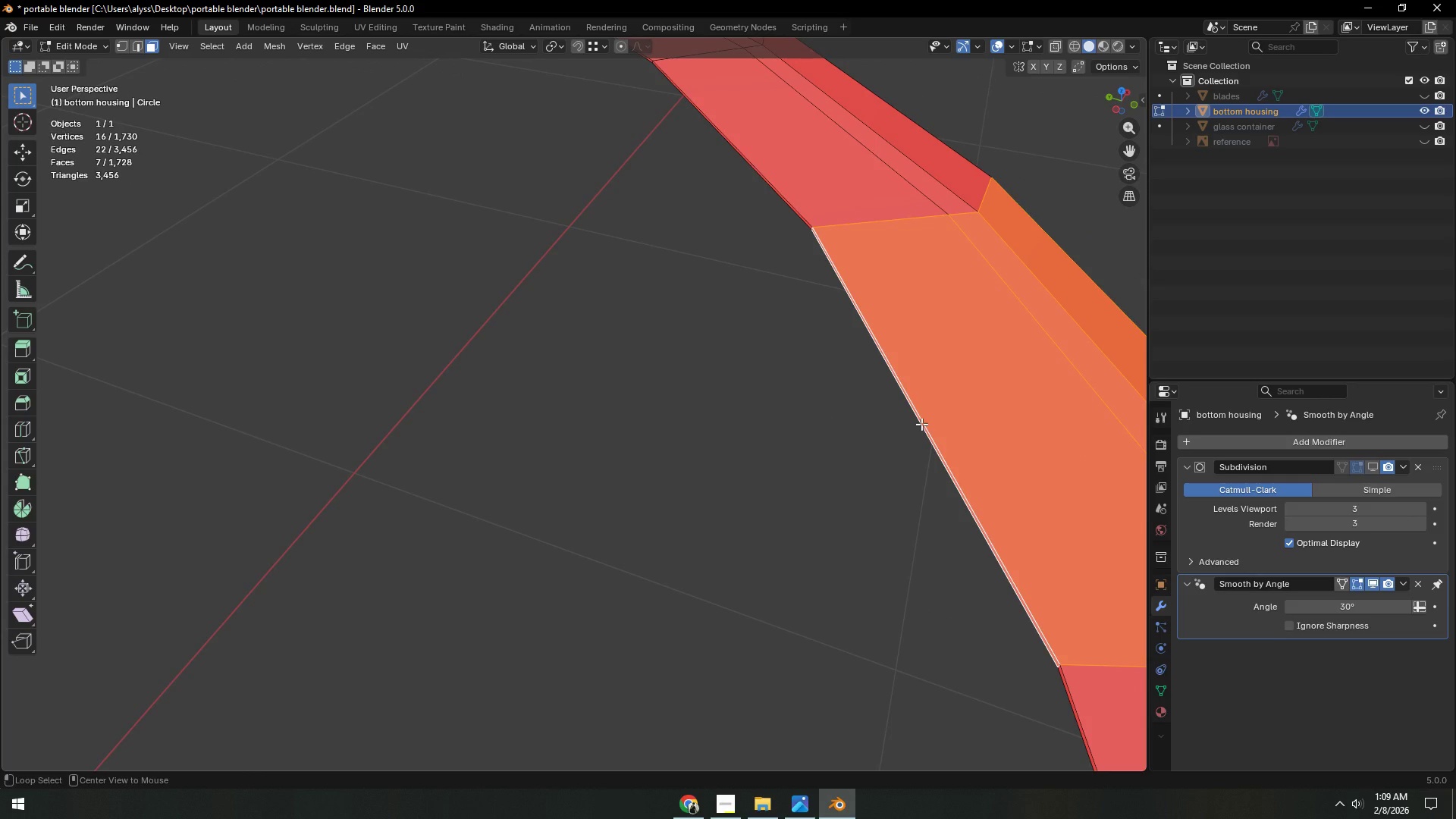 
left_click([921, 424])
 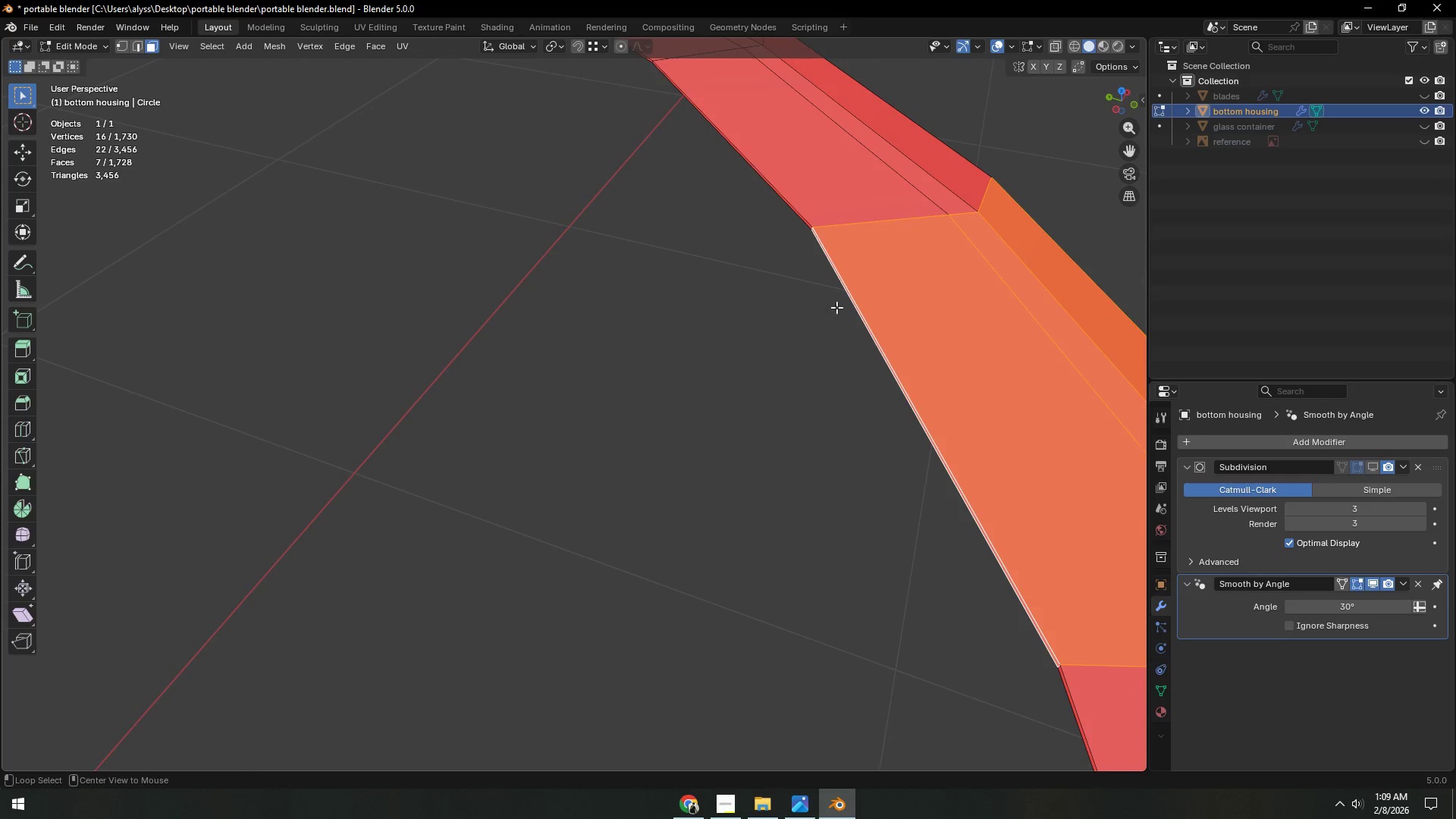 
hold_key(key=AltLeft, duration=1.51)
left_click([814, 231])
 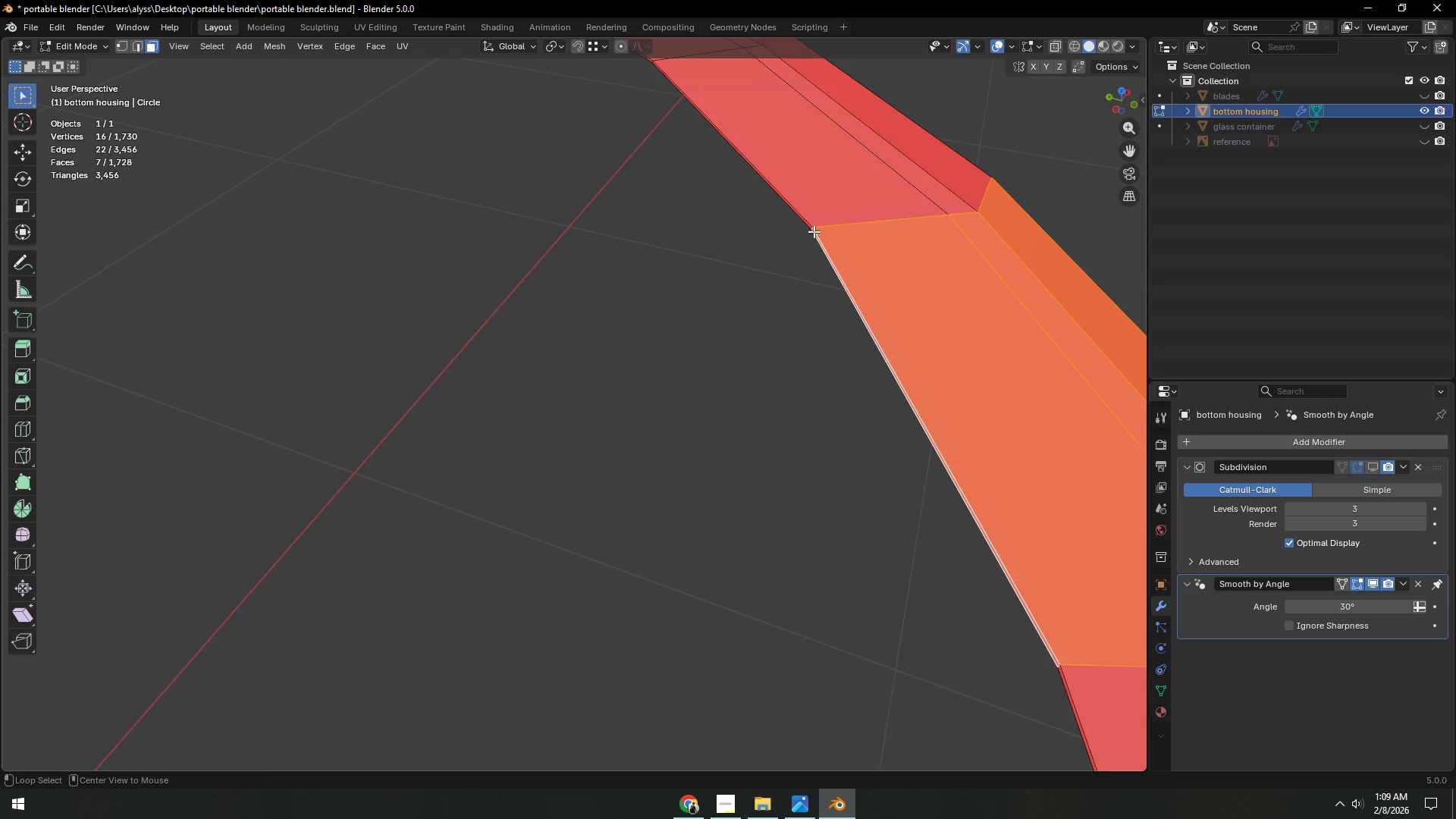 
hold_key(key=AltLeft, duration=1.52)
double_click([814, 231])
 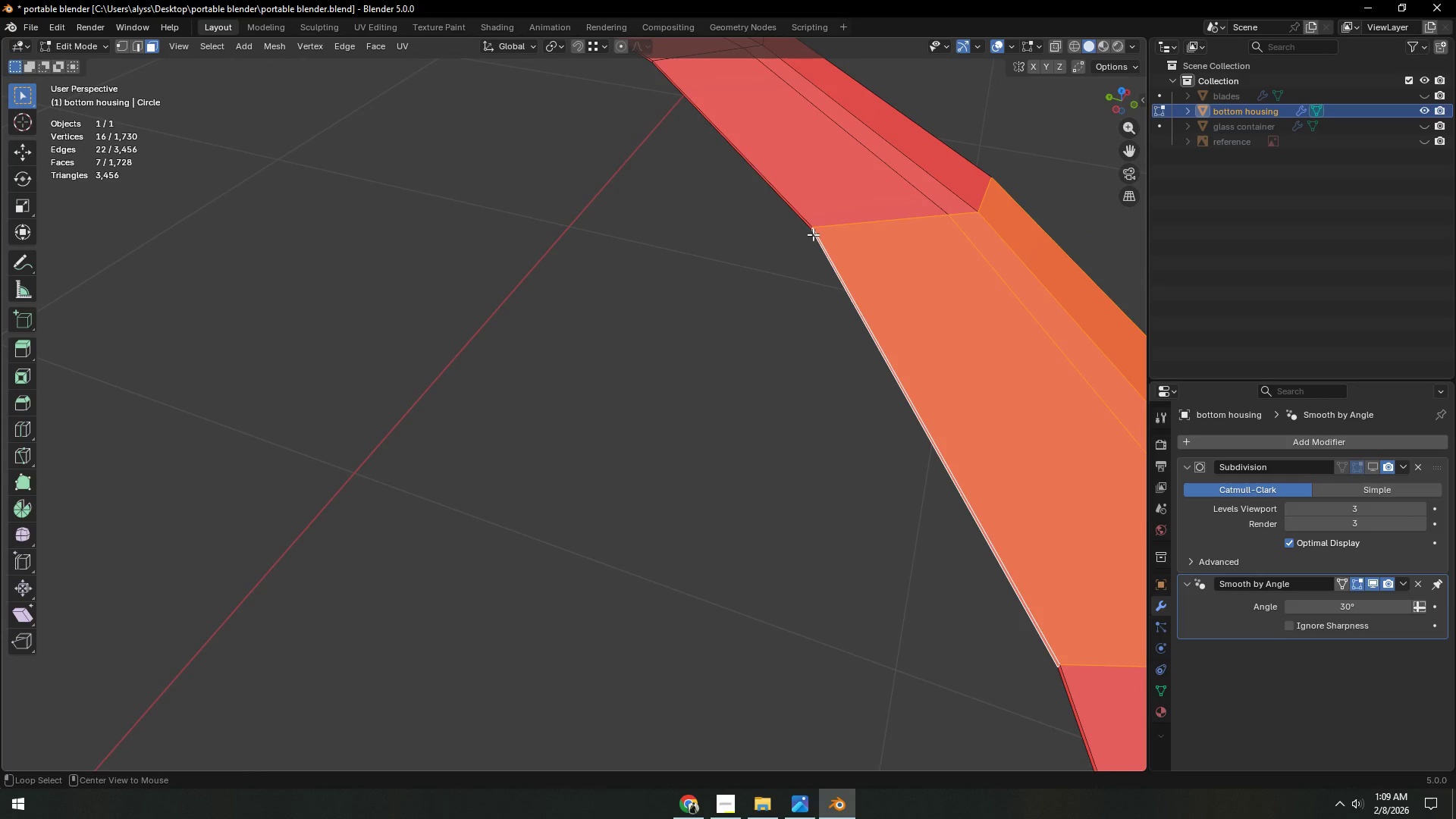 
hold_key(key=AltLeft, duration=0.91)
left_click([814, 234])
 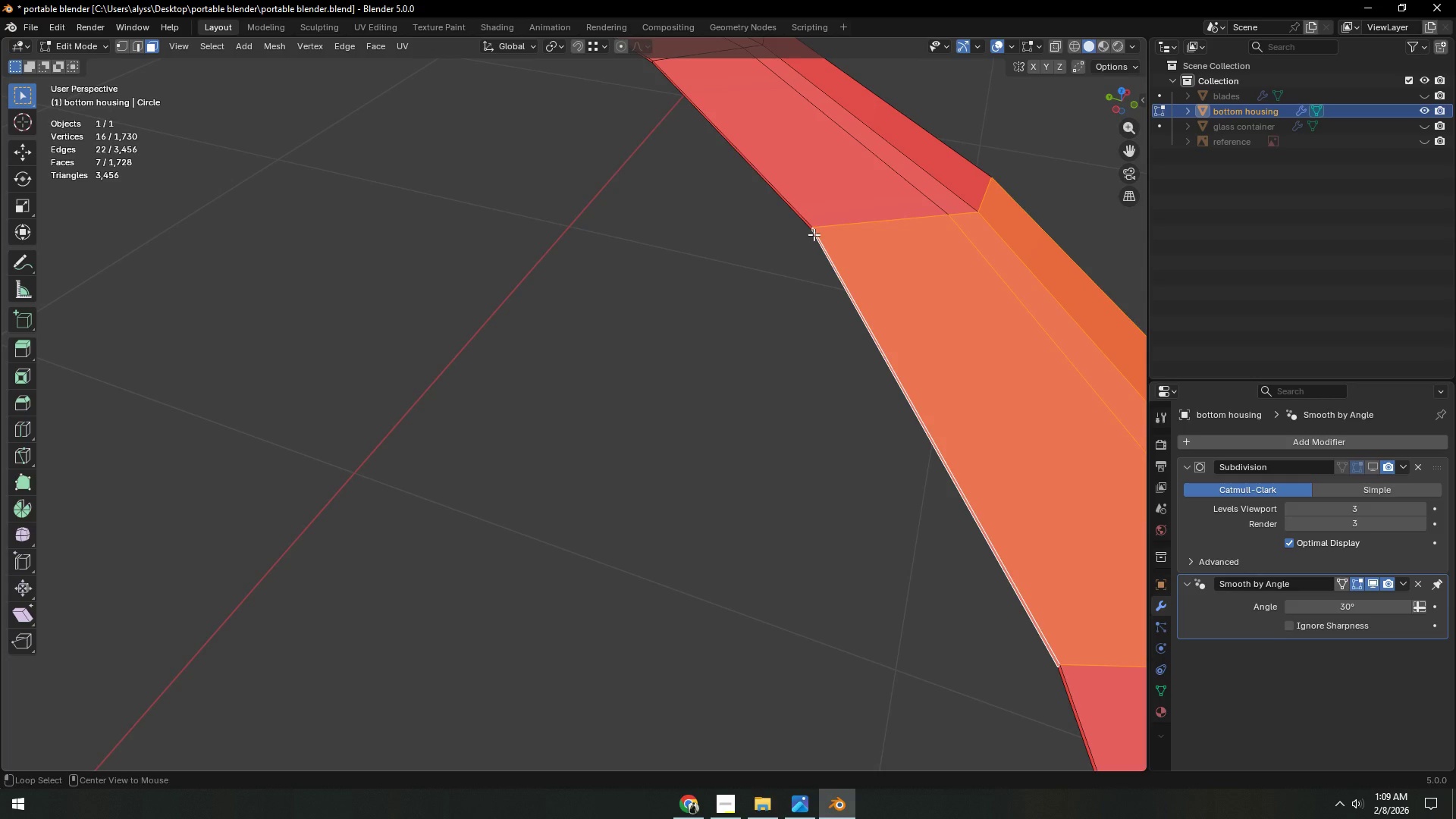 
double_click([814, 234])
 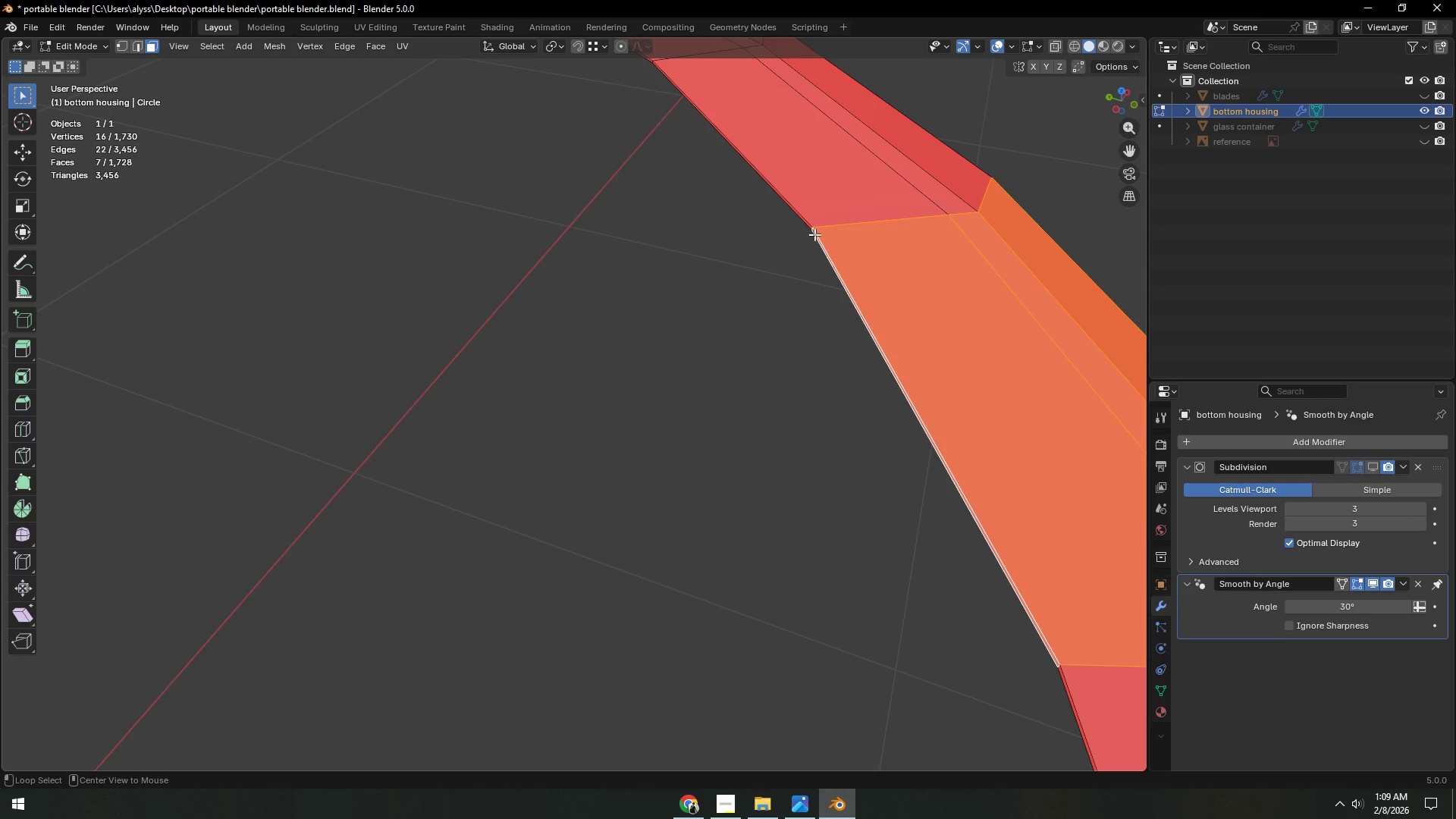 
triple_click([814, 234])
 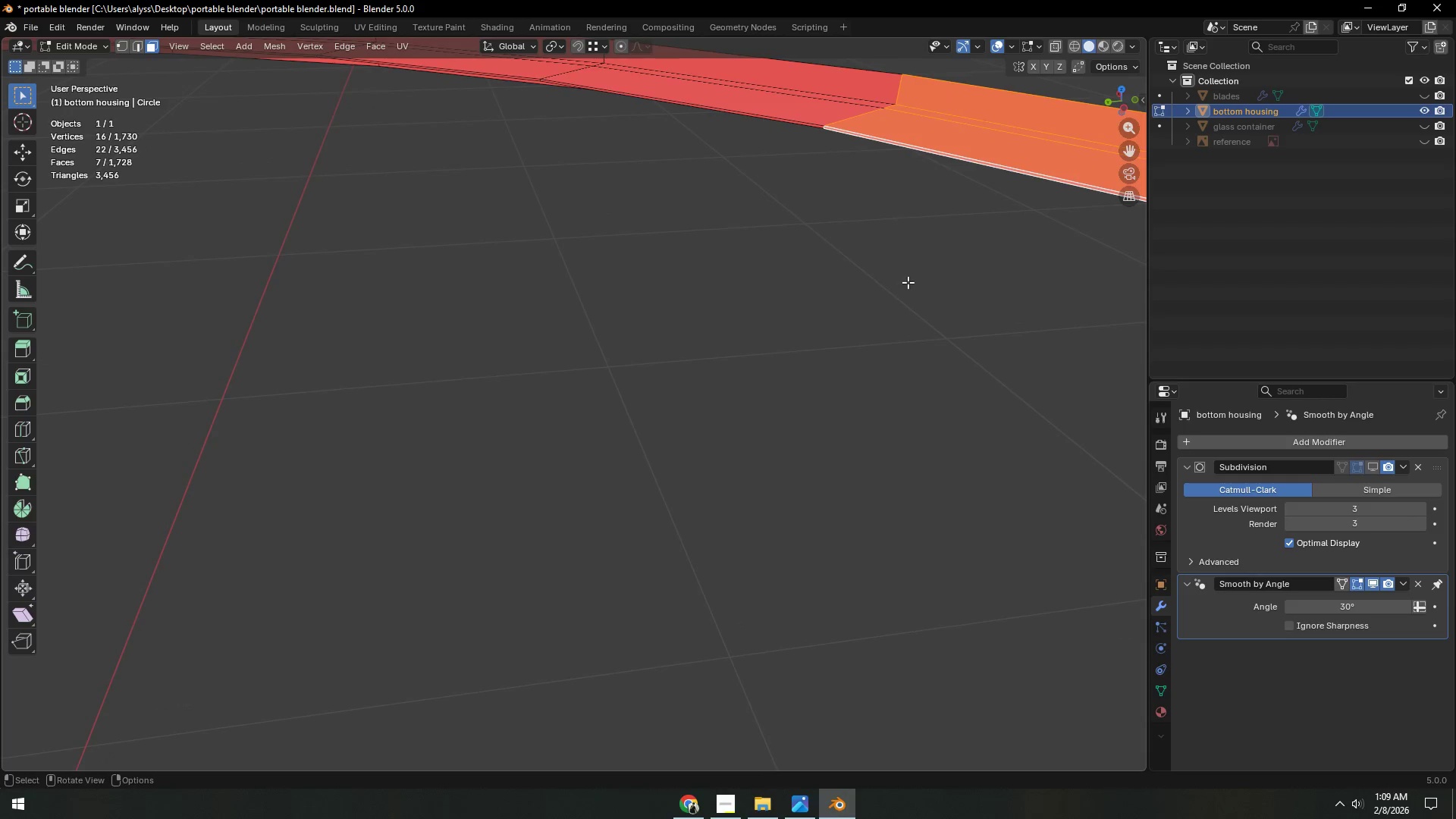 
hold_key(key=AltLeft, duration=1.5)
left_click([826, 128])
 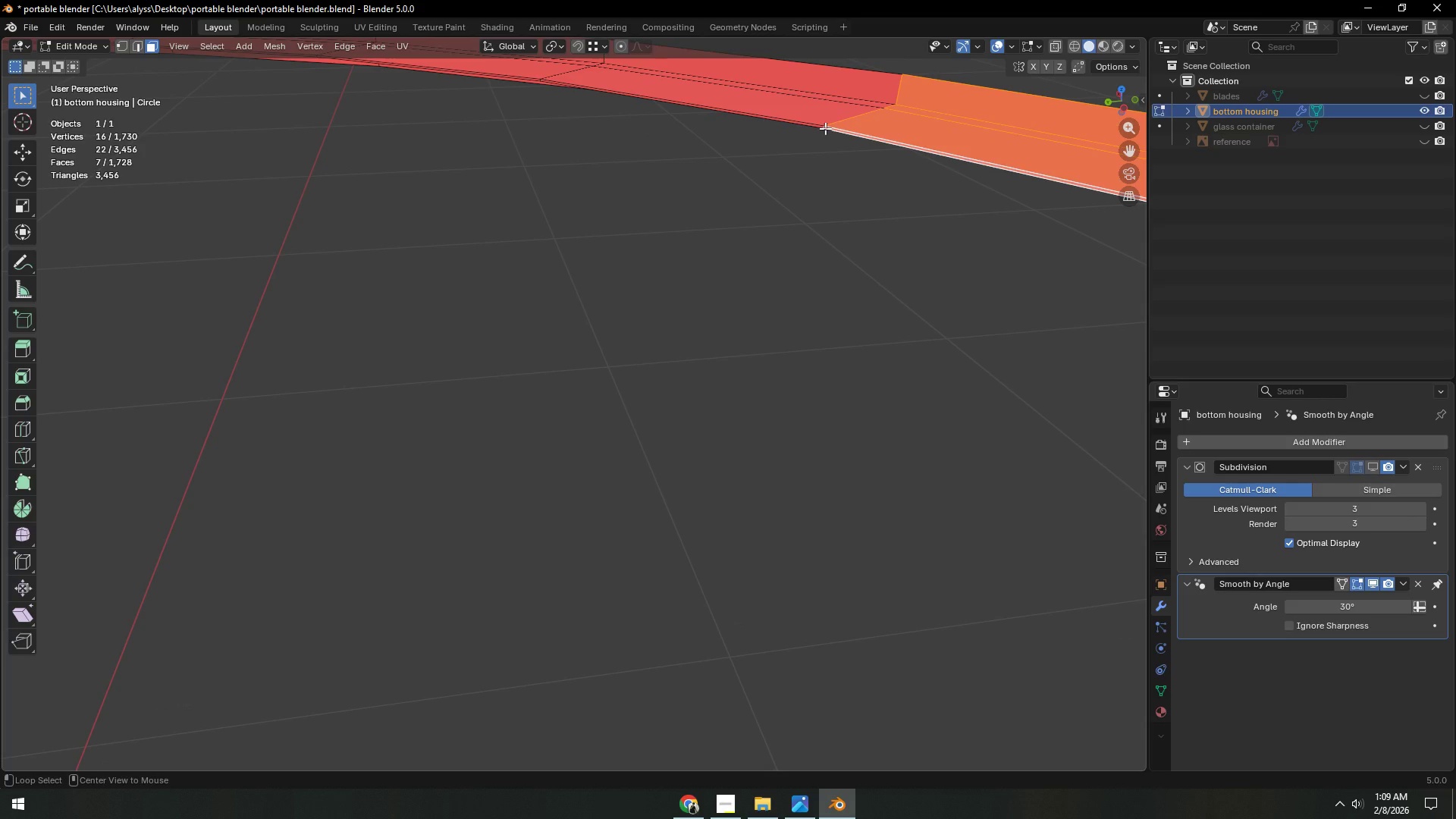 
left_click([825, 128])
 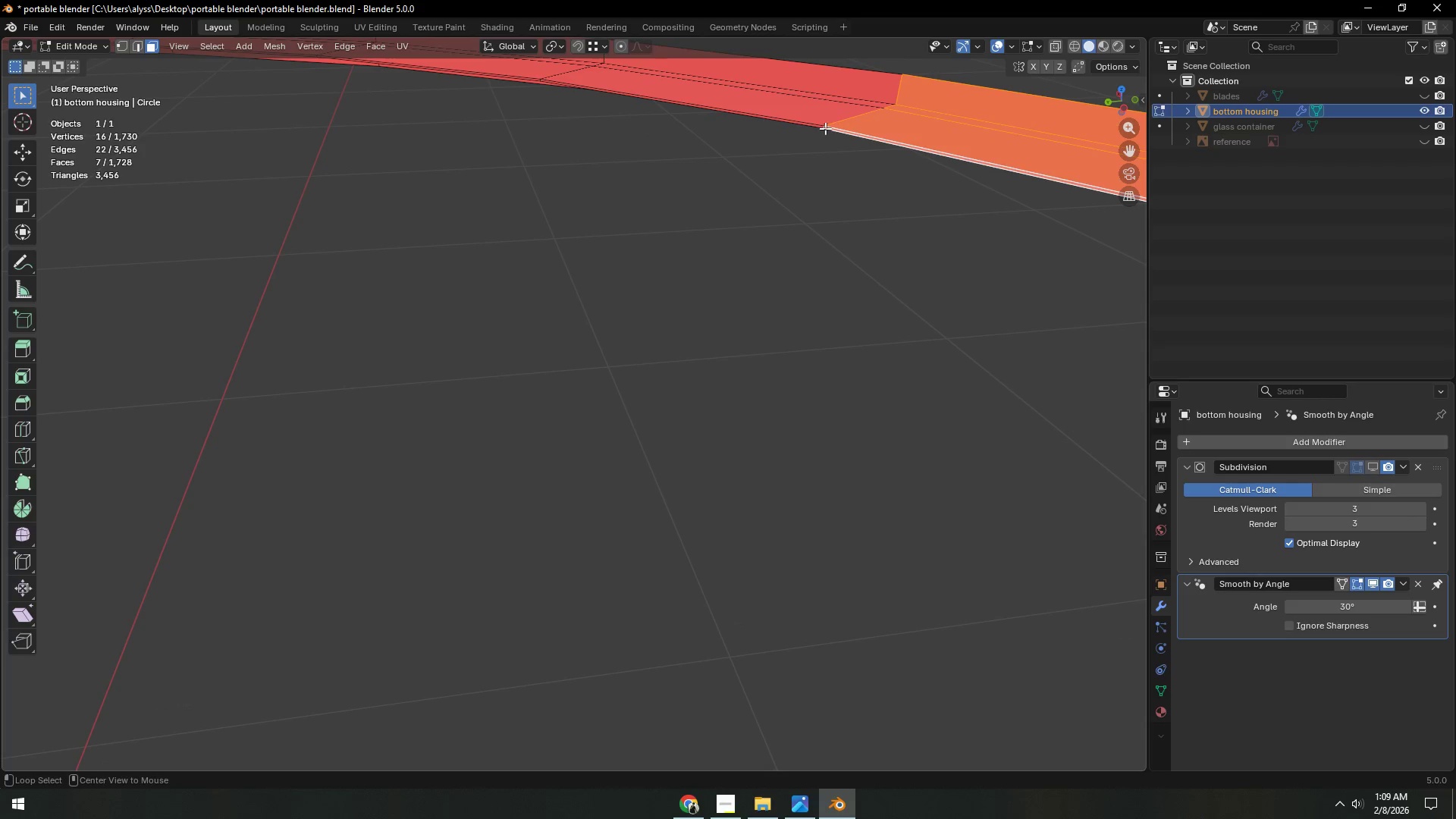 
hold_key(key=AltLeft, duration=0.83)
double_click([824, 126])
 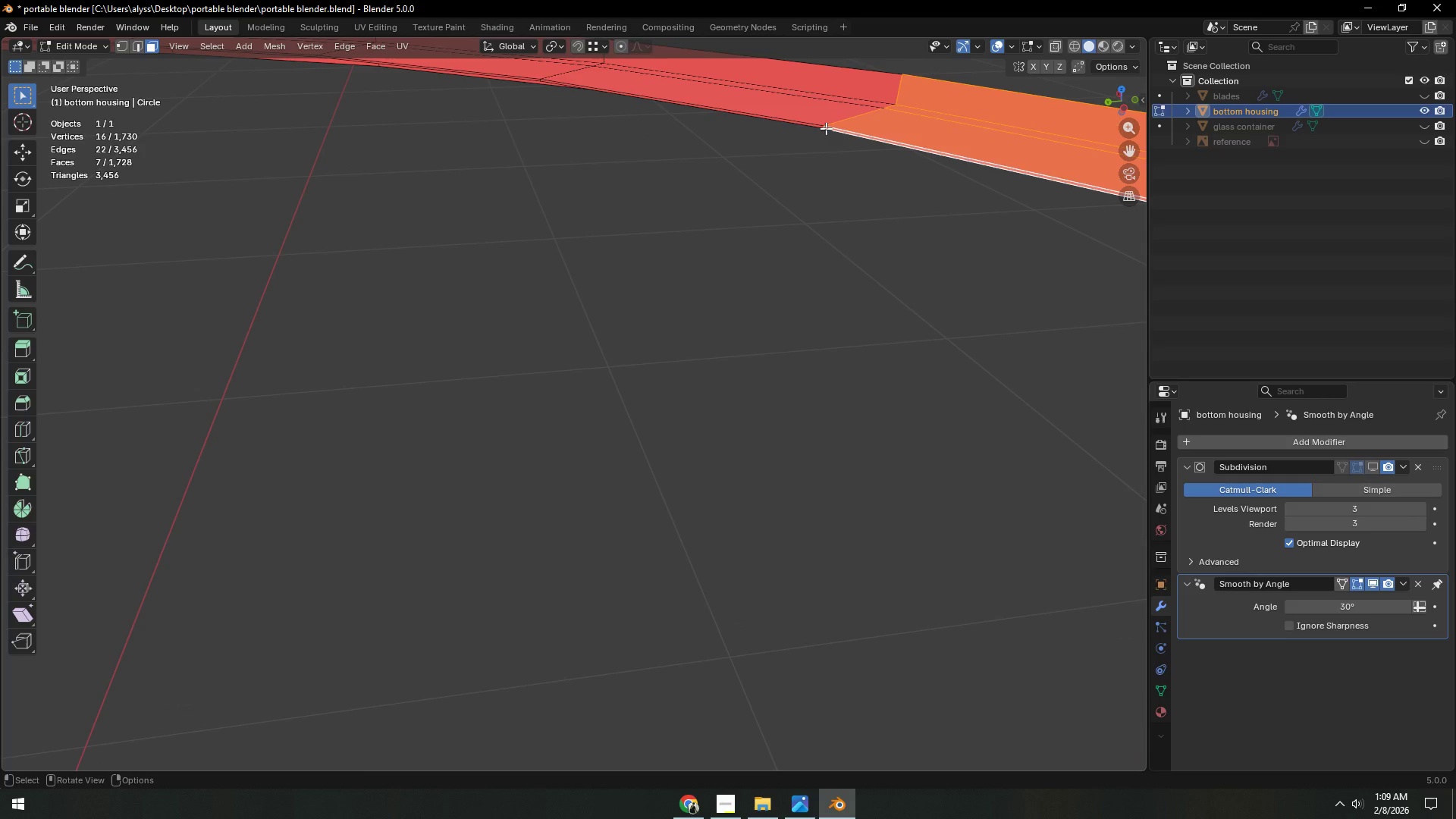 
left_click([826, 128])
 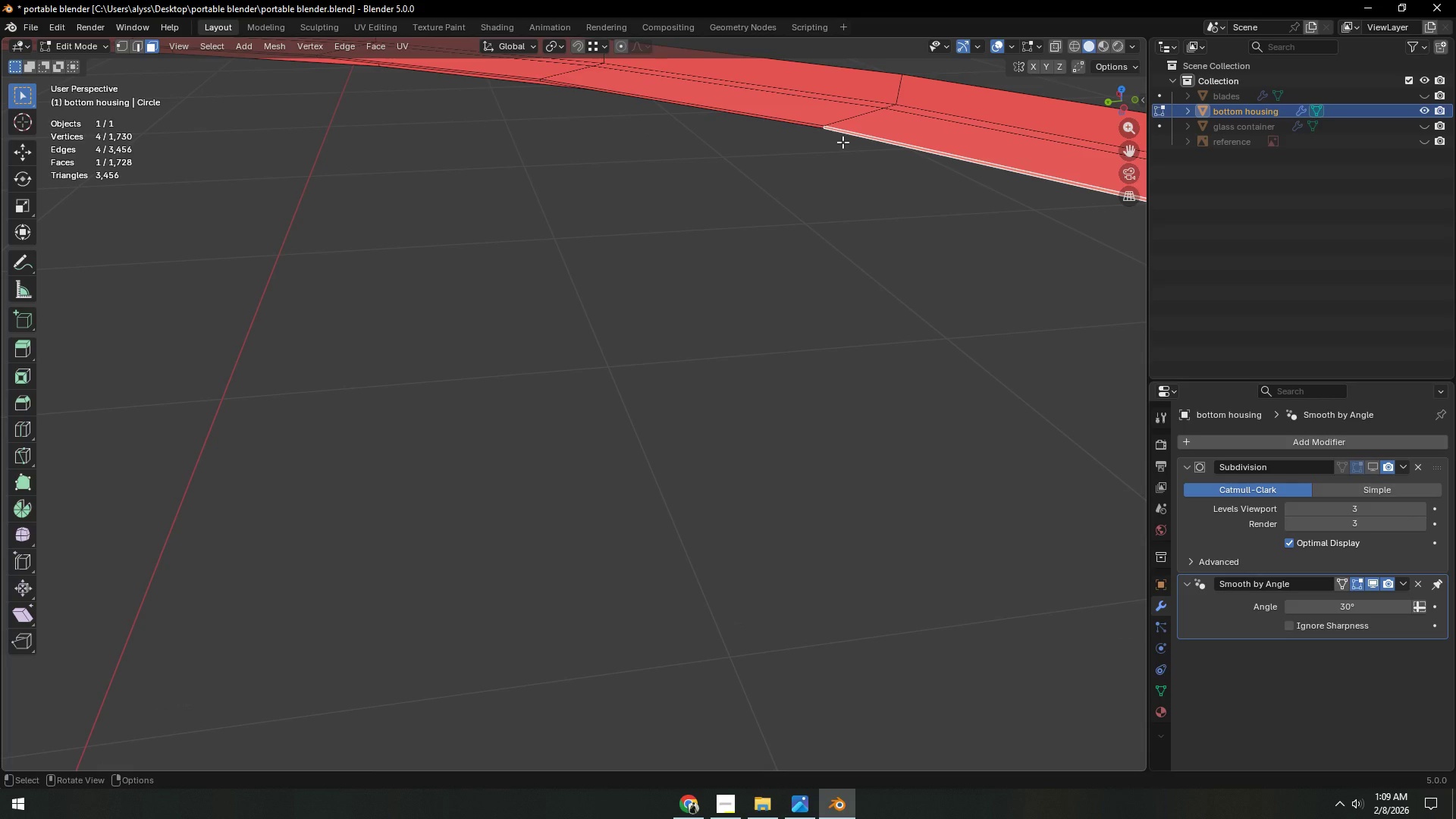 
key(Backquote)
 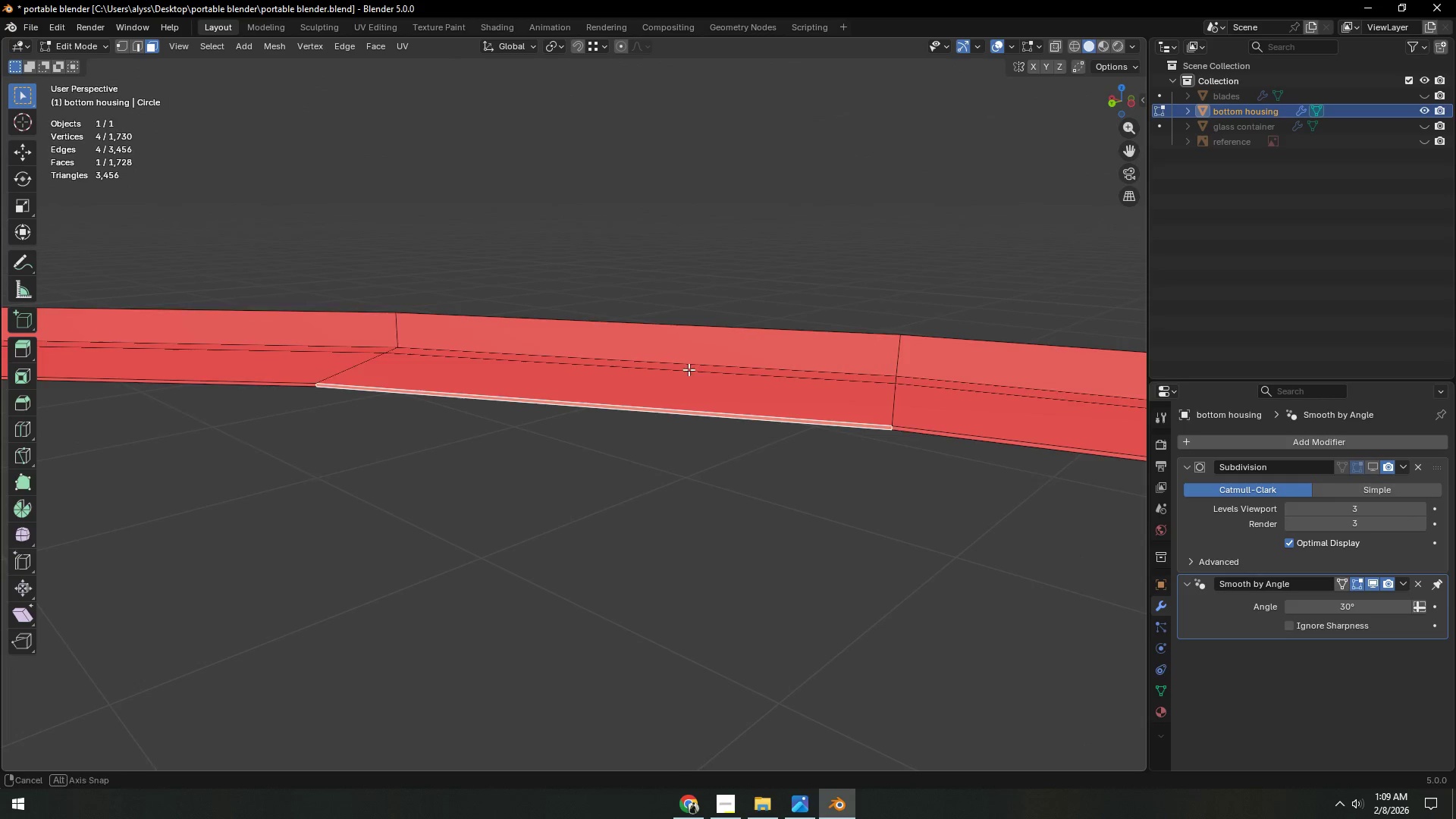 
hold_key(key=ShiftLeft, duration=0.44)
 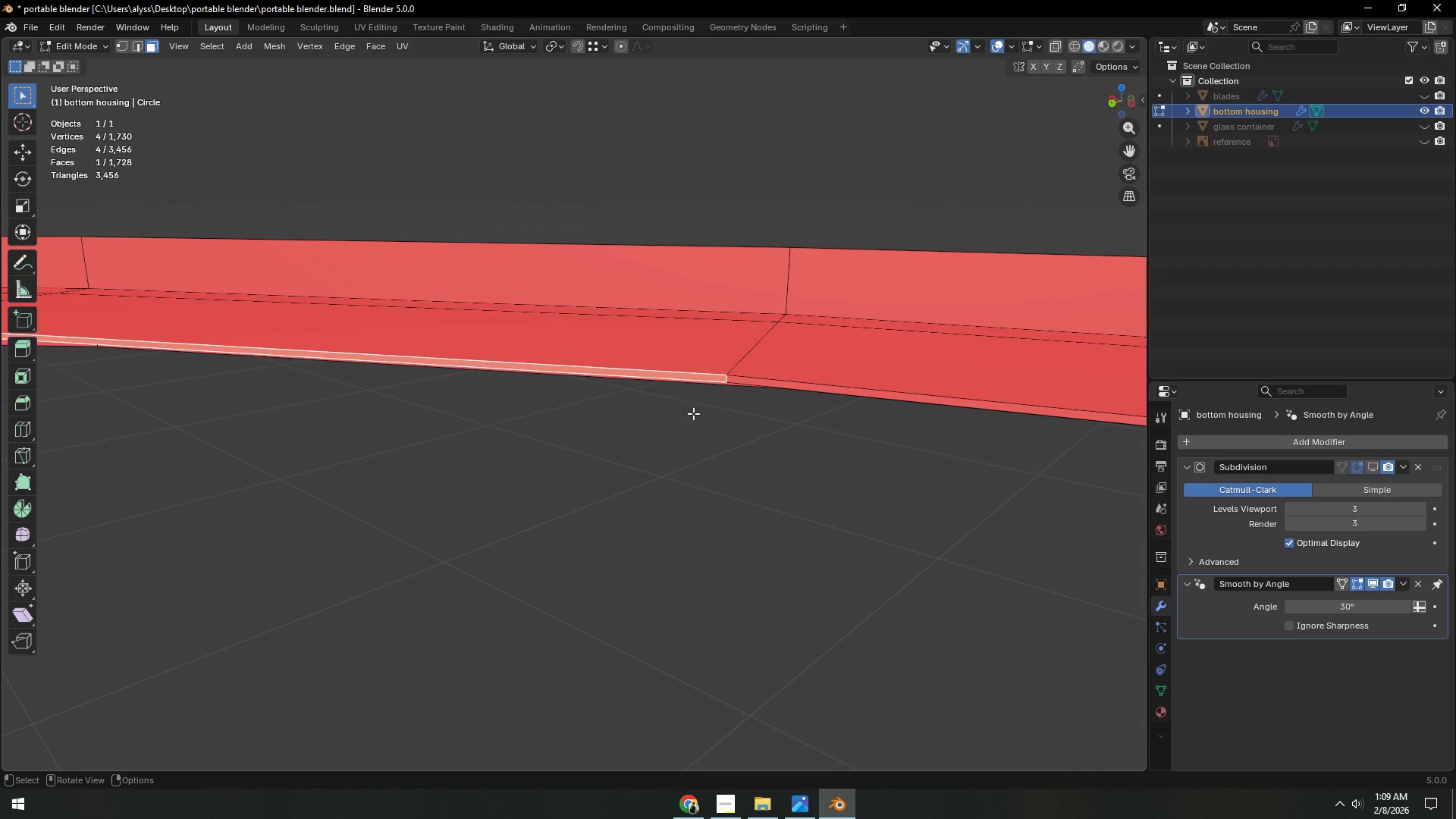 
scroll: coordinate [893, 453], scroll_direction: up, amount: 3.0
 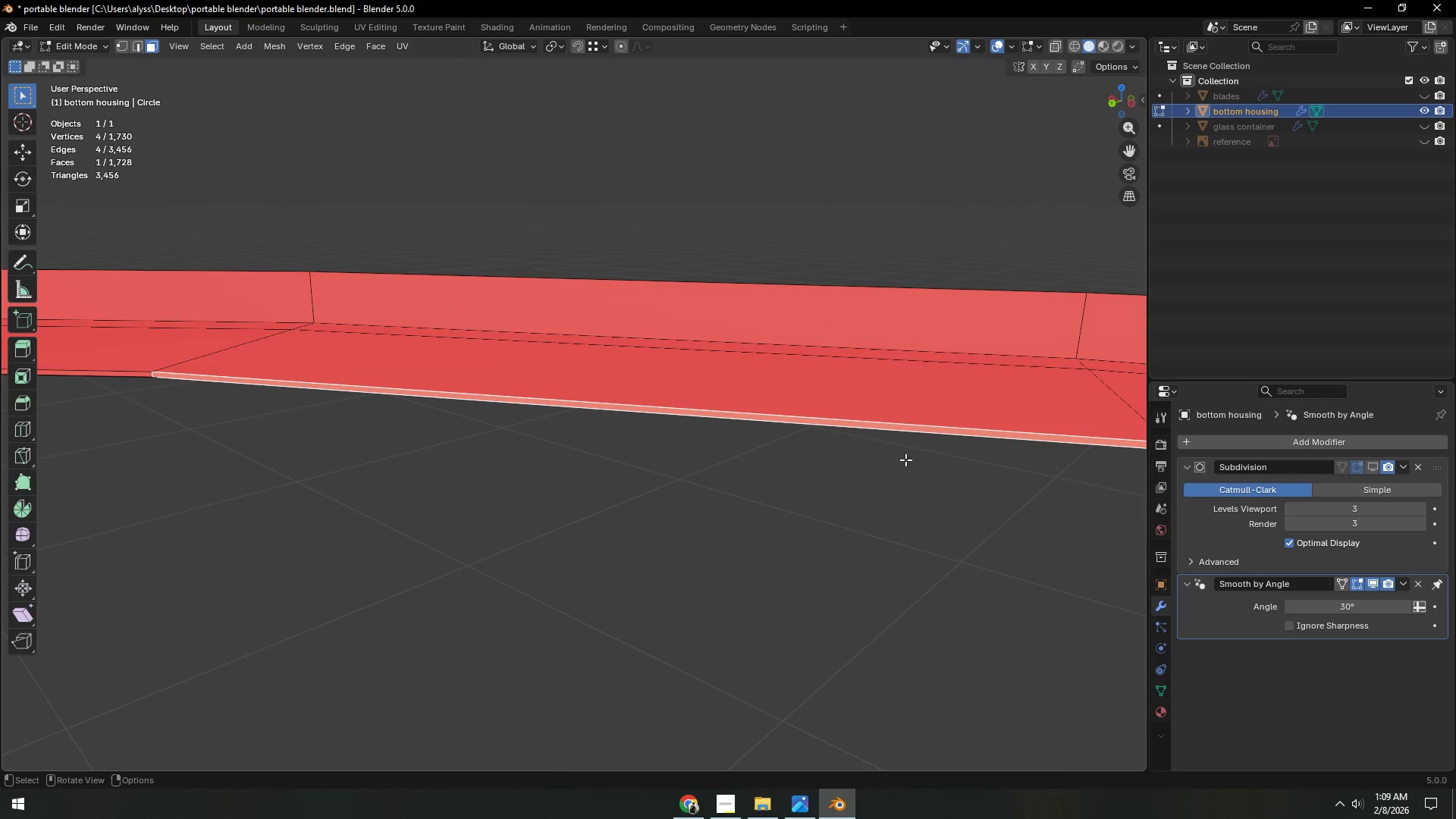 
hold_key(key=AltLeft, duration=1.5)
left_click([723, 379])
 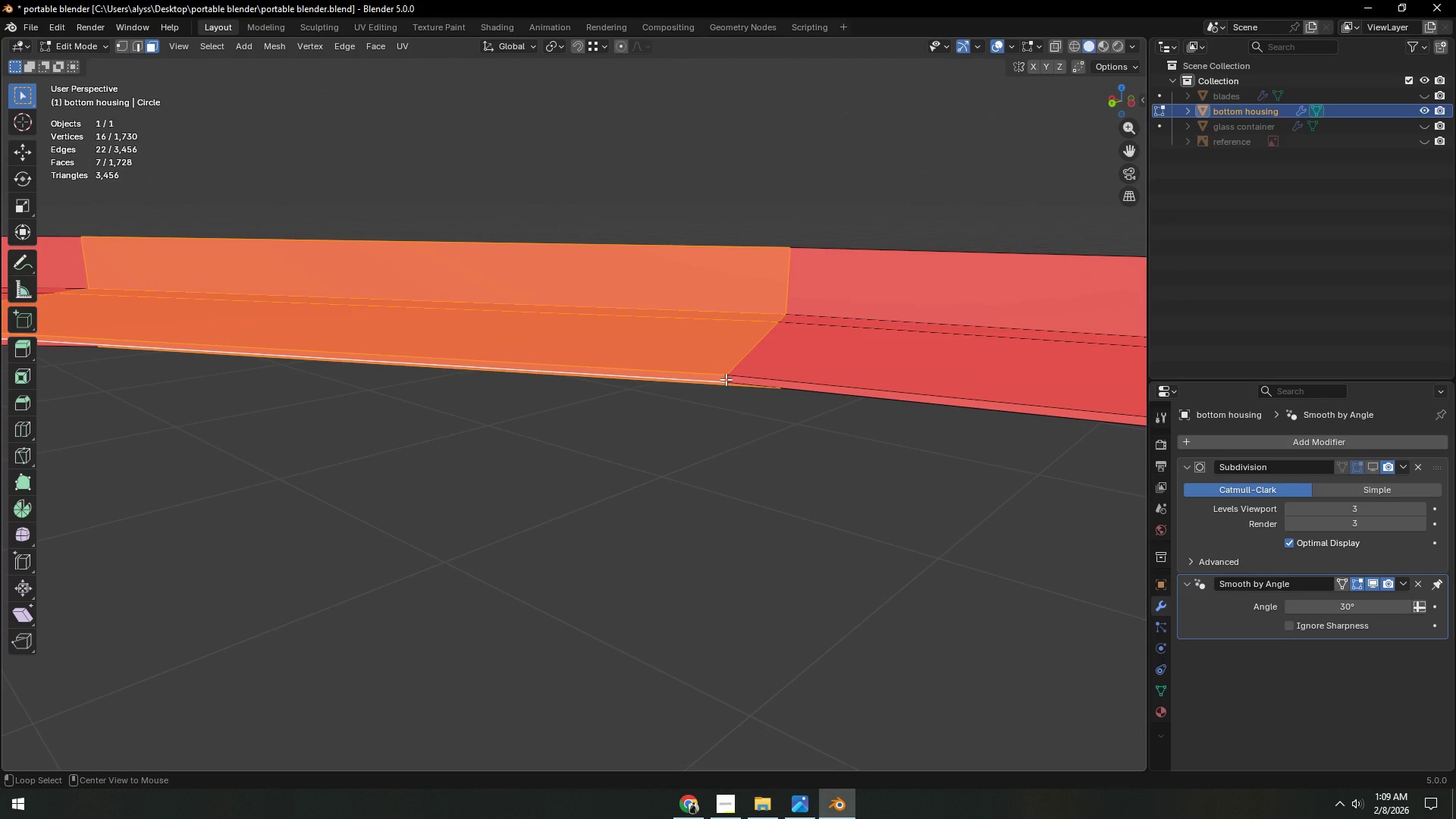 
left_click([726, 379])
 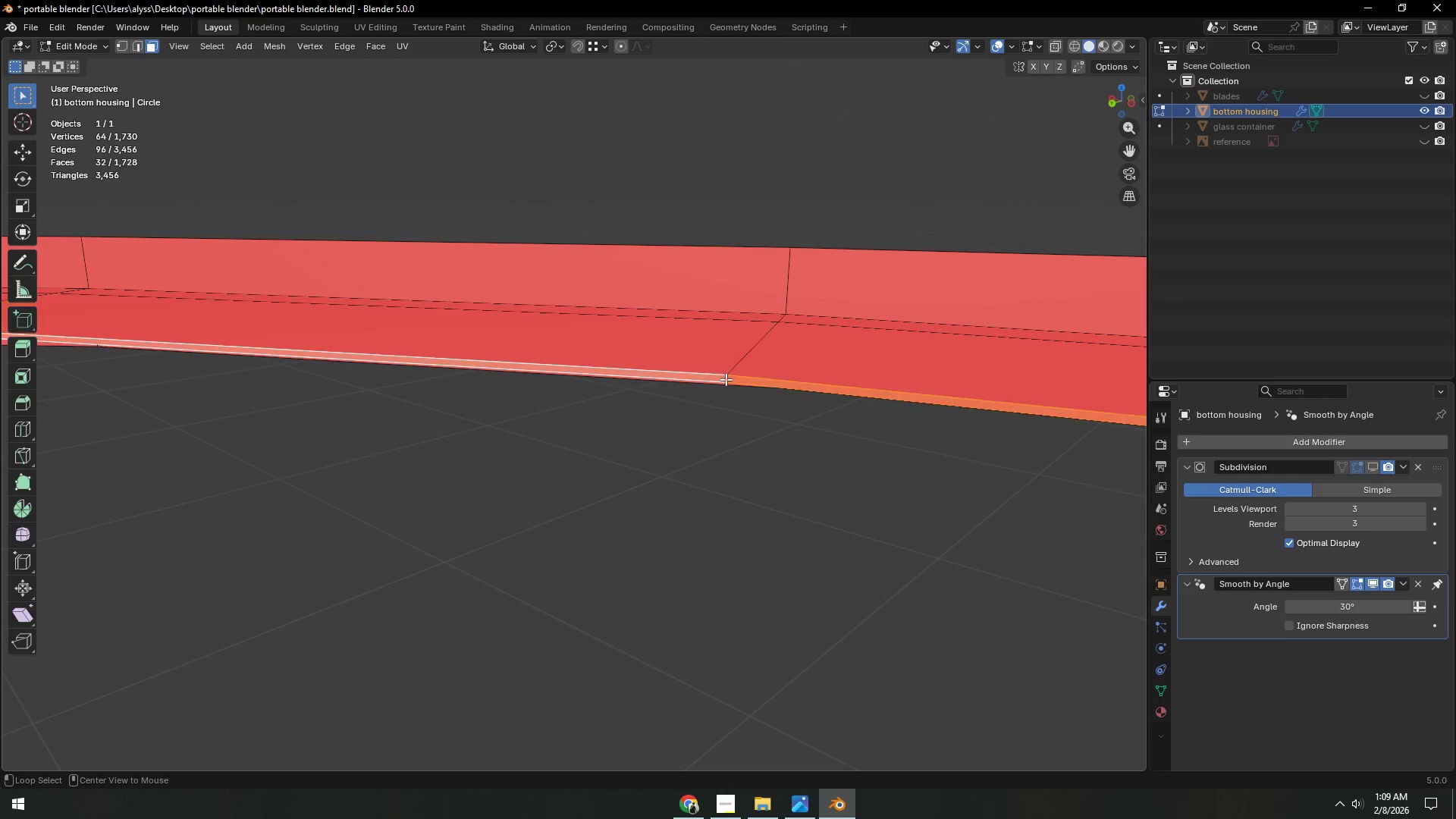 
hold_key(key=AltLeft, duration=0.39)
 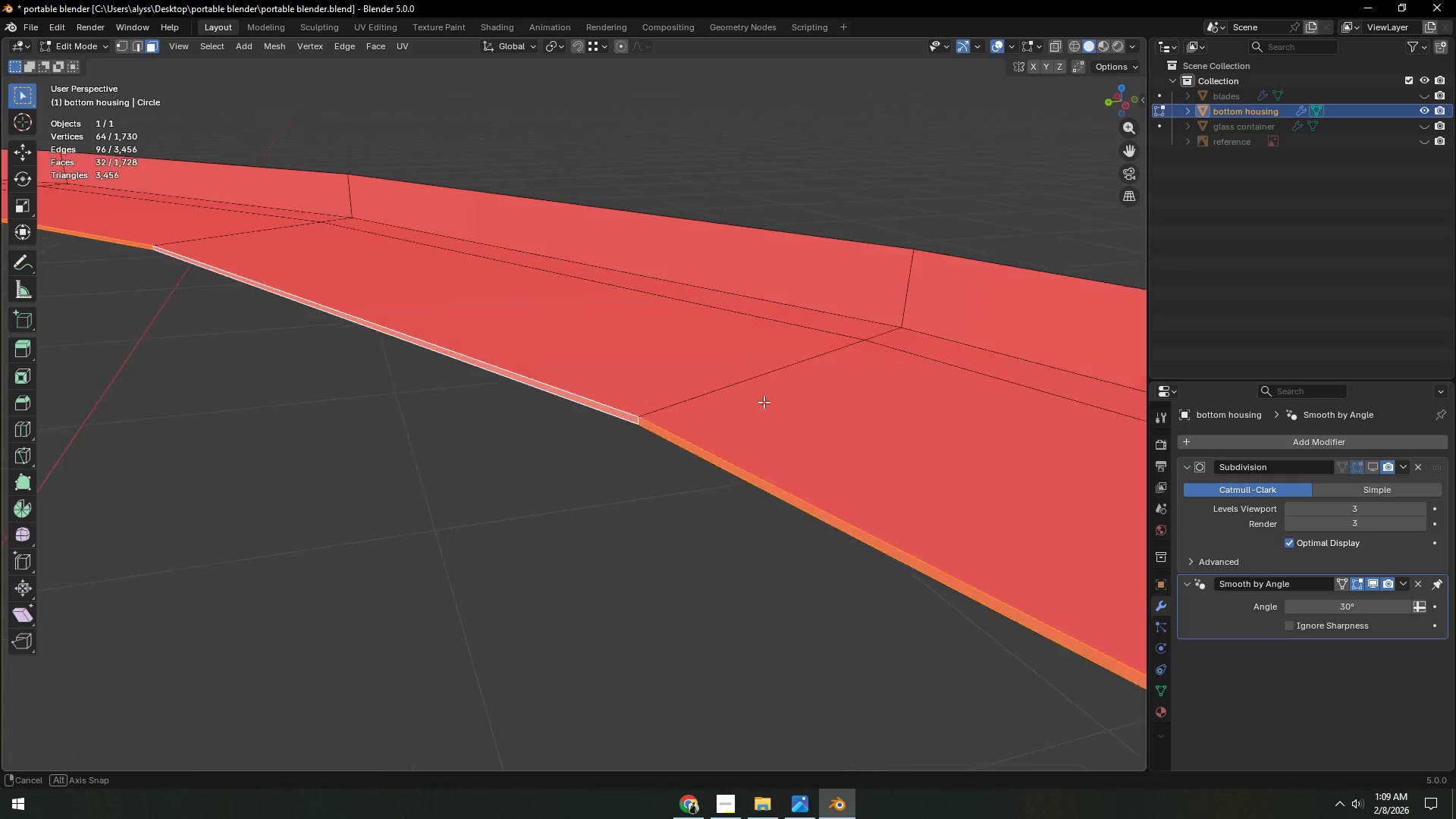 
hold_key(key=AltLeft, duration=6.83)
 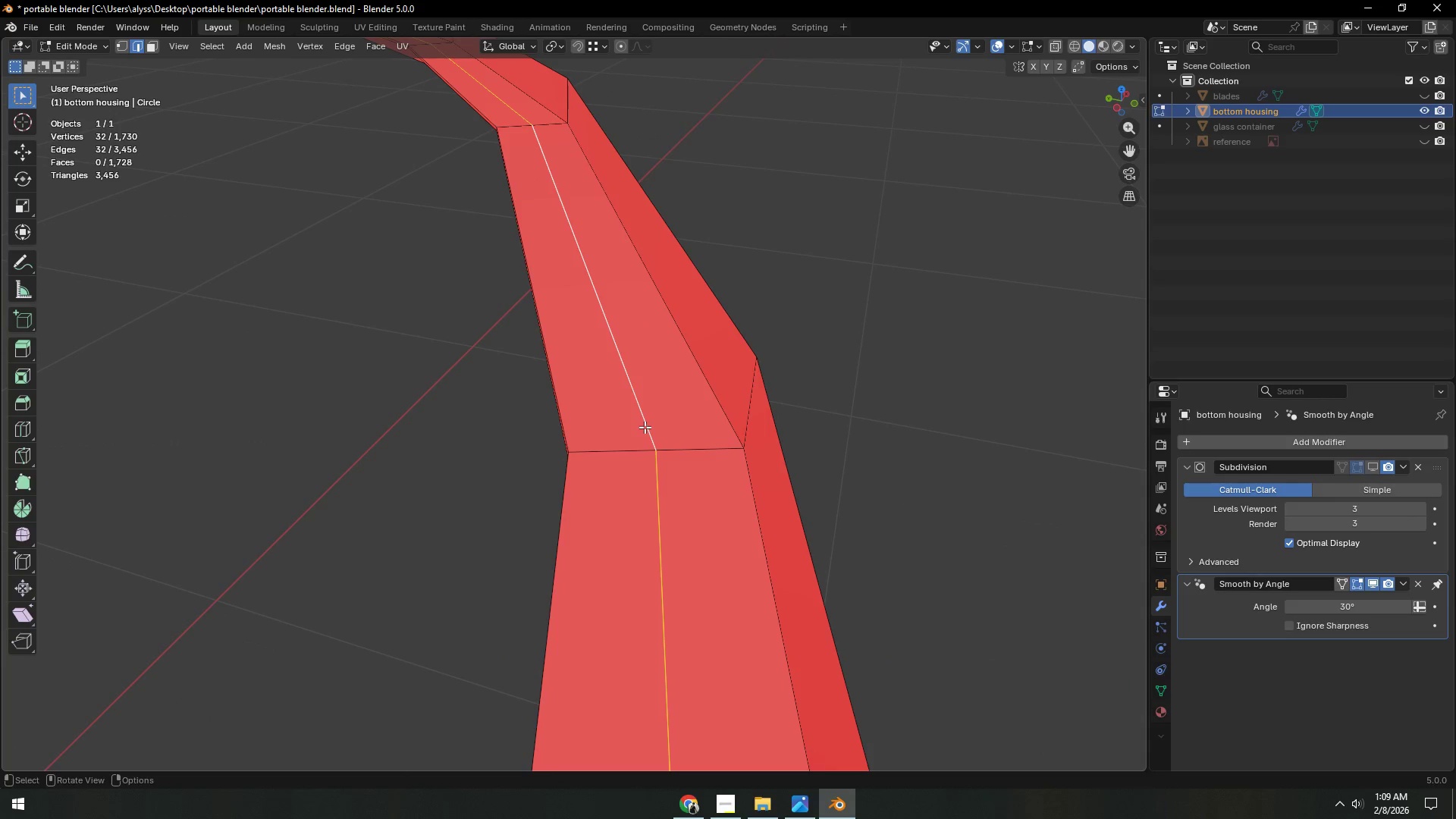 
type(sZ)
 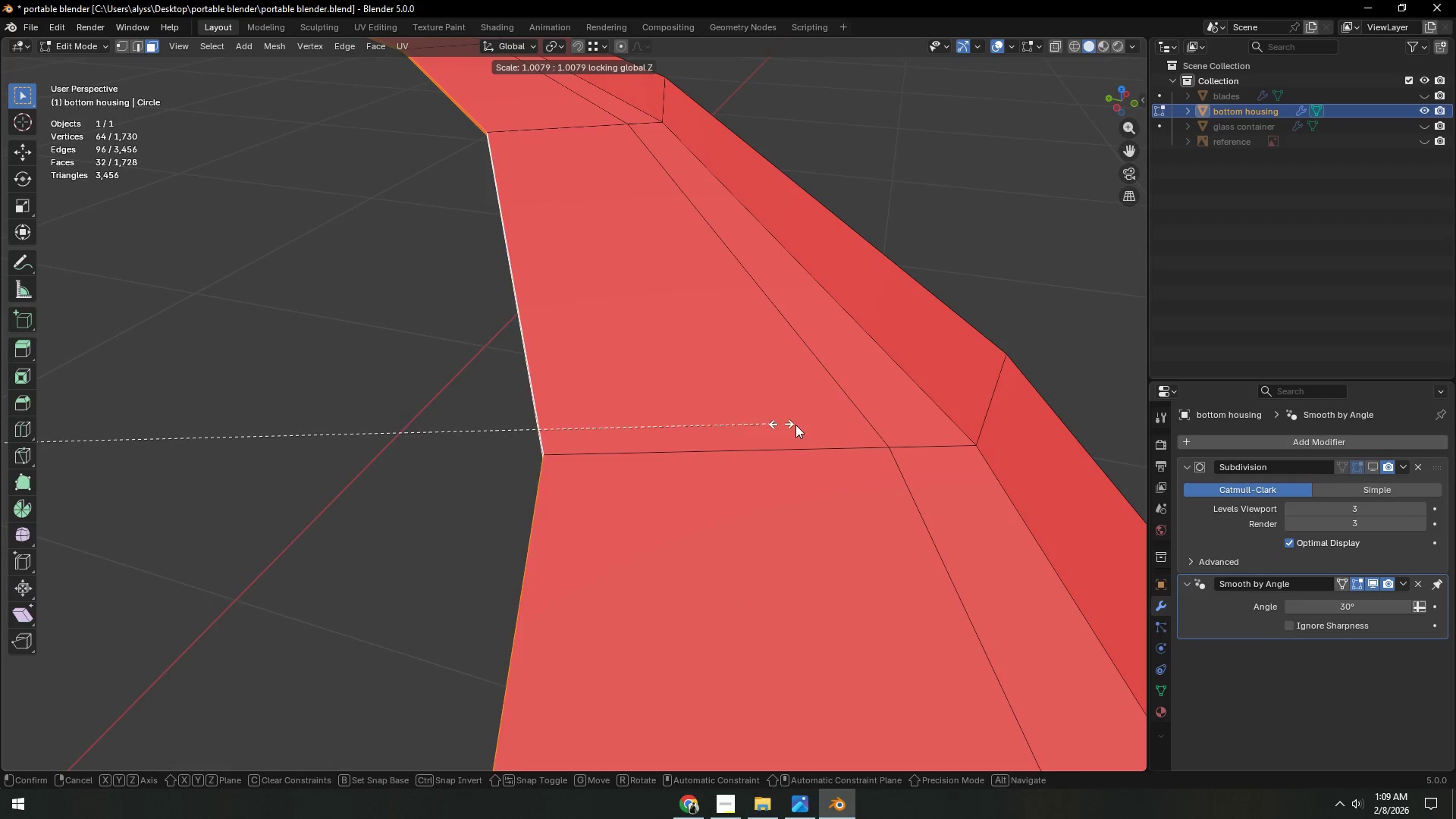 
left_click([1140, 421])
 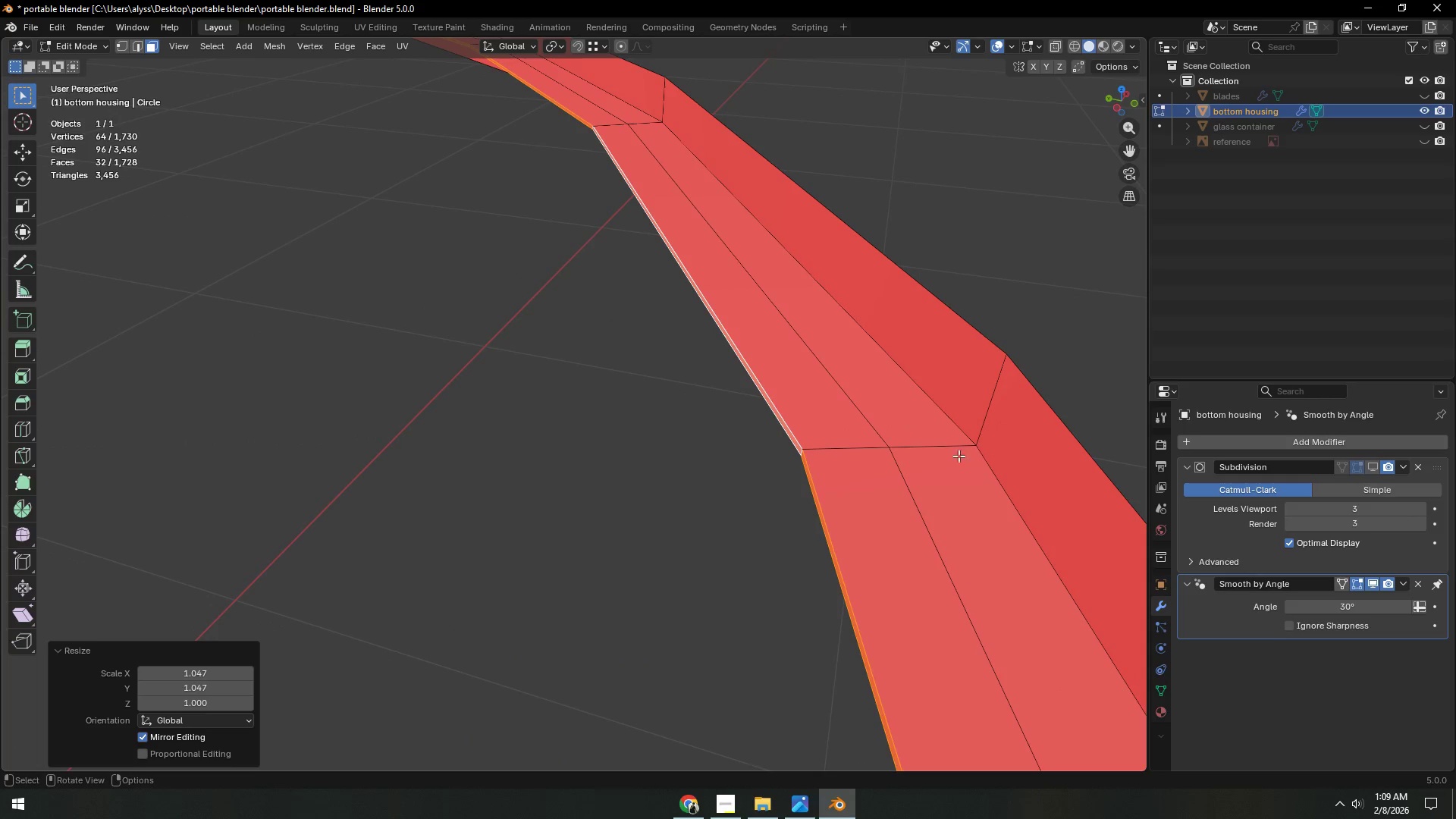 
hold_key(key=ShiftLeft, duration=0.52)
 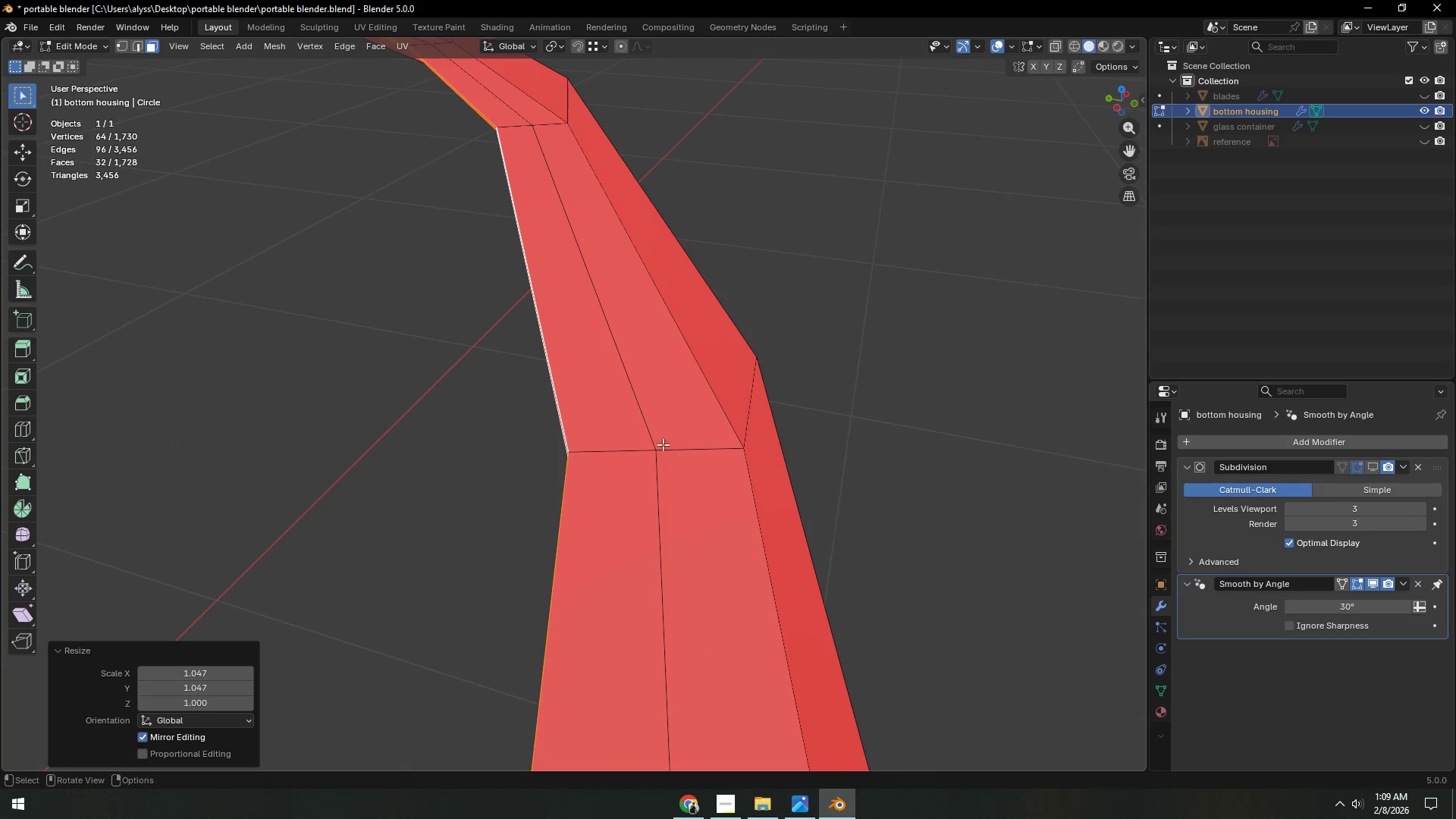 
key(2)
 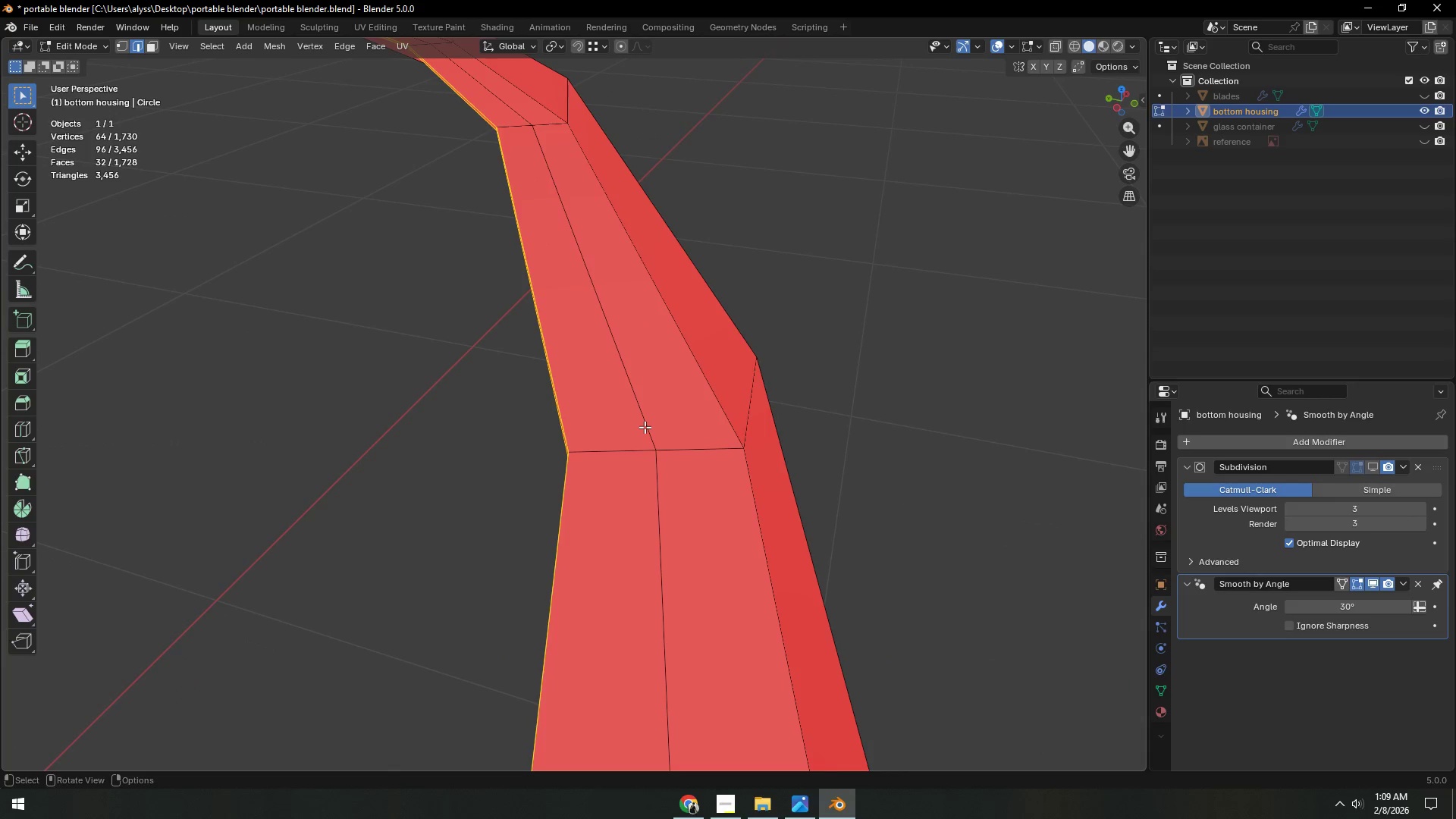 
hold_key(key=AltLeft, duration=0.45)
left_click([645, 427])
 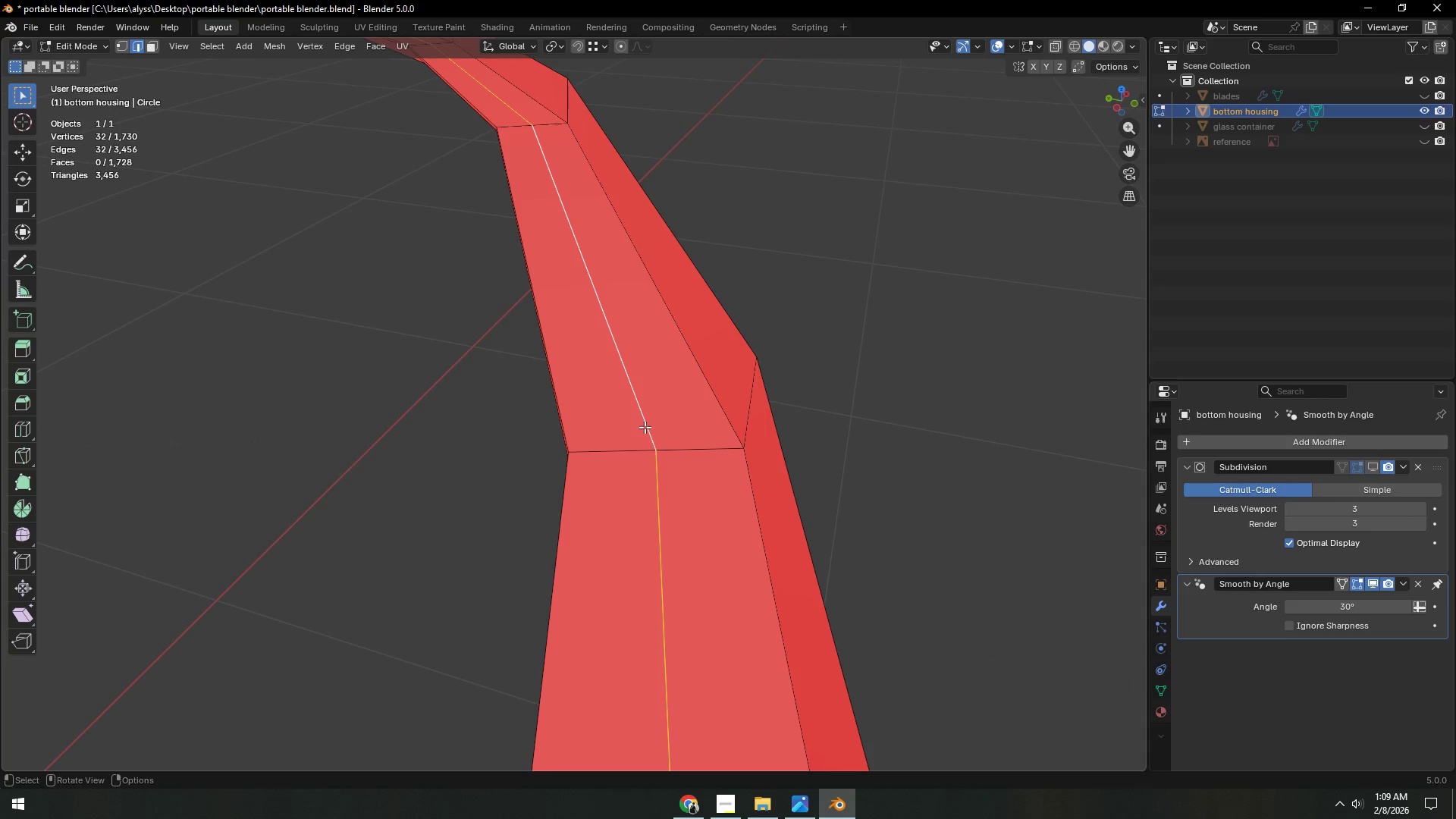 
key(Control+Z)
 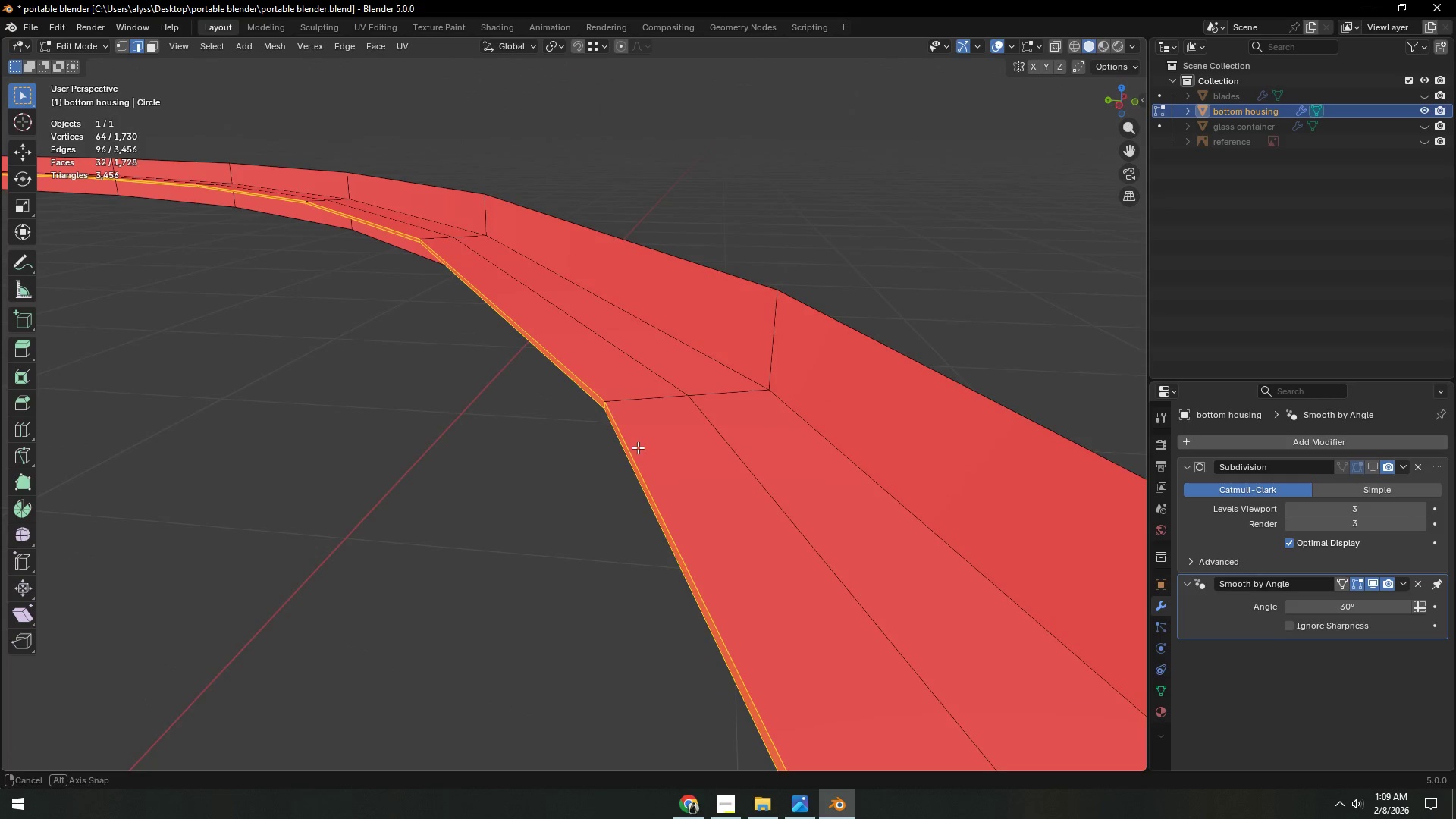 
left_click([707, 425])
 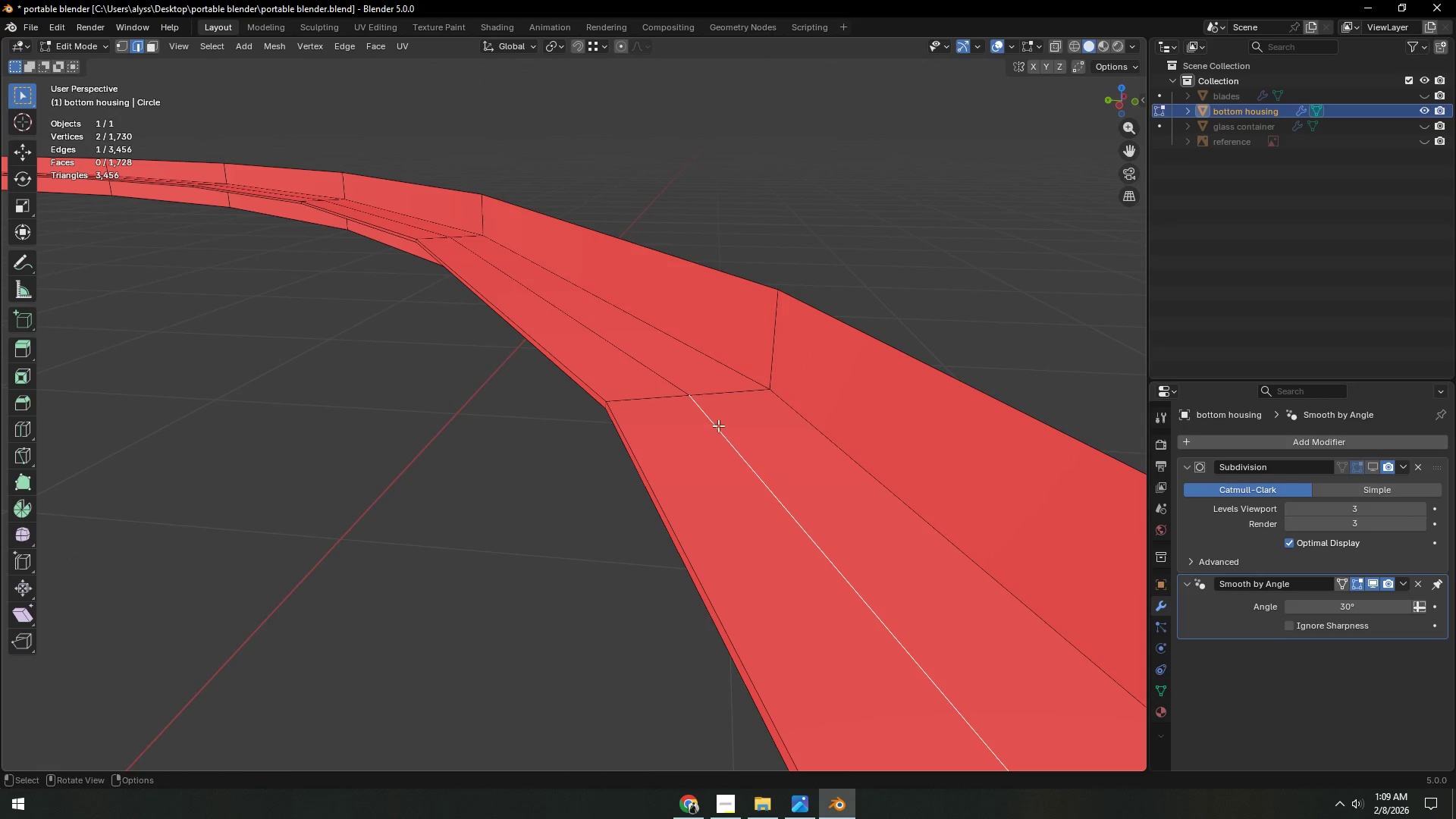 
hold_key(key=AltLeft, duration=0.36)
left_click([720, 425])
 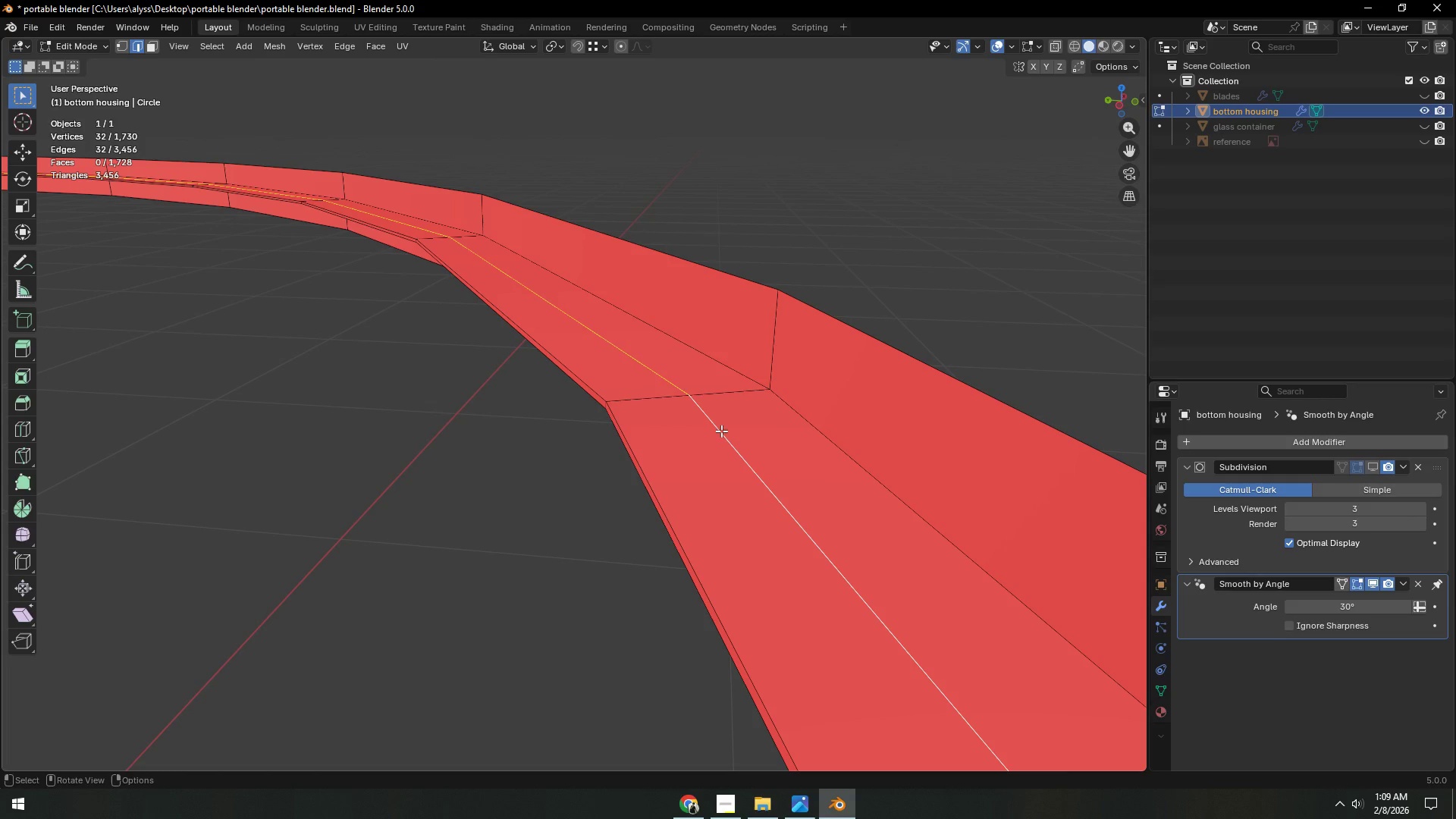 
key(Control+ControlLeft)
 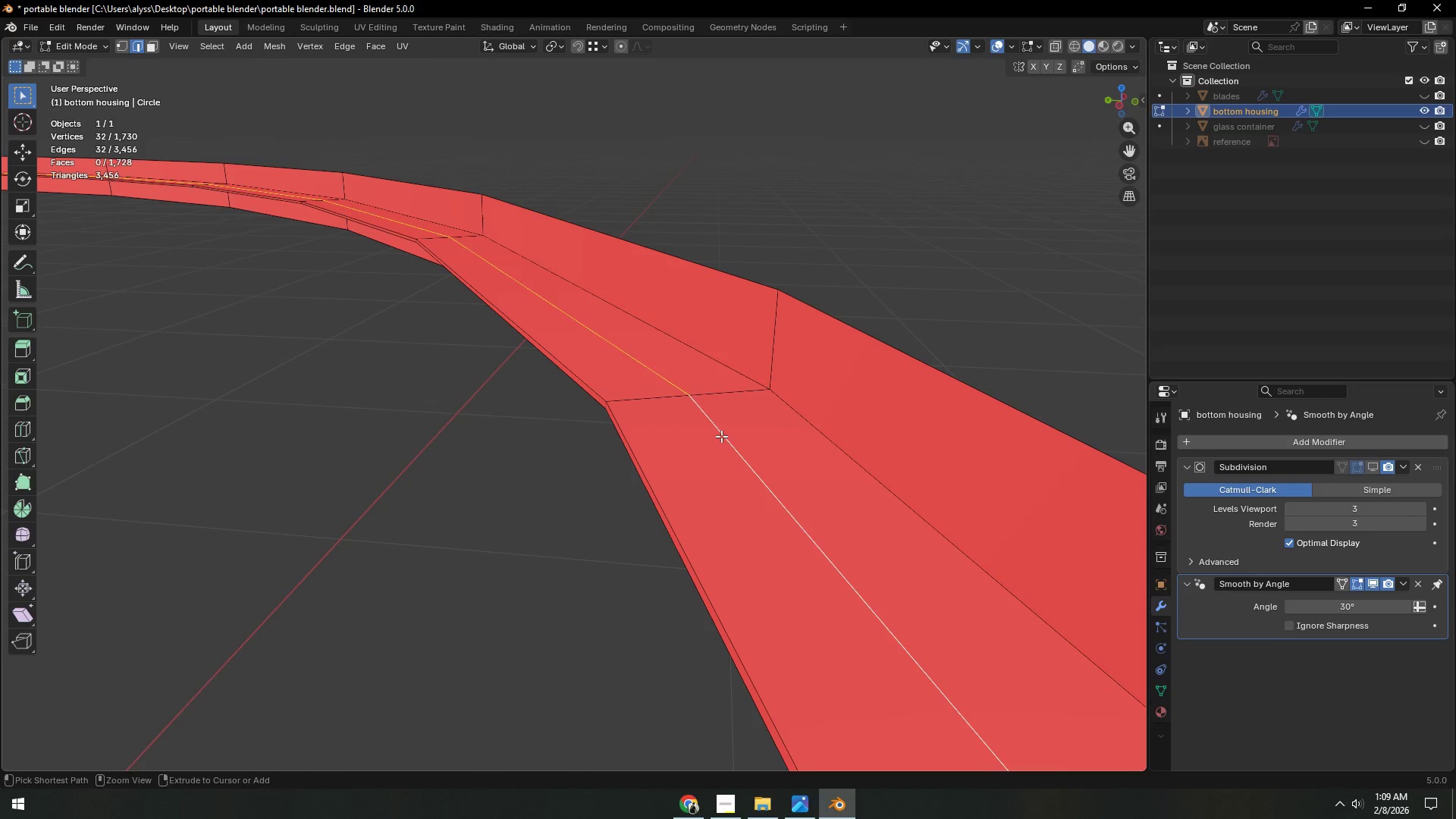 
key(Control+X)
 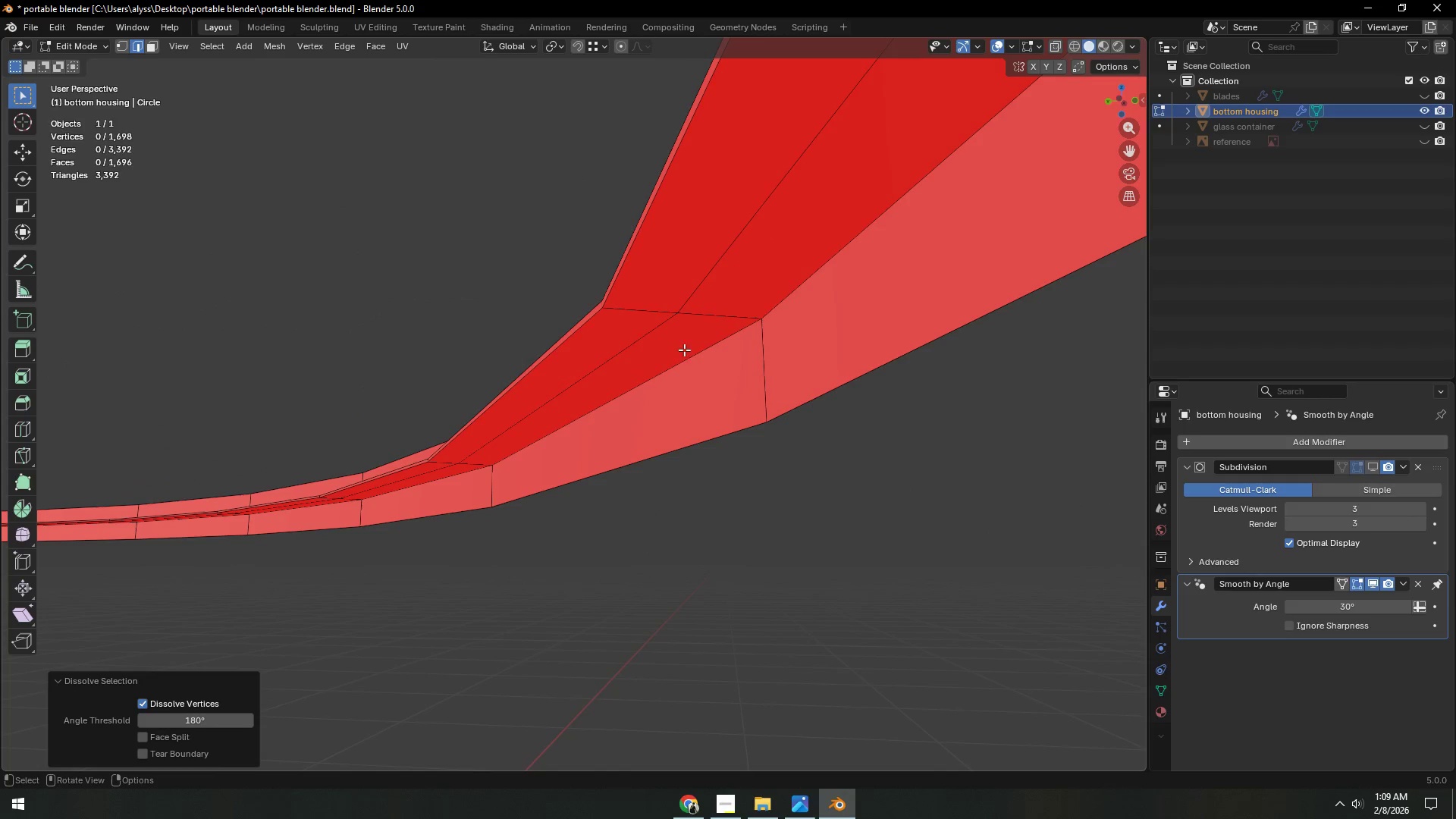 
hold_key(key=AltLeft, duration=0.36)
left_click([689, 299])
 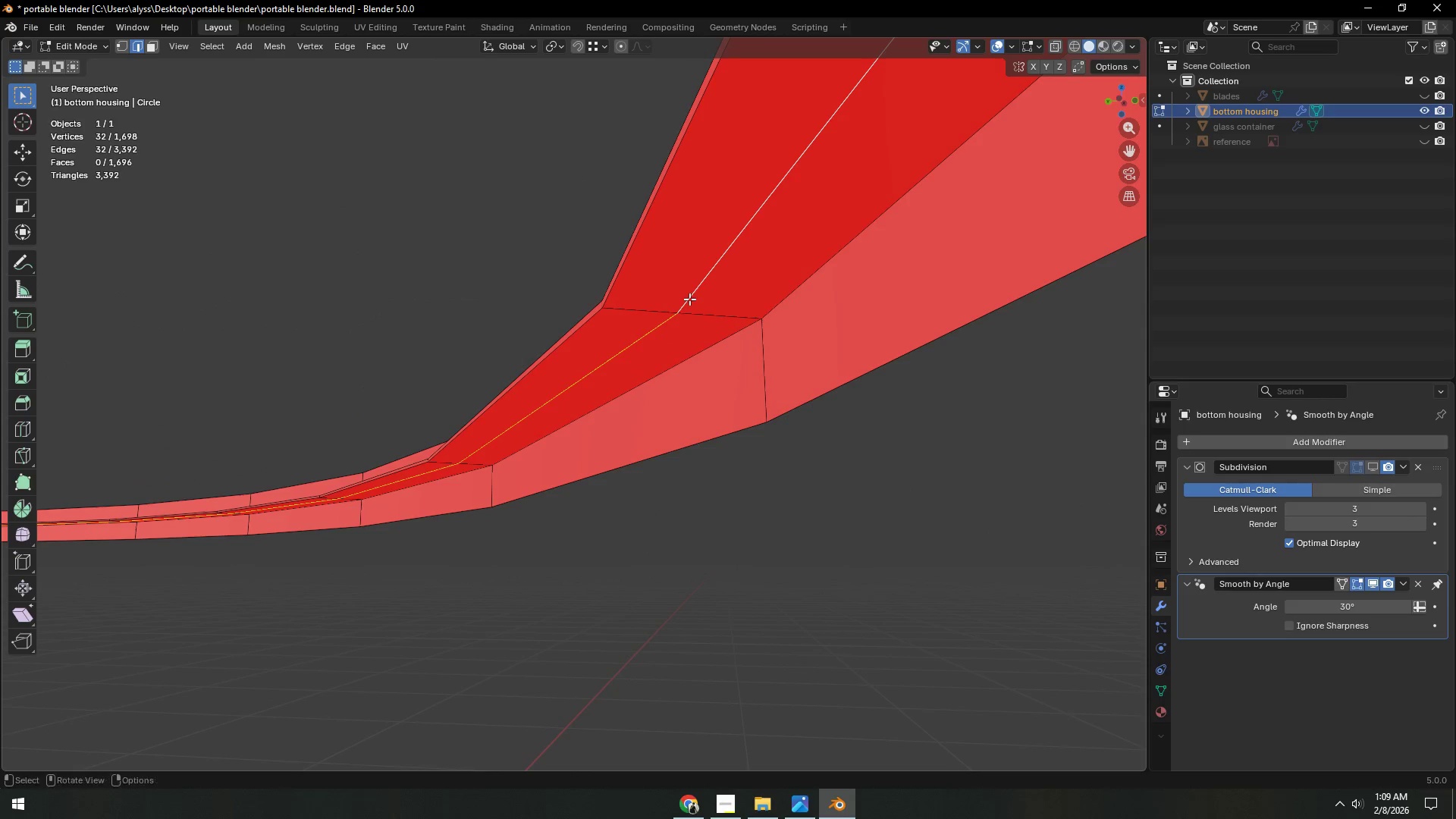 
key(Control+ControlLeft)
 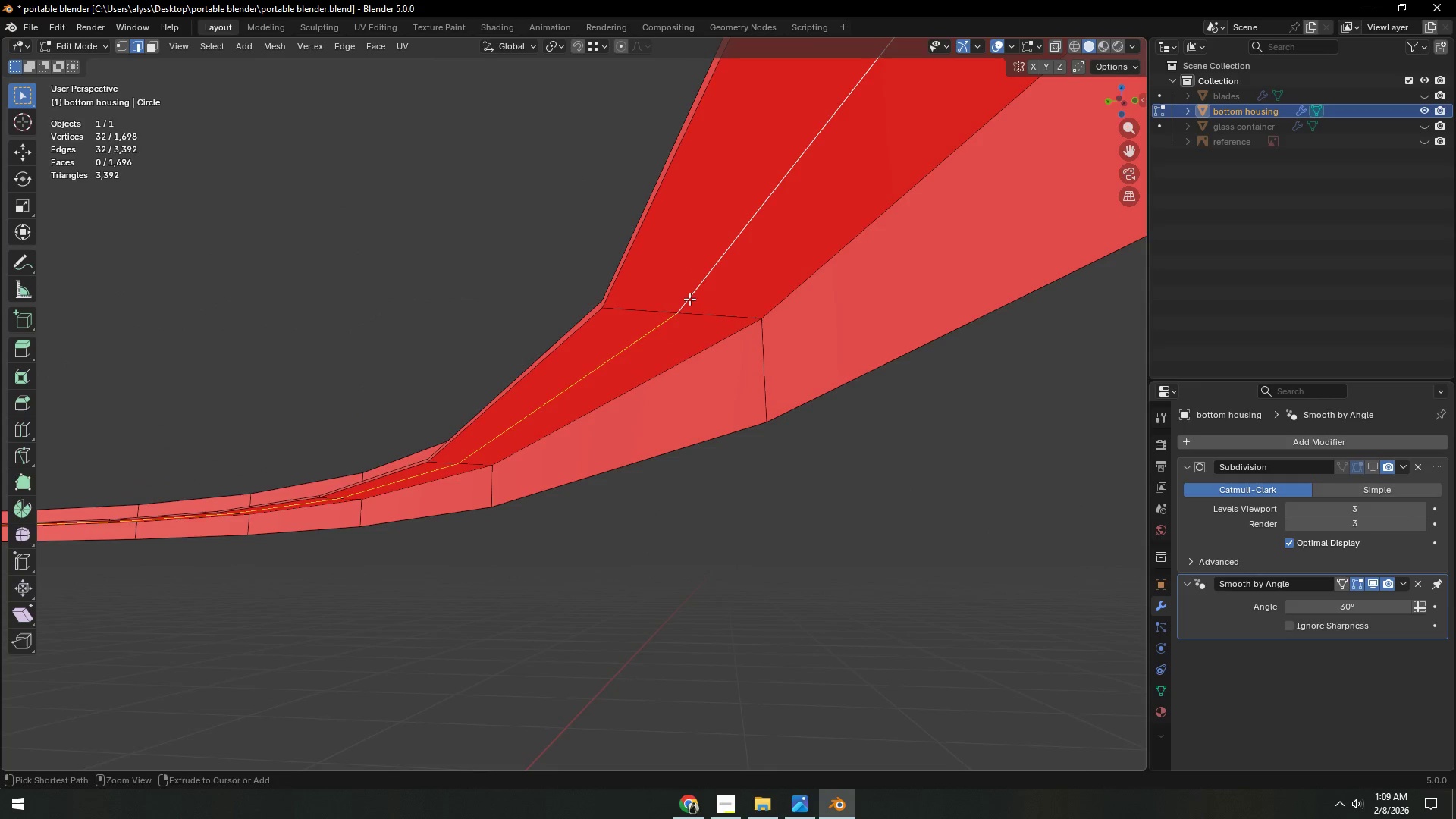 
key(Control+X)
 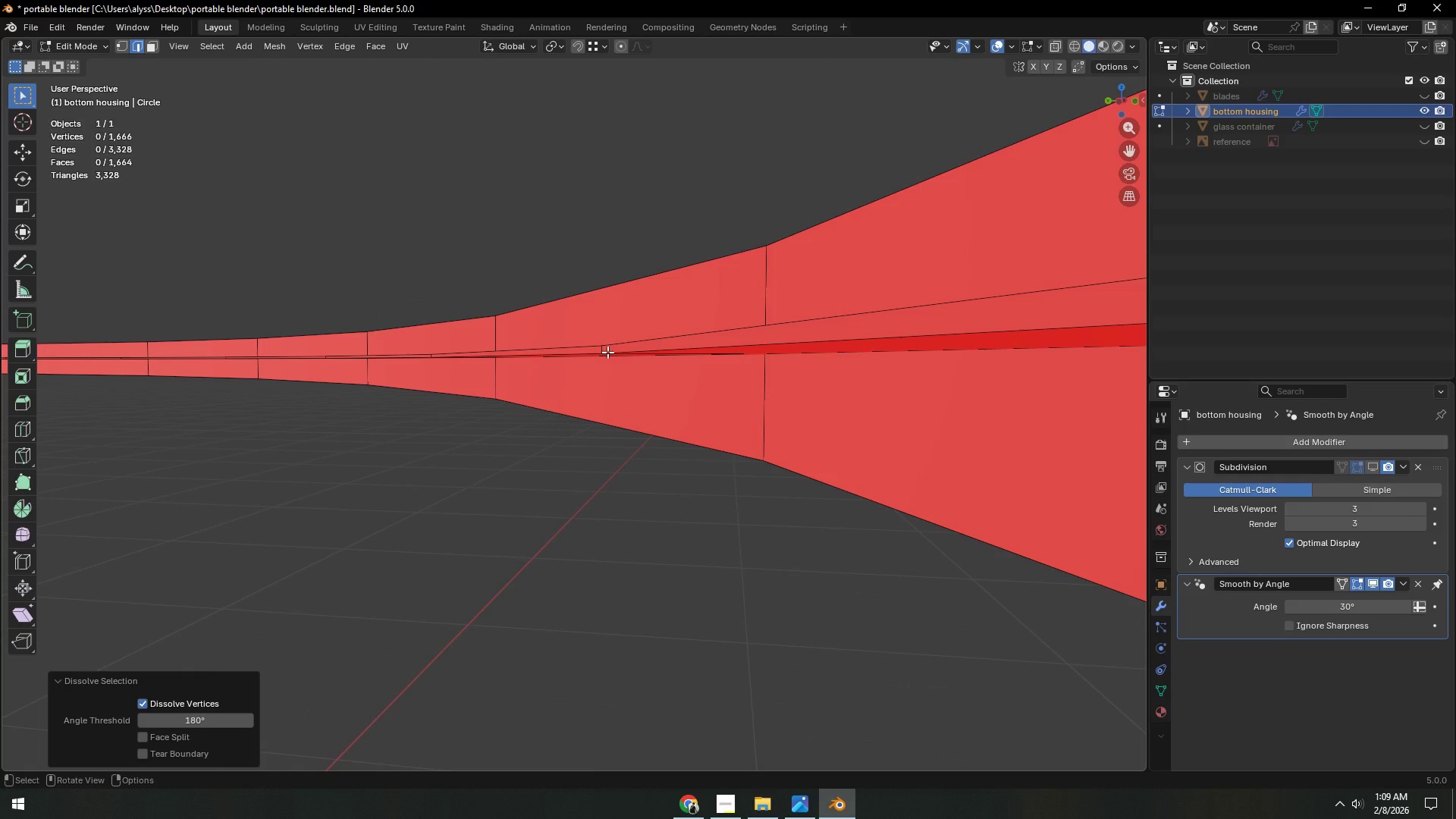 
key(3)
 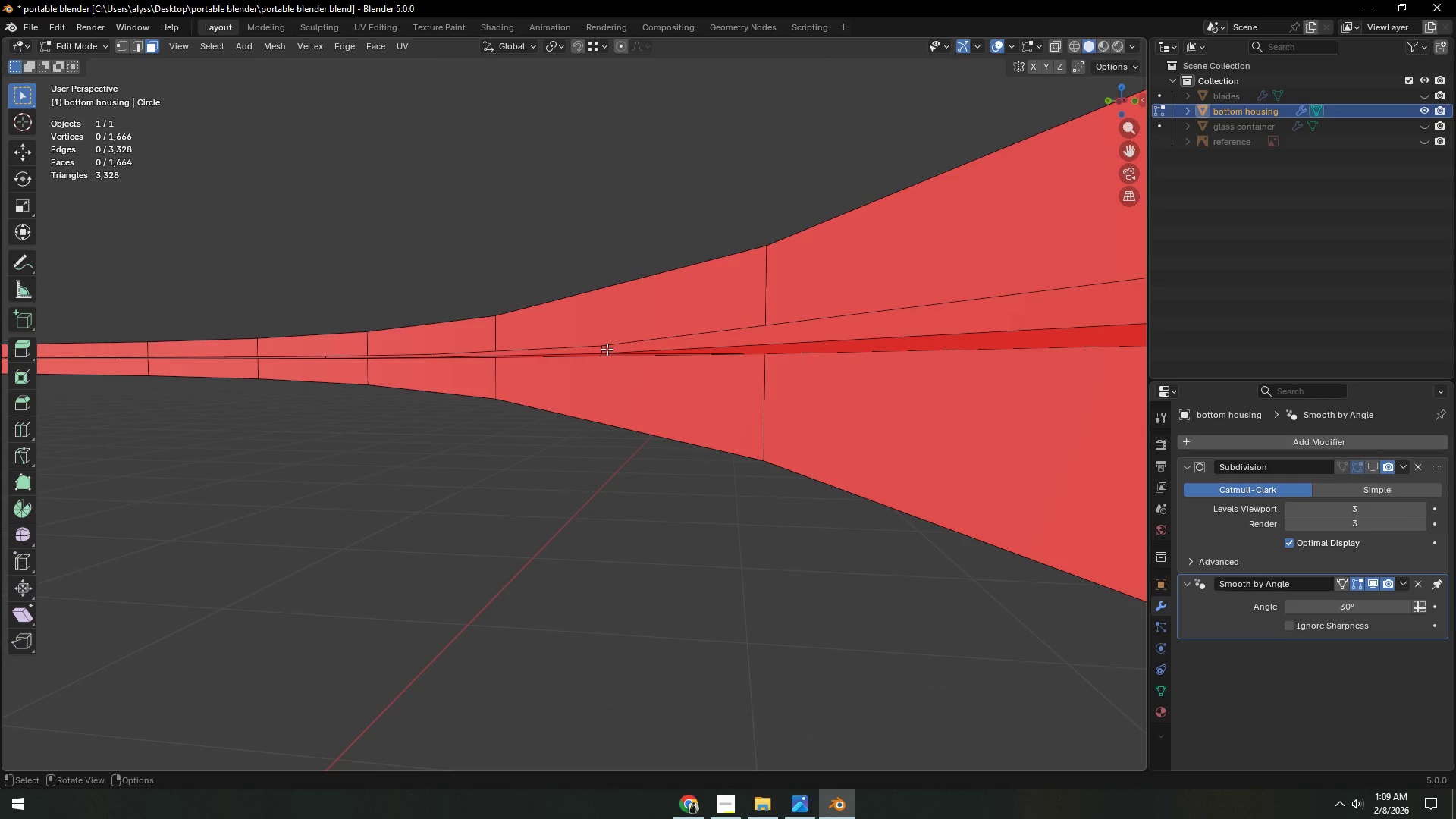 
hold_key(key=AltLeft, duration=0.53)
left_click([604, 349])
 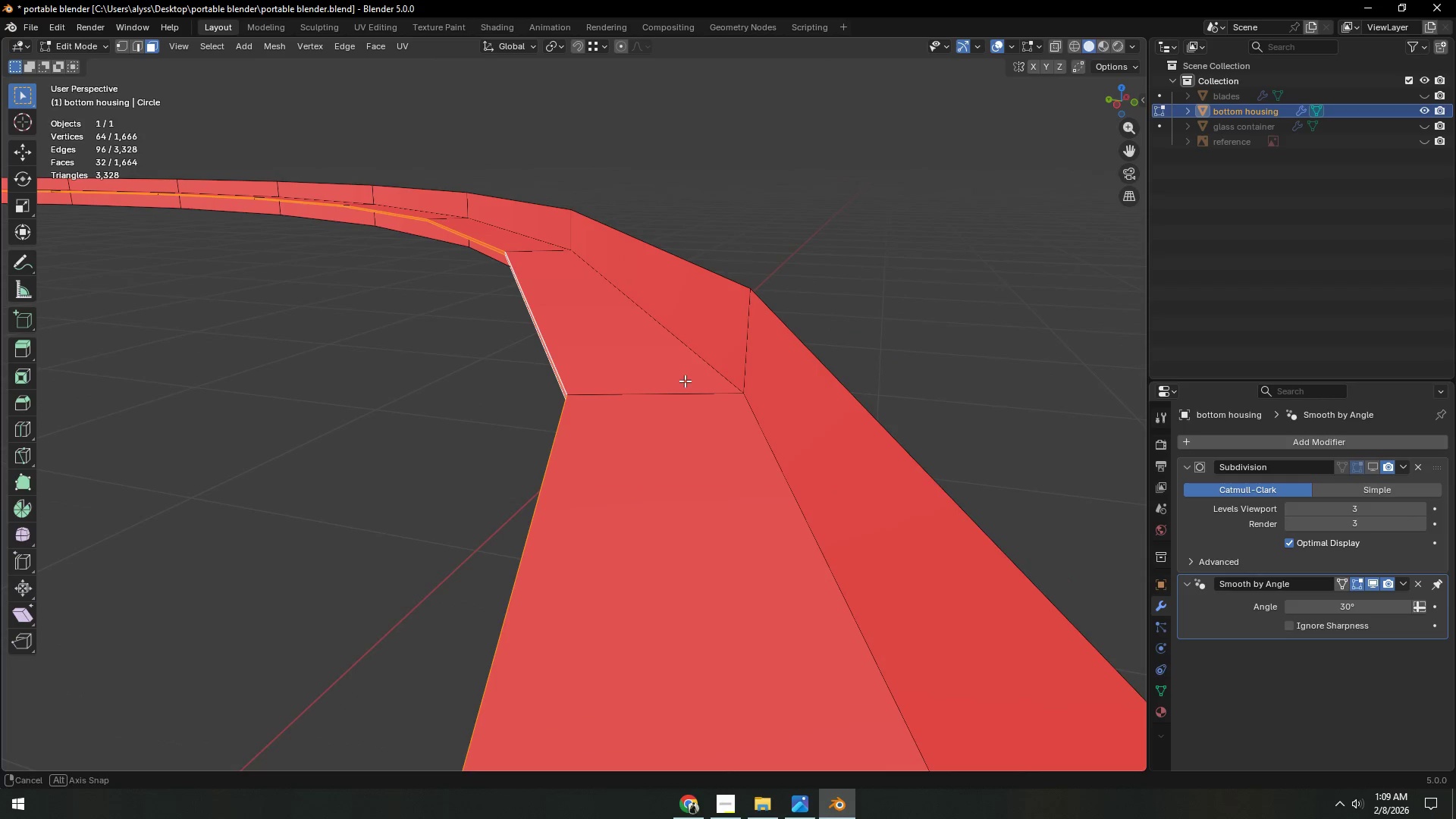 
type(sZ)
 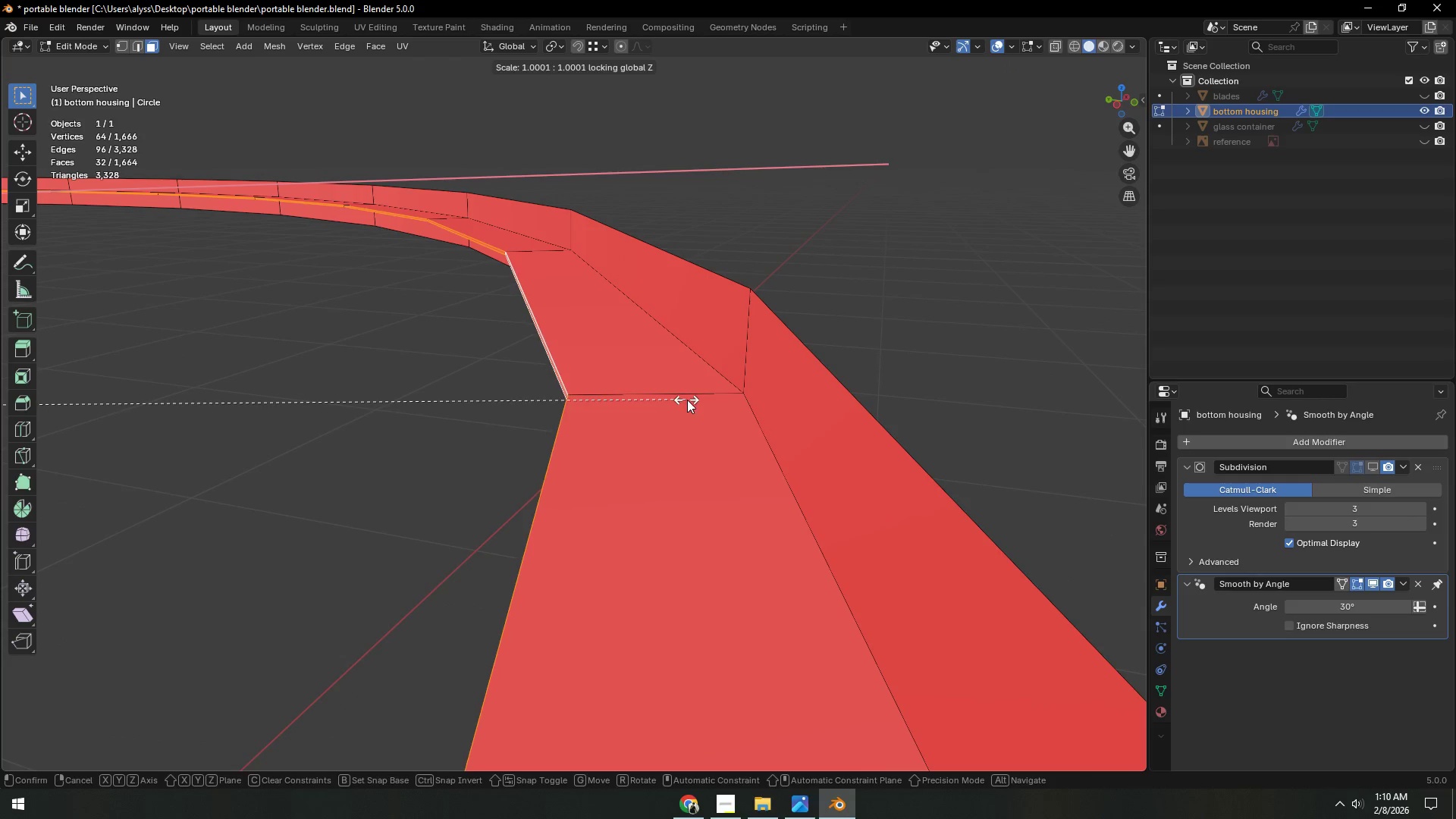 
double_click([928, 346])
 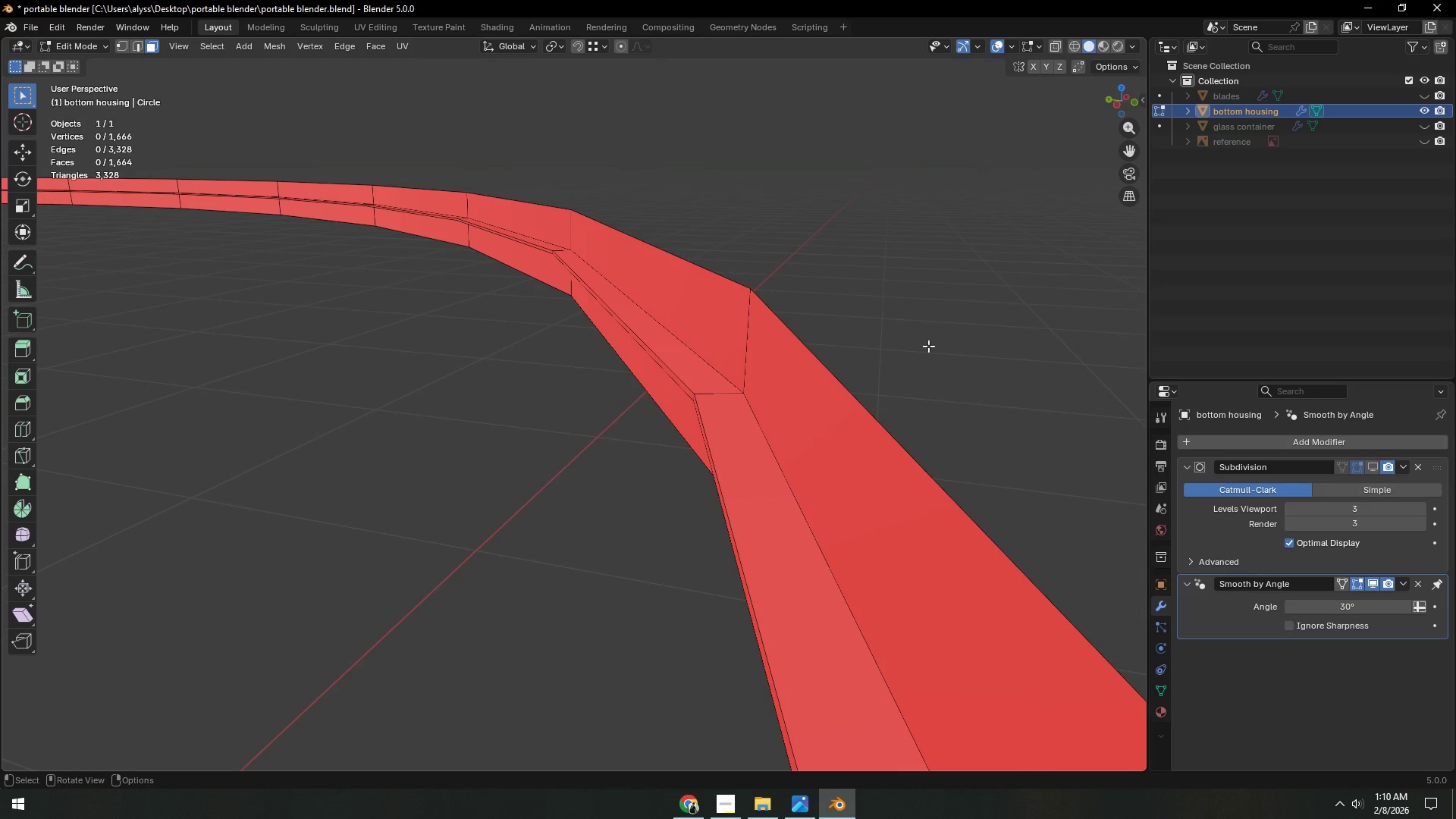 
scroll: coordinate [928, 349], scroll_direction: down, amount: 6.0
 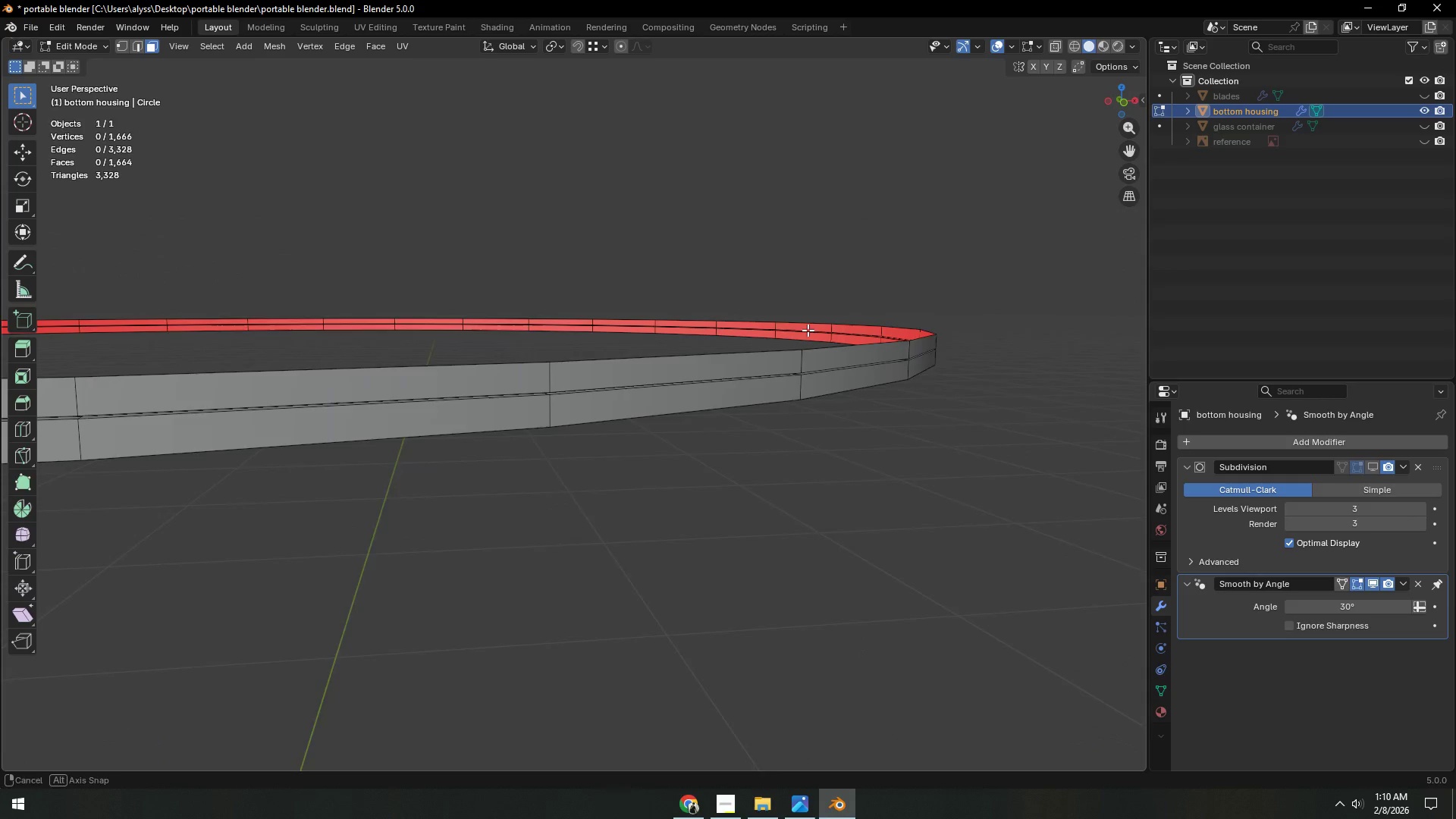 
key(Tab)
 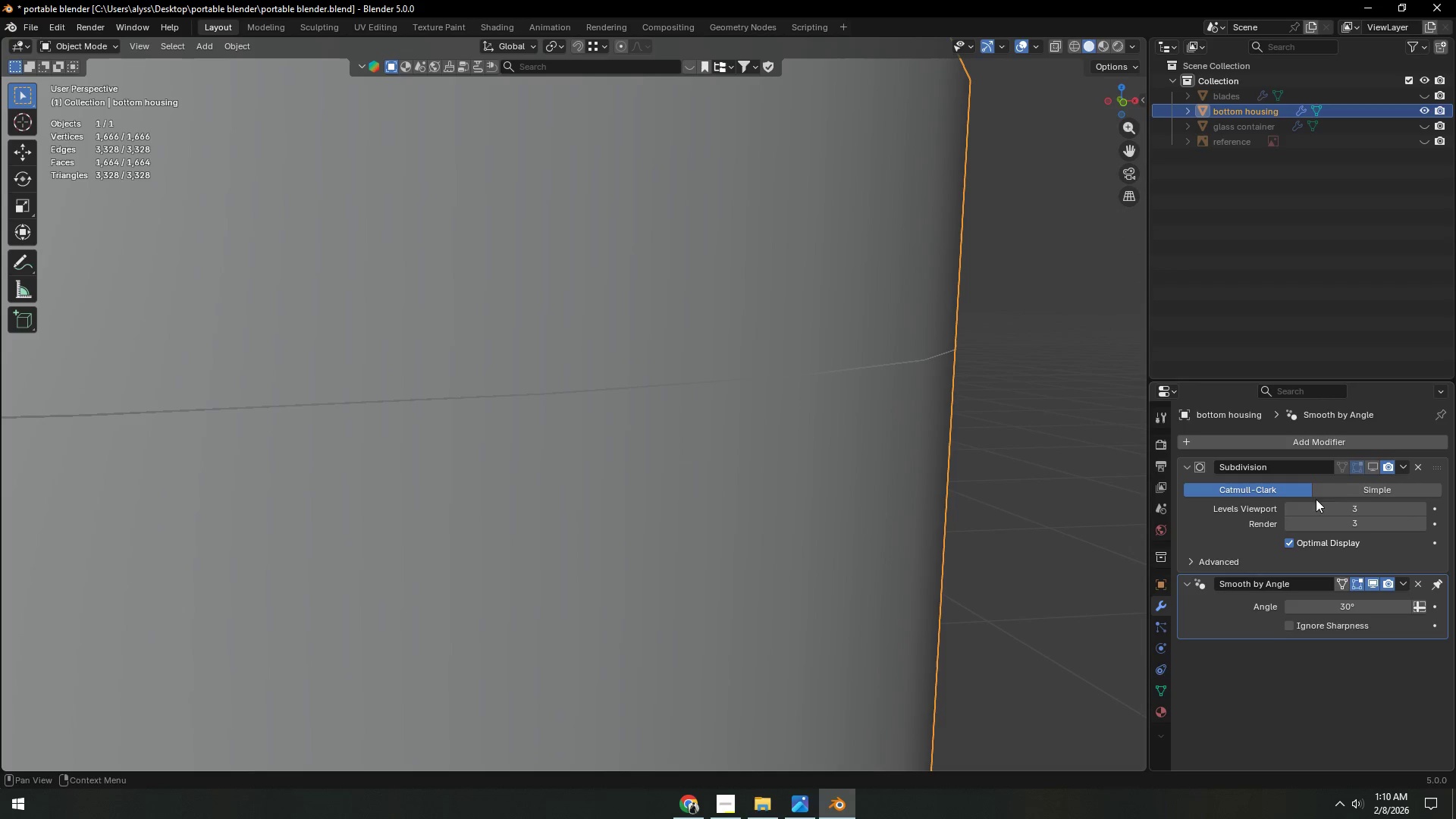 
left_click([1378, 466])
 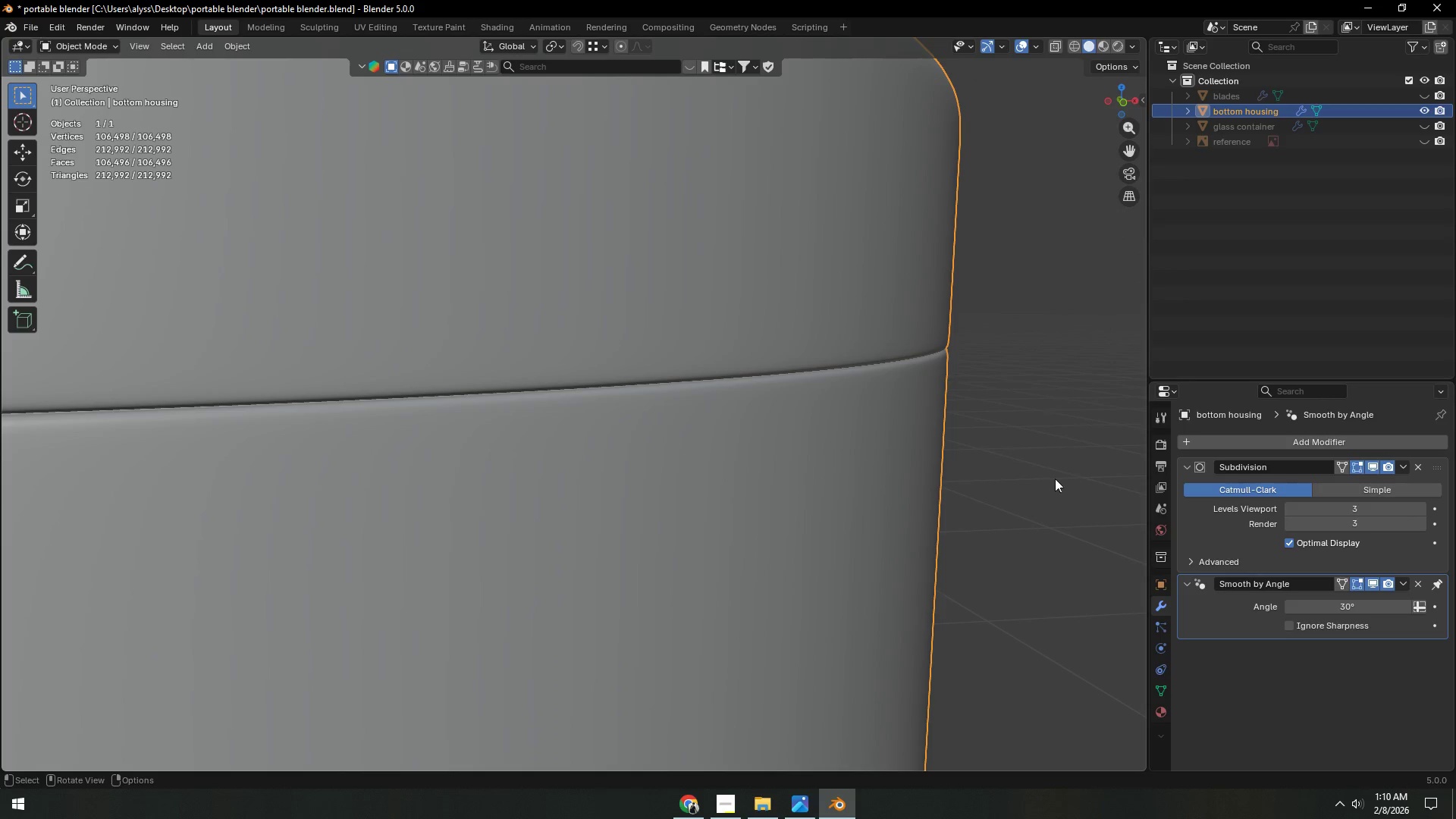 
left_click([1005, 478])
 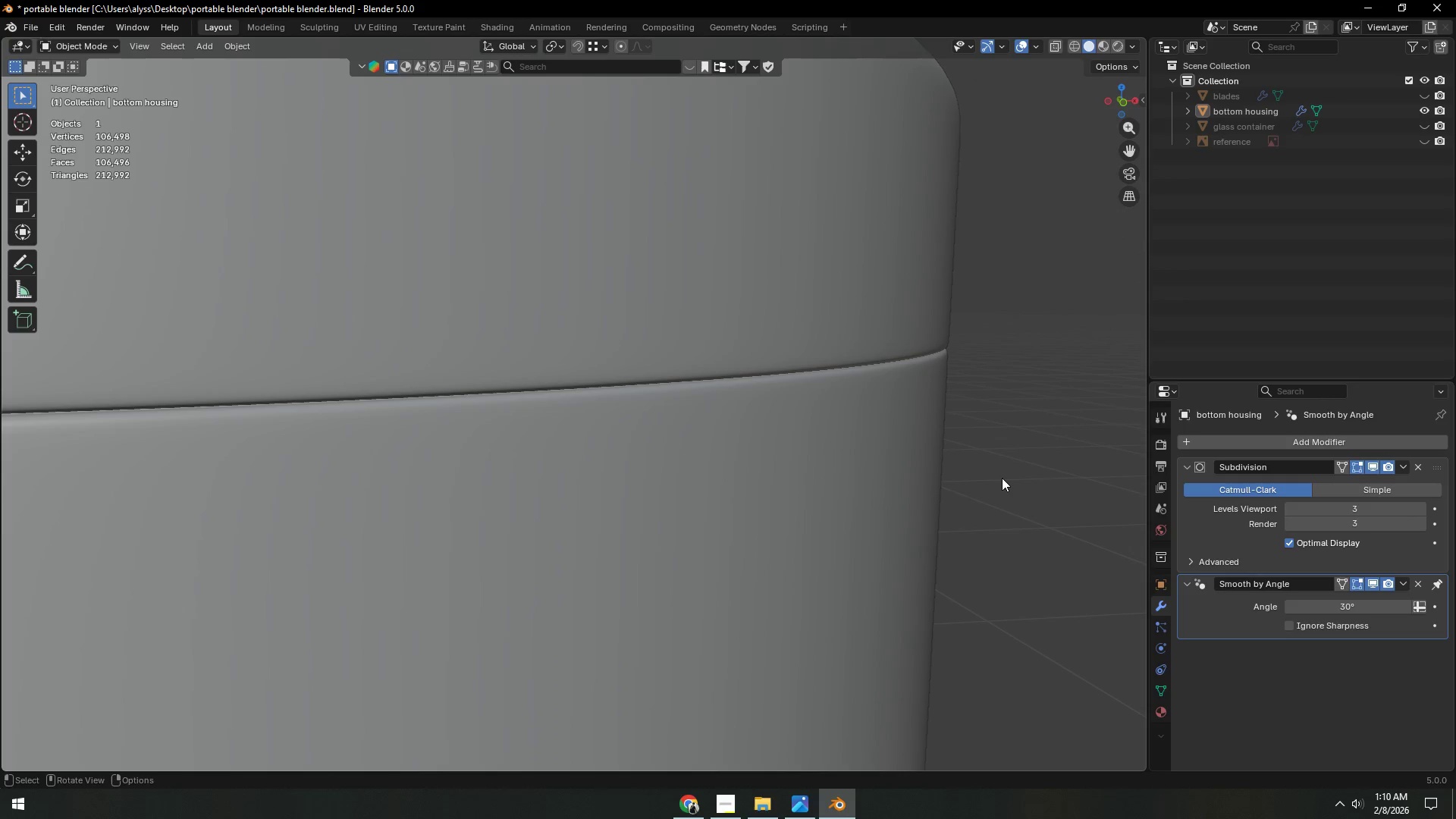 
key(Control+S)
 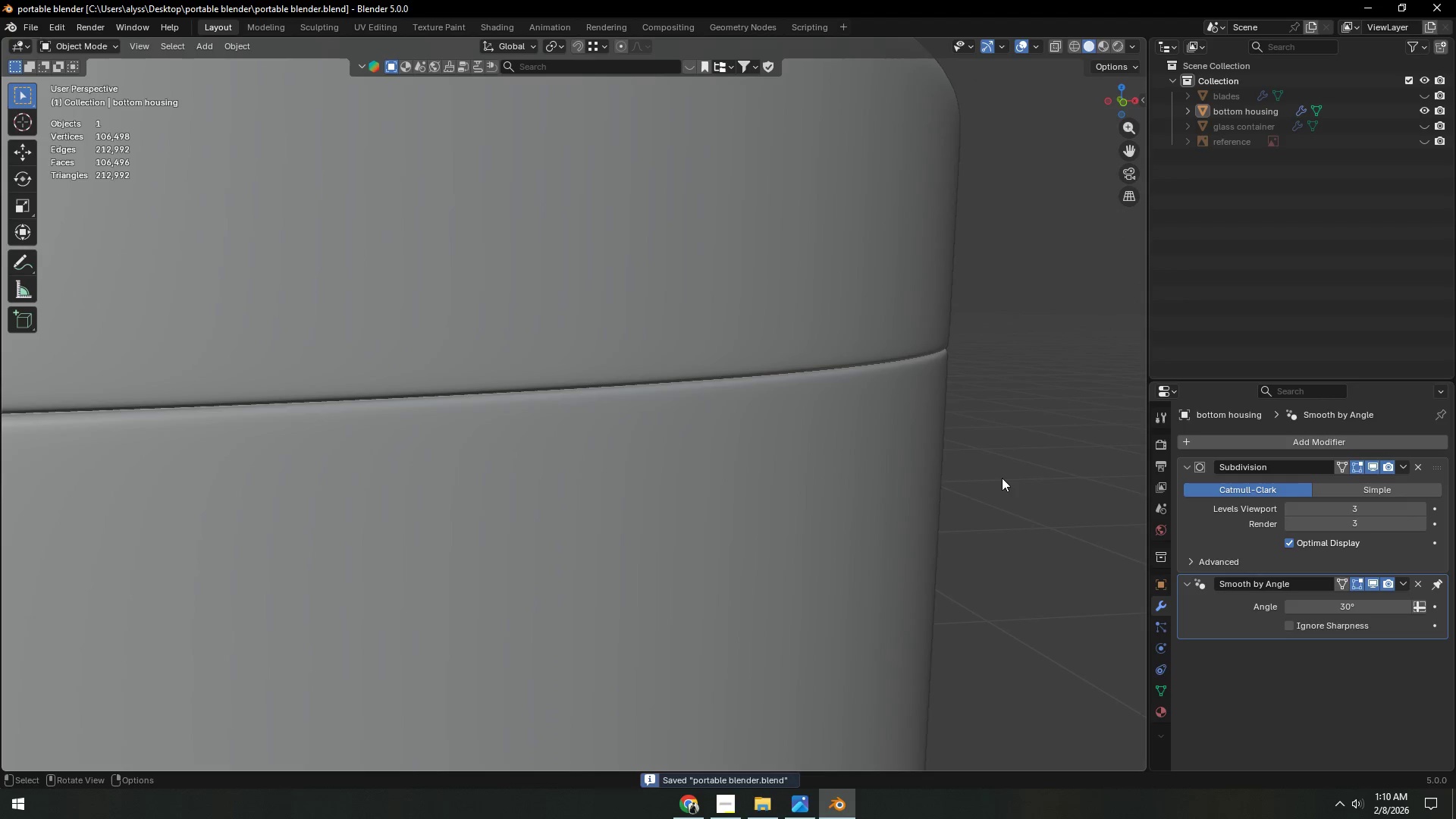 
scroll: coordinate [1002, 478], scroll_direction: down, amount: 2.0
 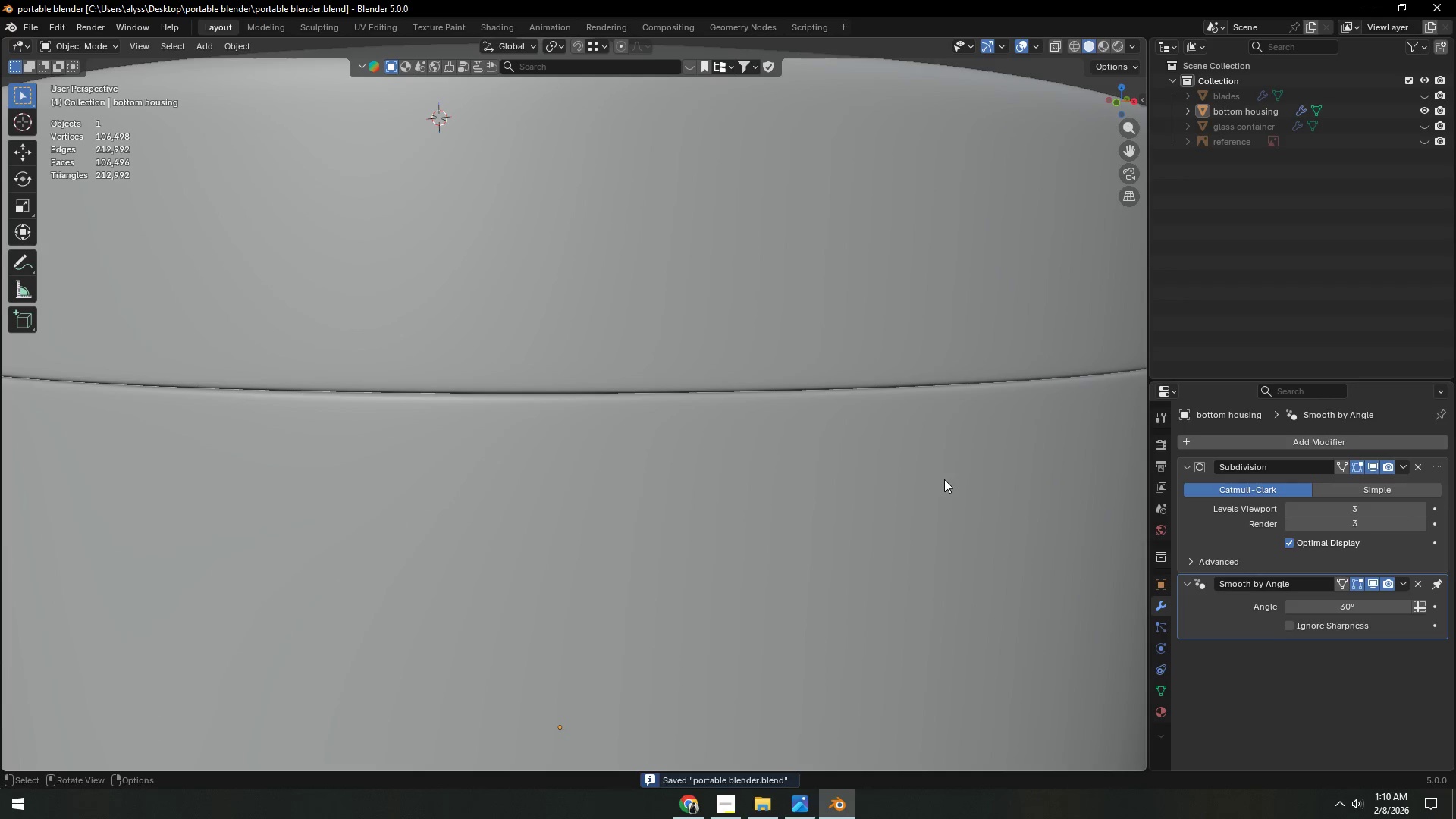 
key(Tab)
 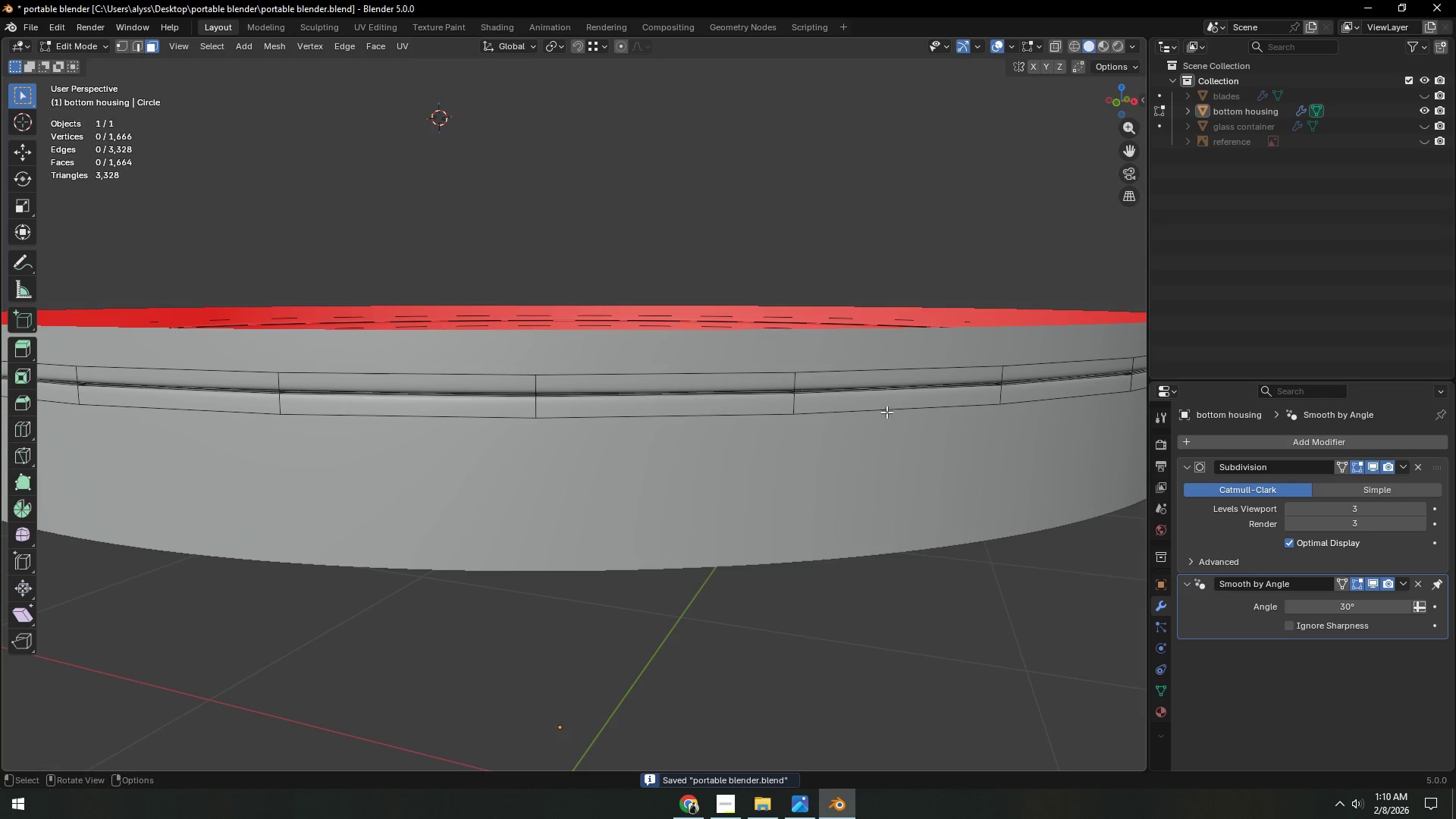 
hold_key(key=AltLeft, duration=0.55)
left_click([887, 410])
 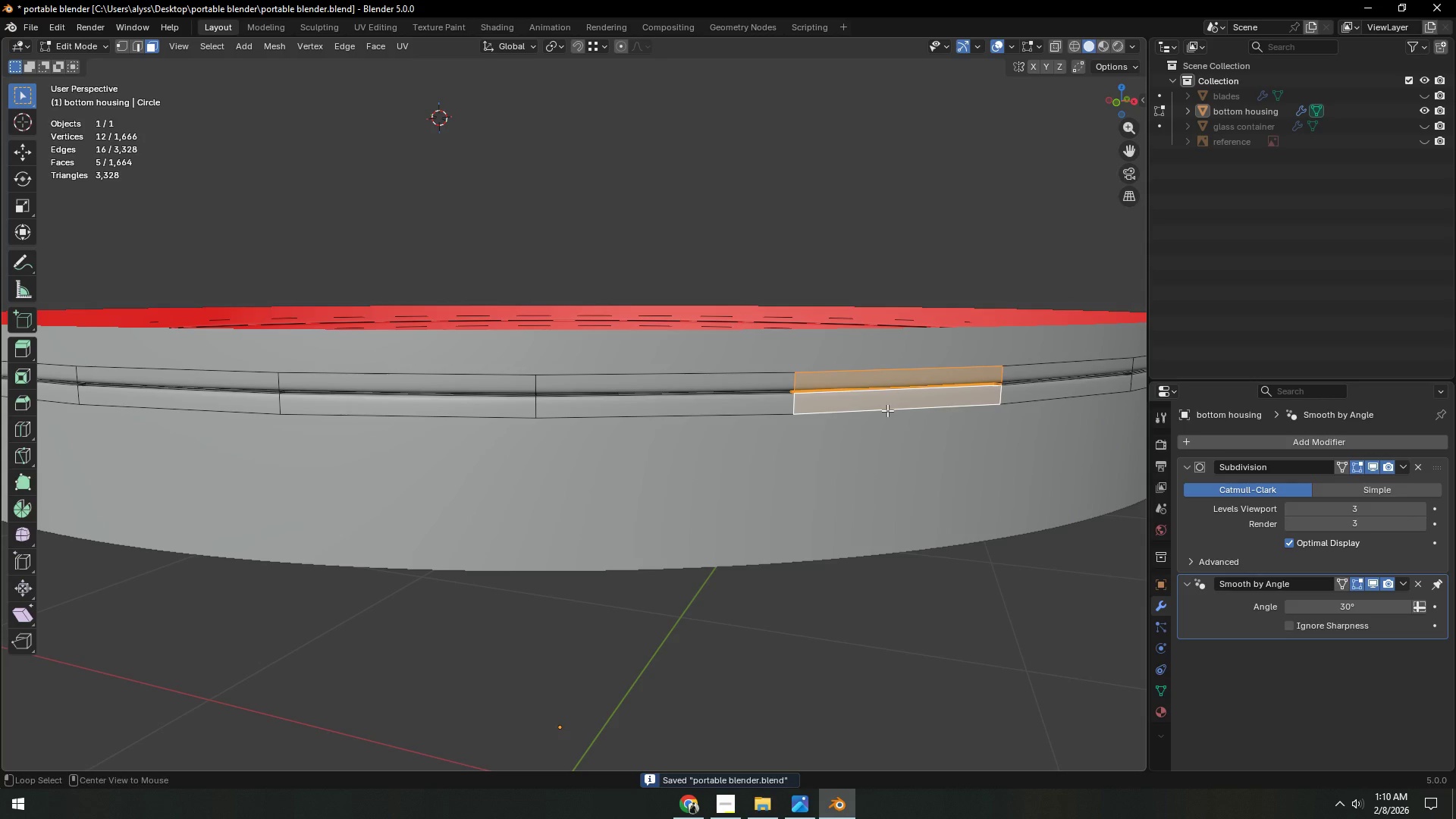 
hold_key(key=AltLeft, duration=1.5)
 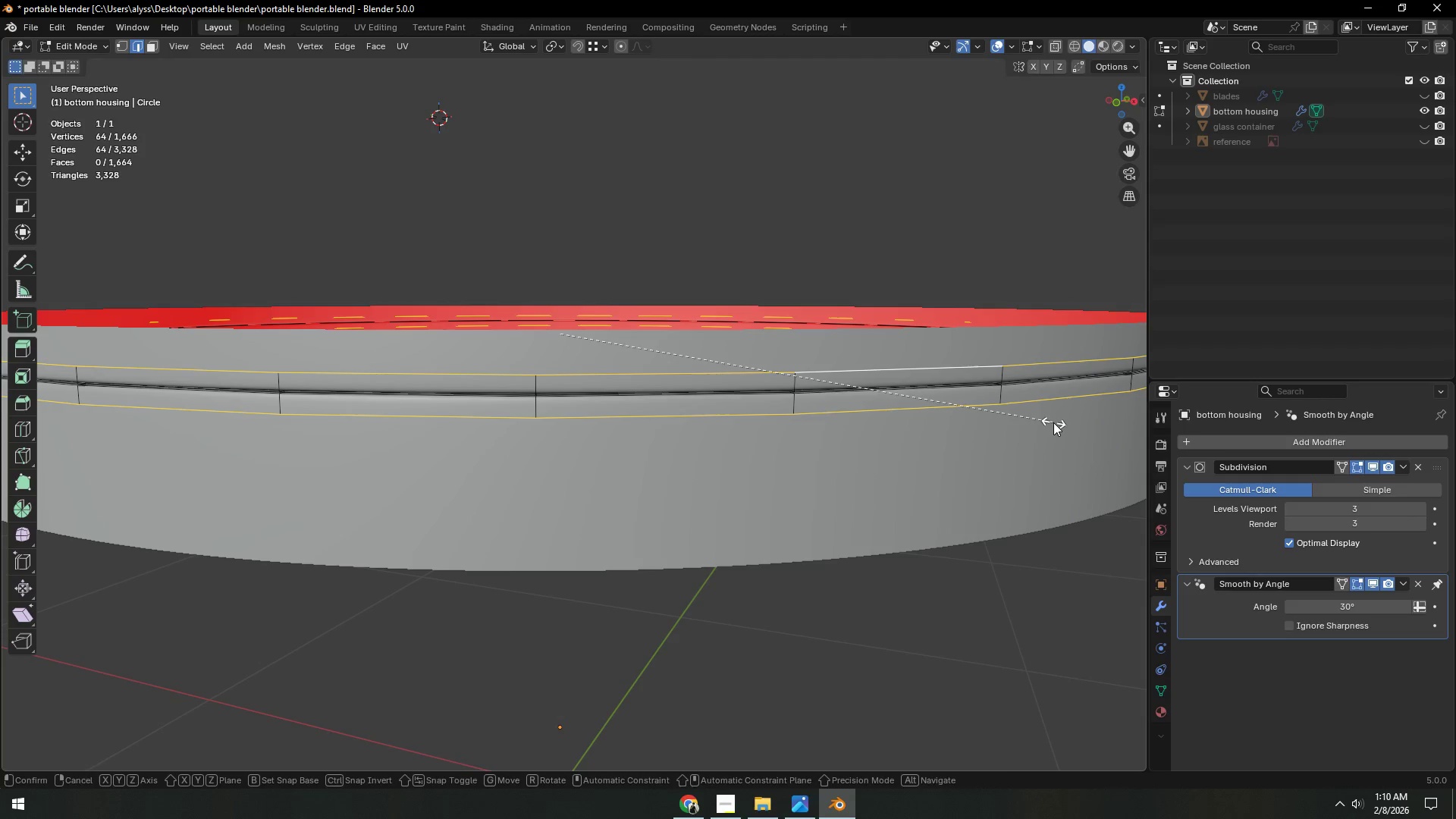 
key(2)
 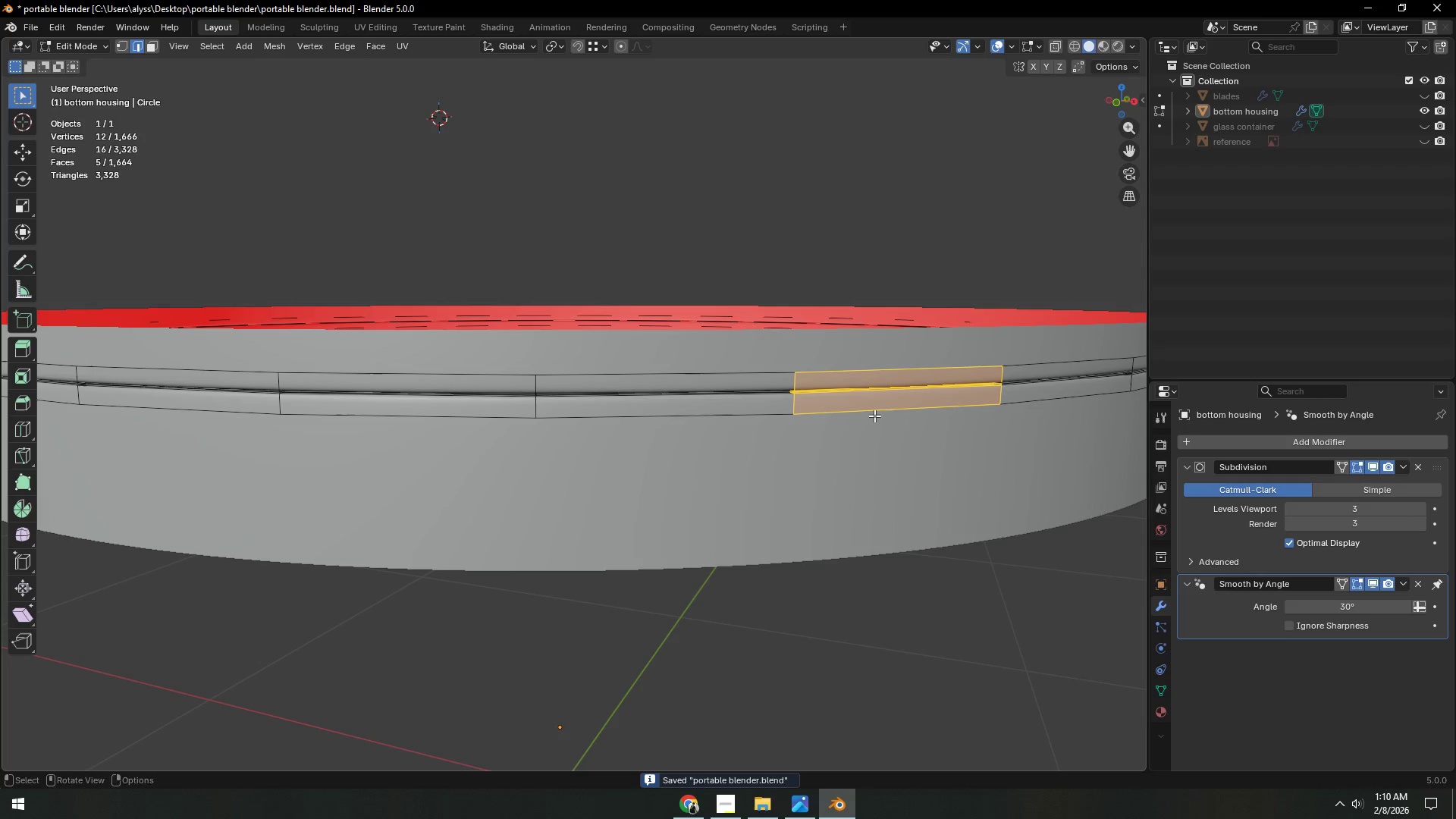 
left_click([874, 416])
 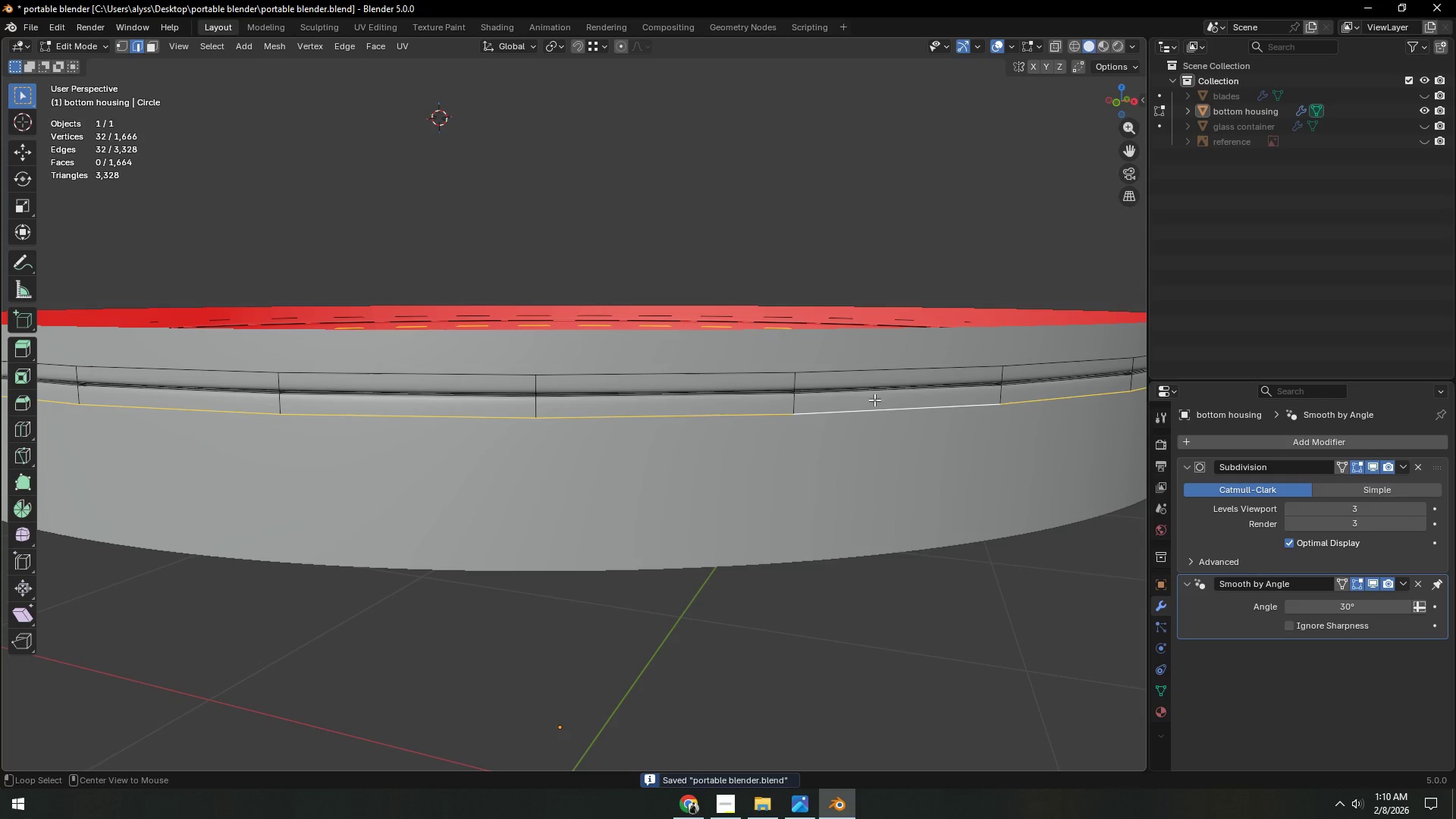 
hold_key(key=ShiftLeft, duration=0.33)
left_click([874, 370])
 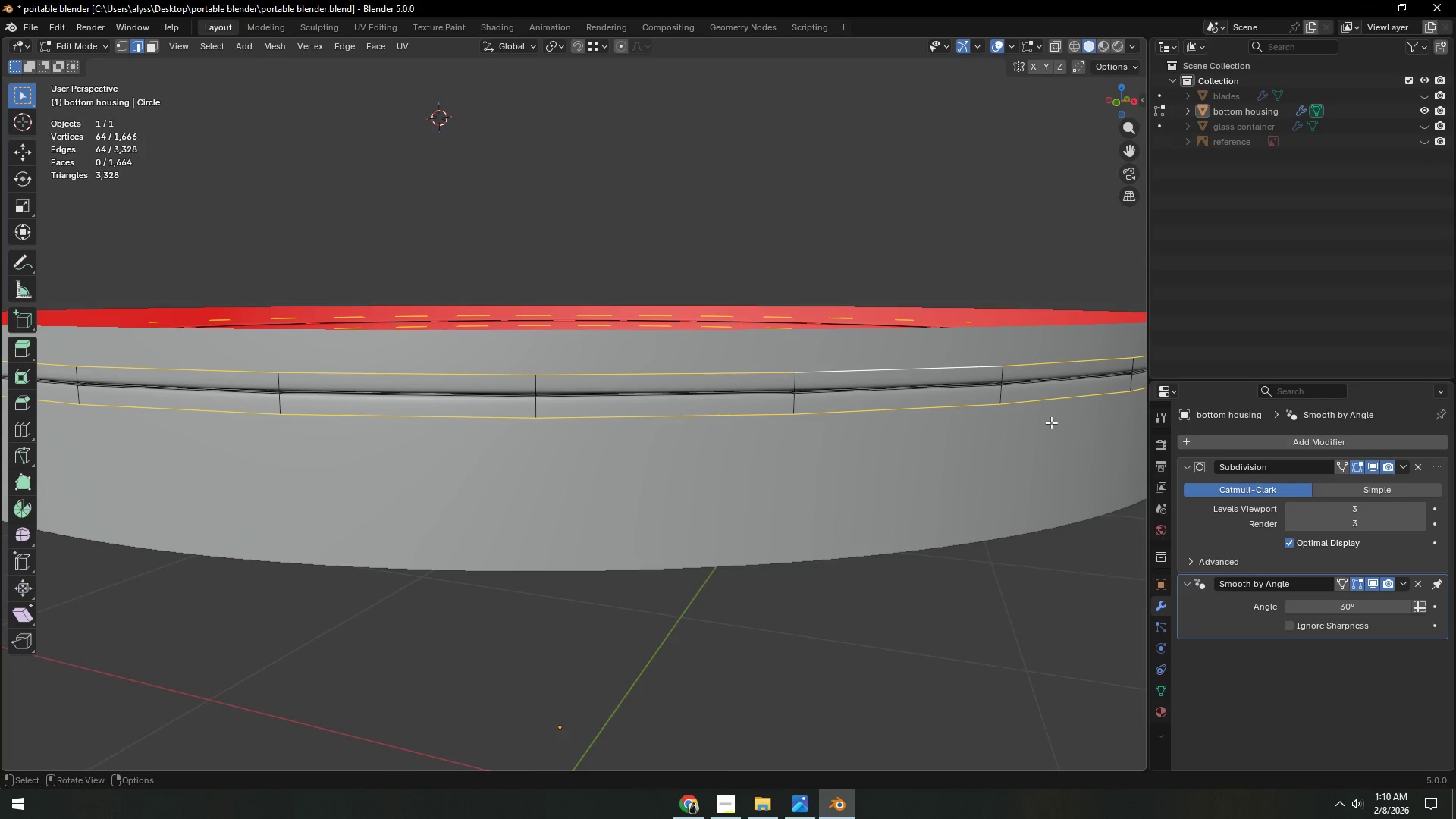 
type(sz)
 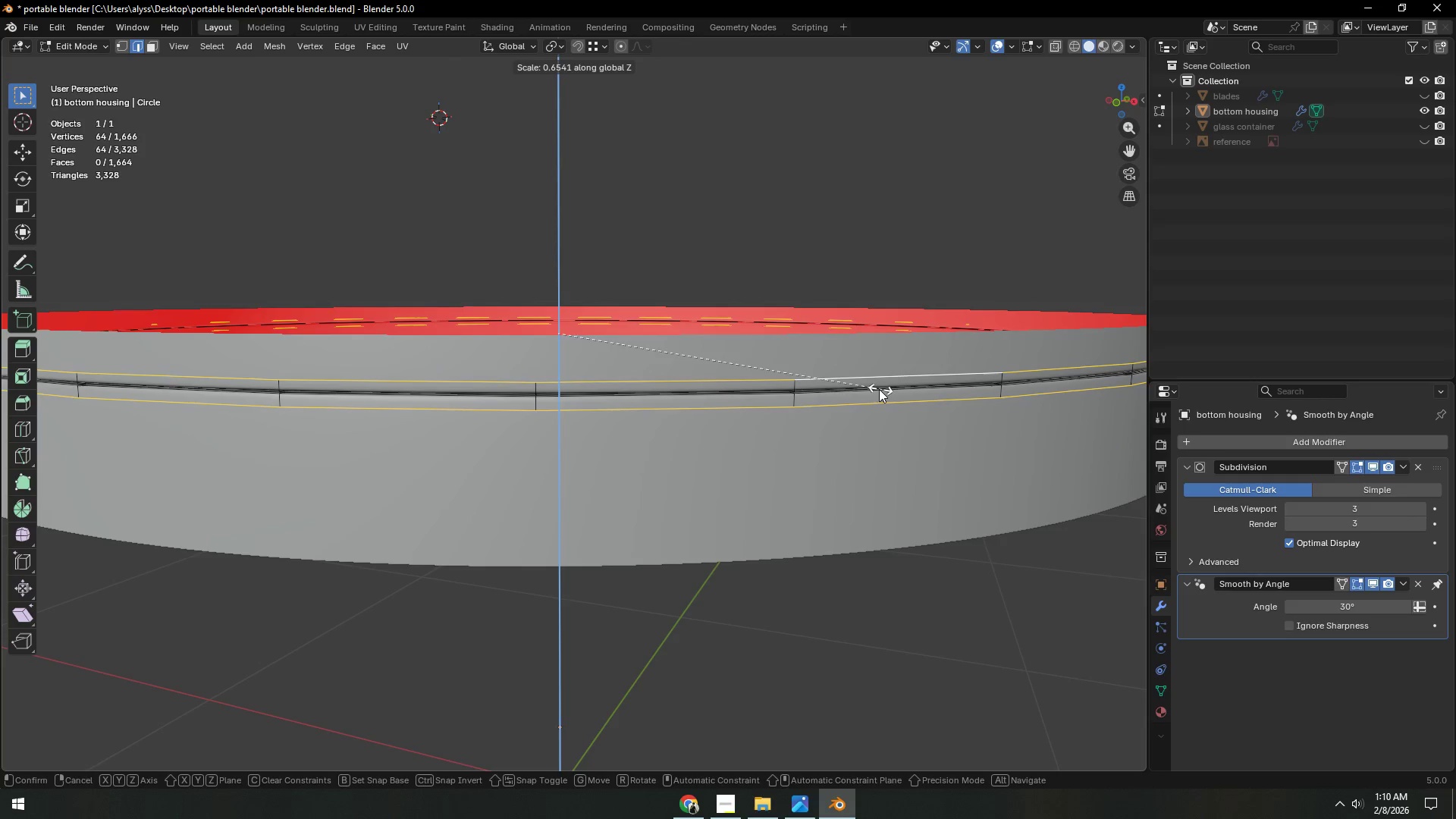 
right_click([878, 388])
 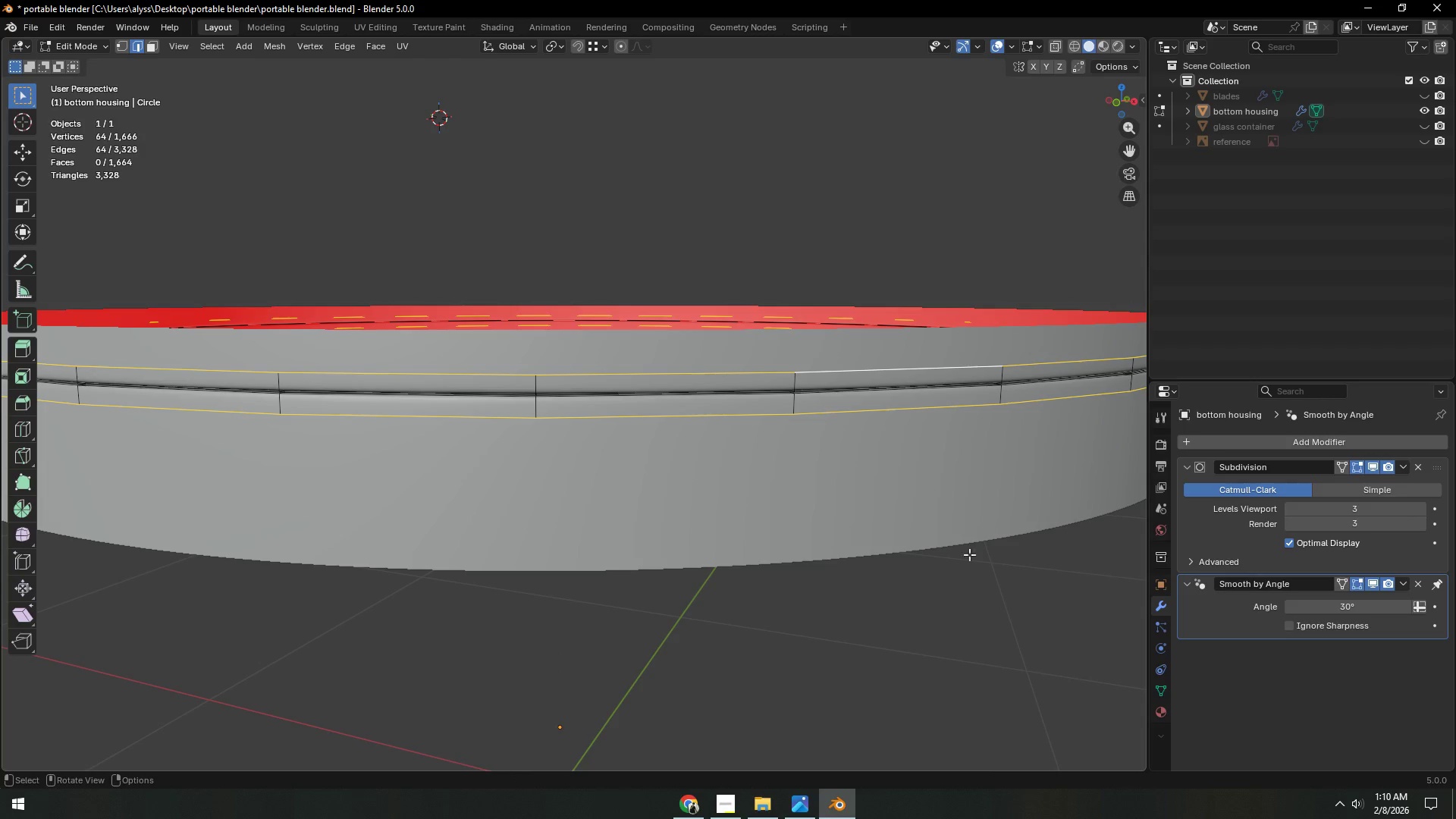 
left_click([1002, 617])
 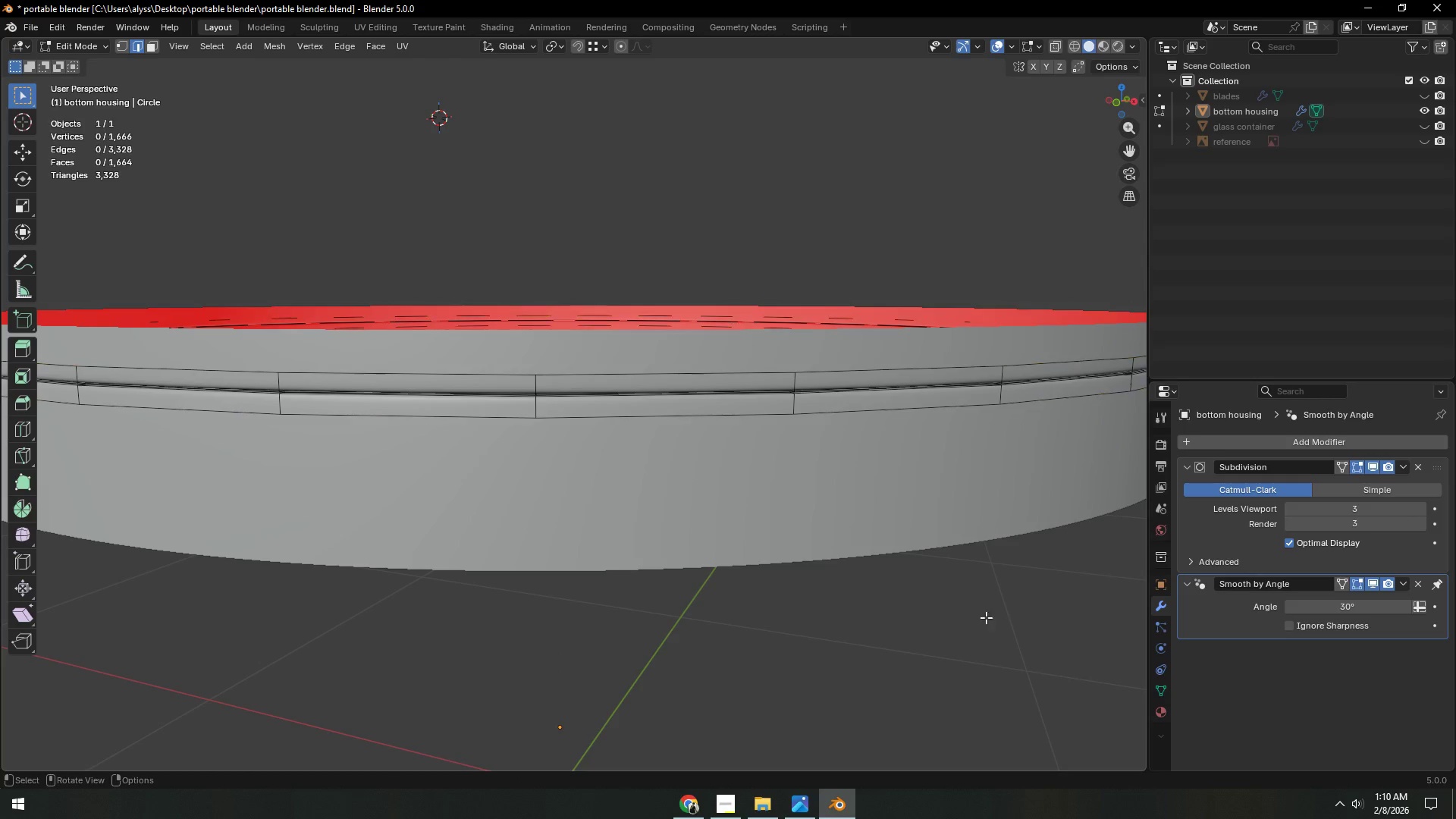 
key(Z)
 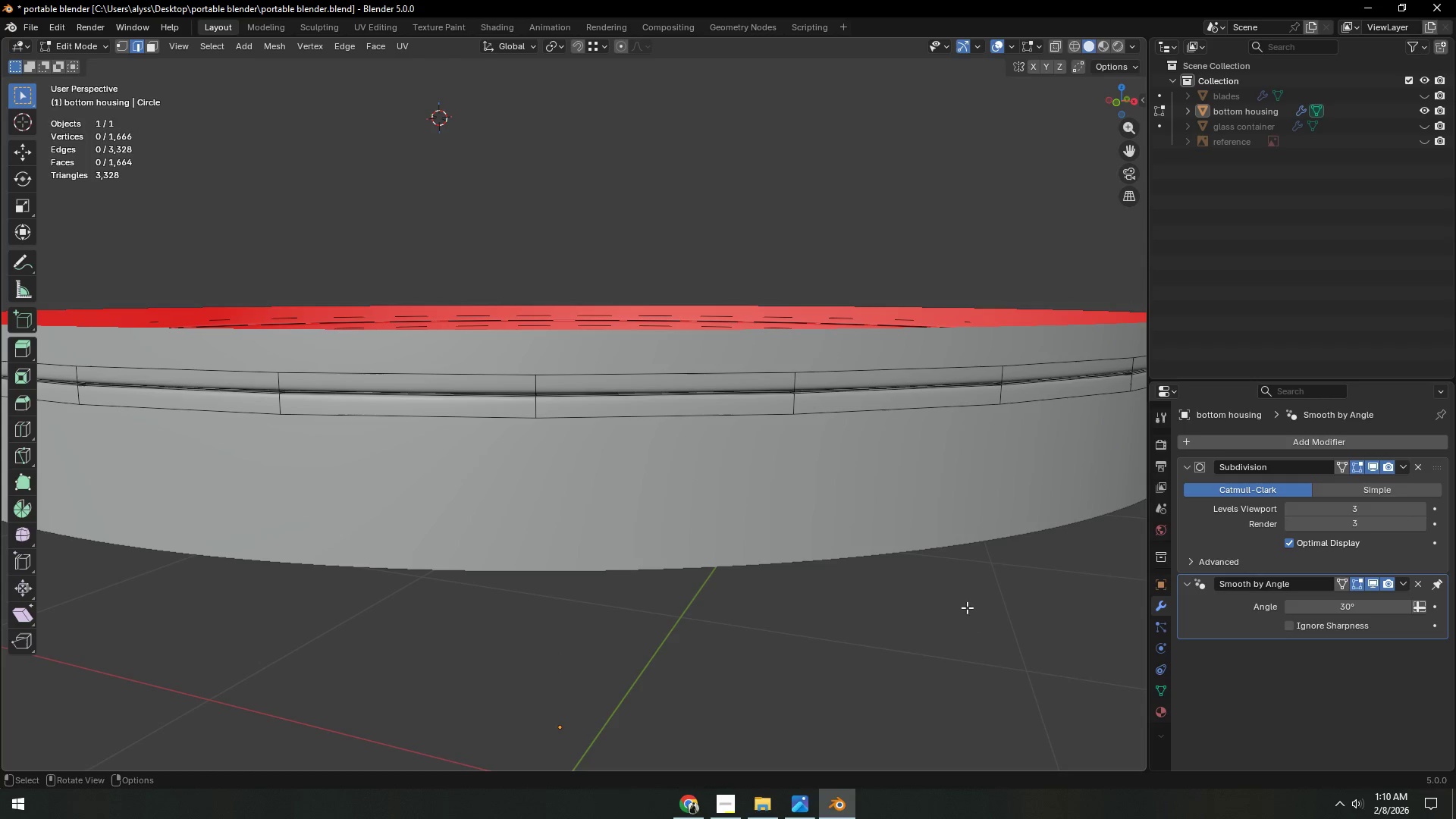 
key(Tab)
 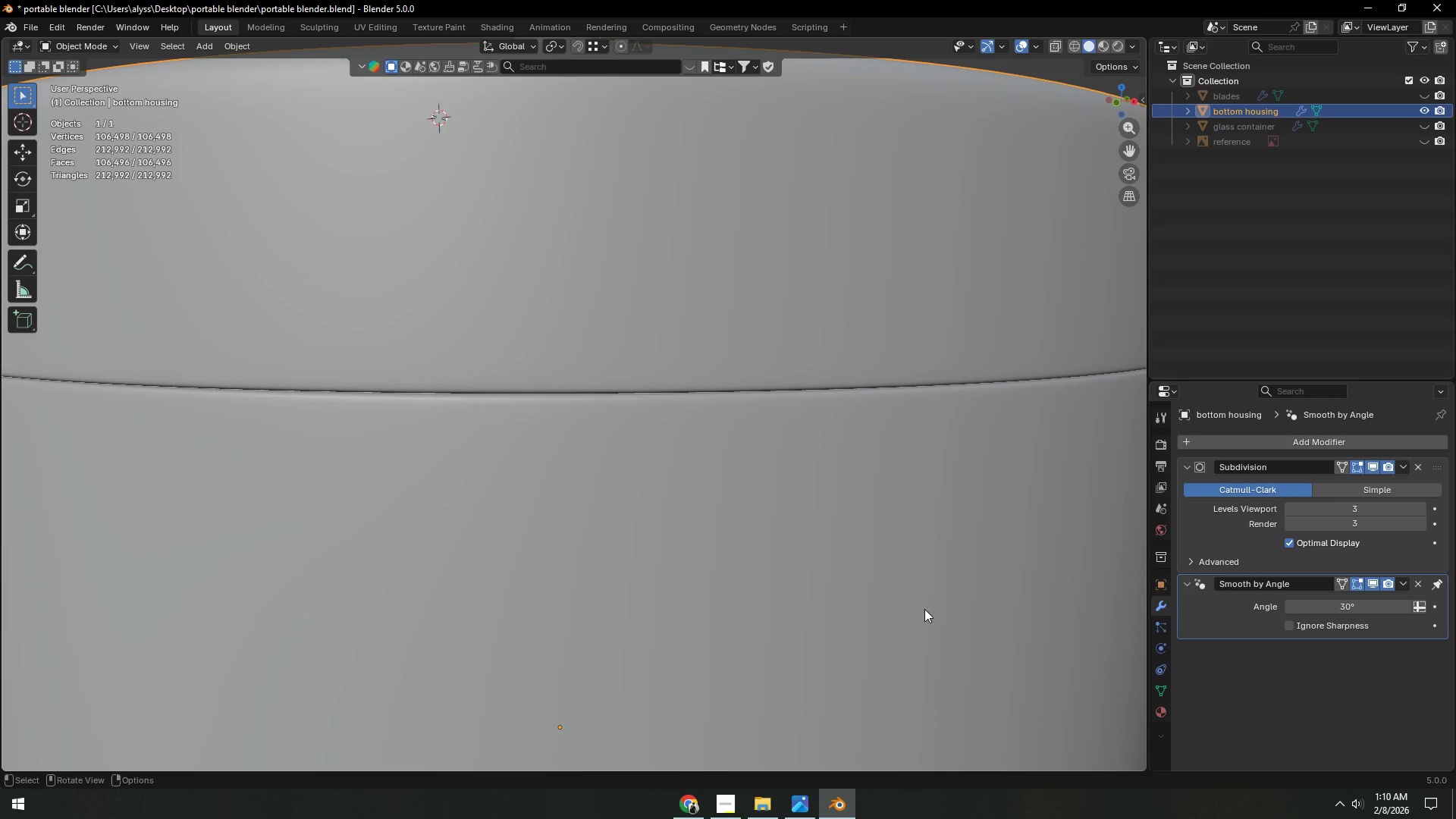 
scroll: coordinate [905, 567], scroll_direction: down, amount: 2.0
 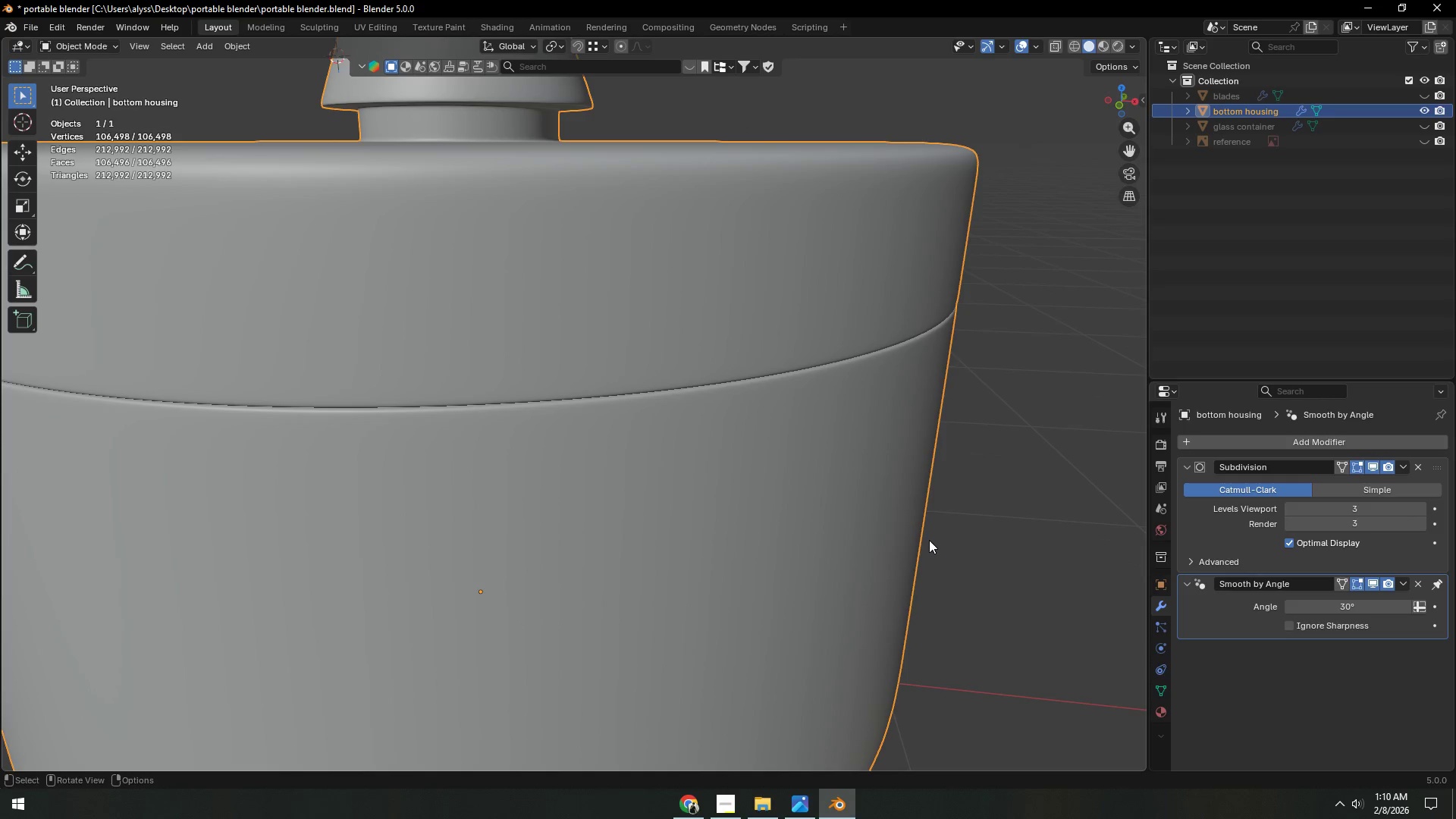 
left_click([939, 527])
 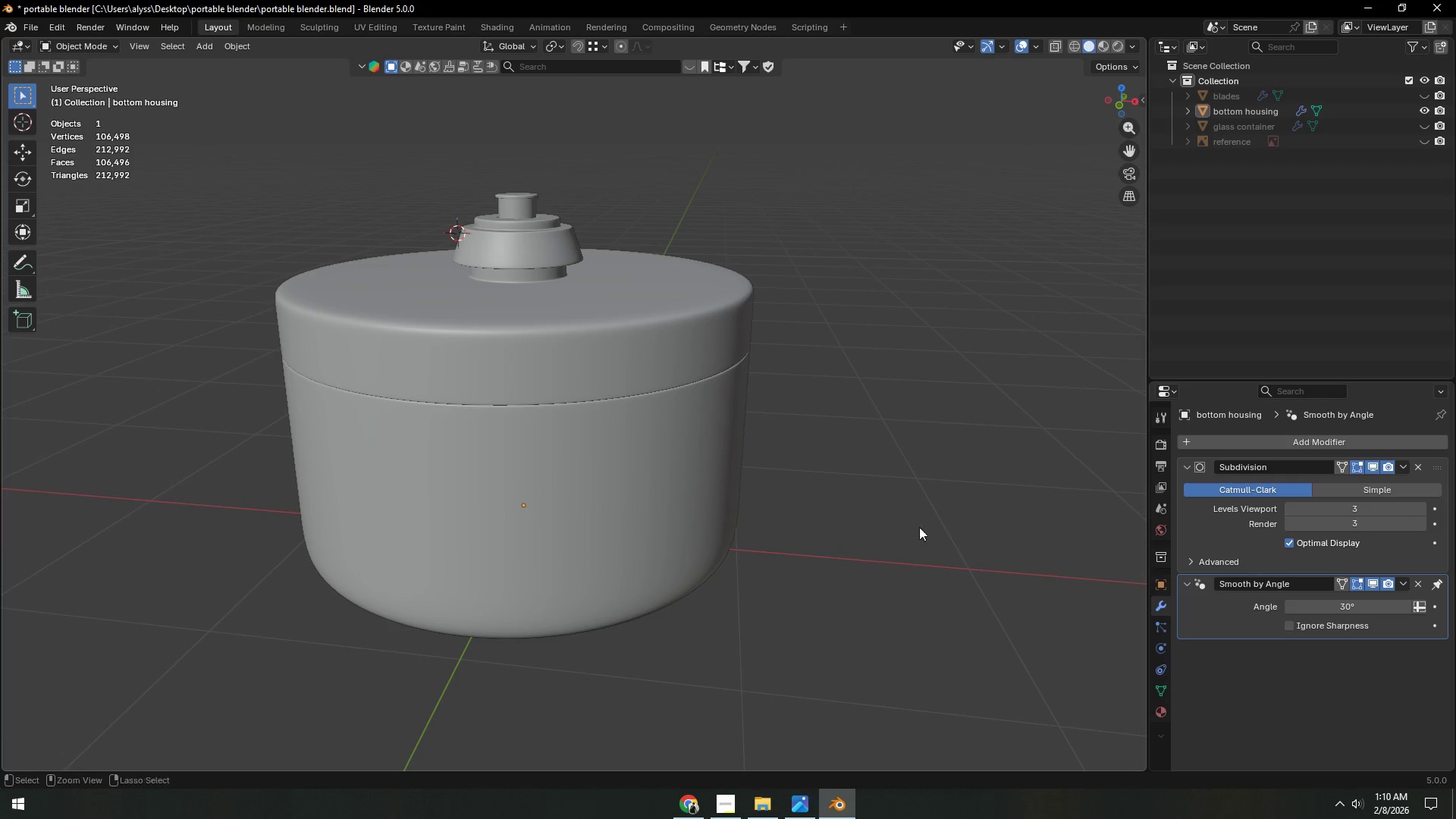 
scroll: coordinate [943, 527], scroll_direction: down, amount: 6.0
 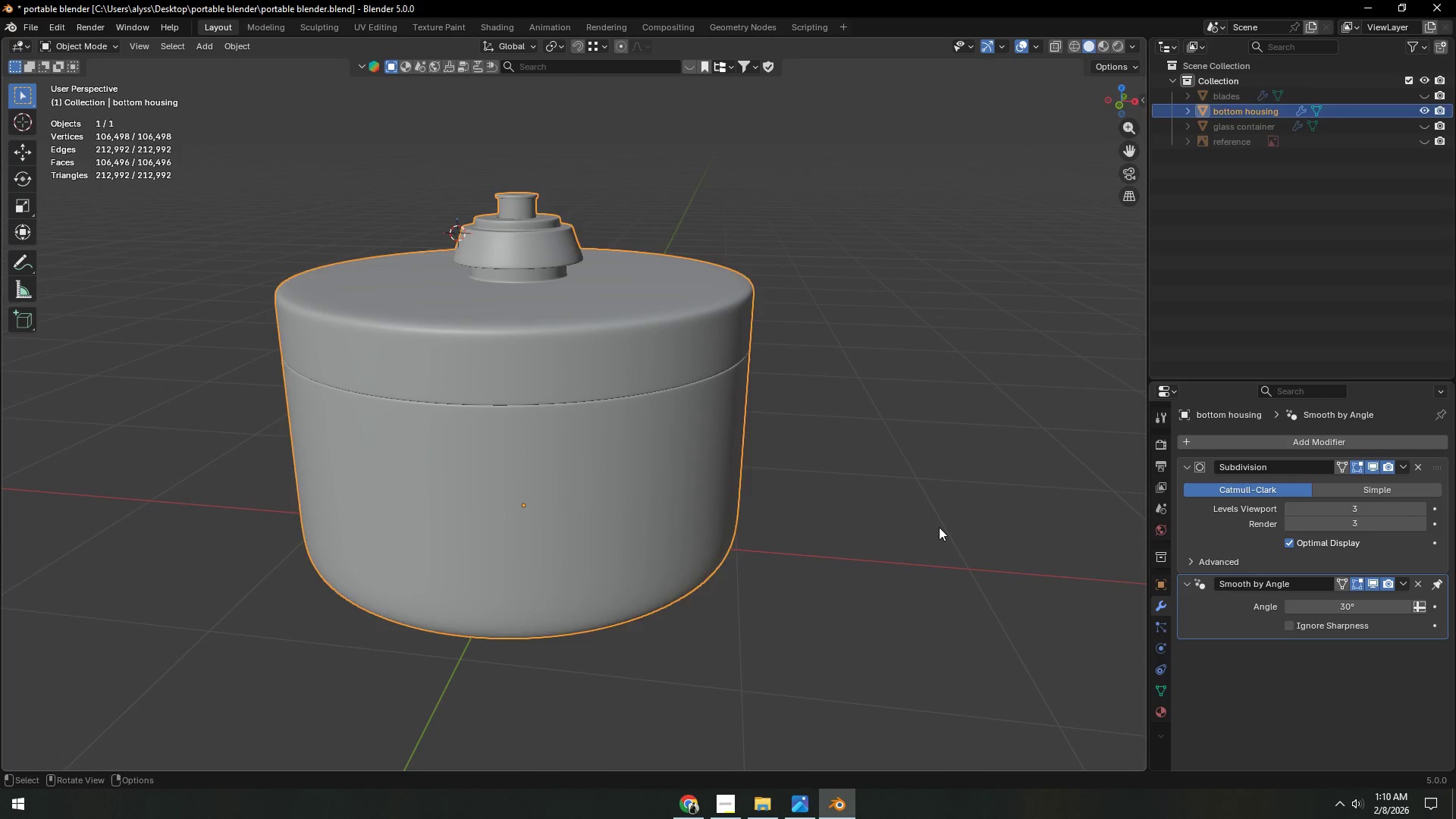 
key(Control+S)
 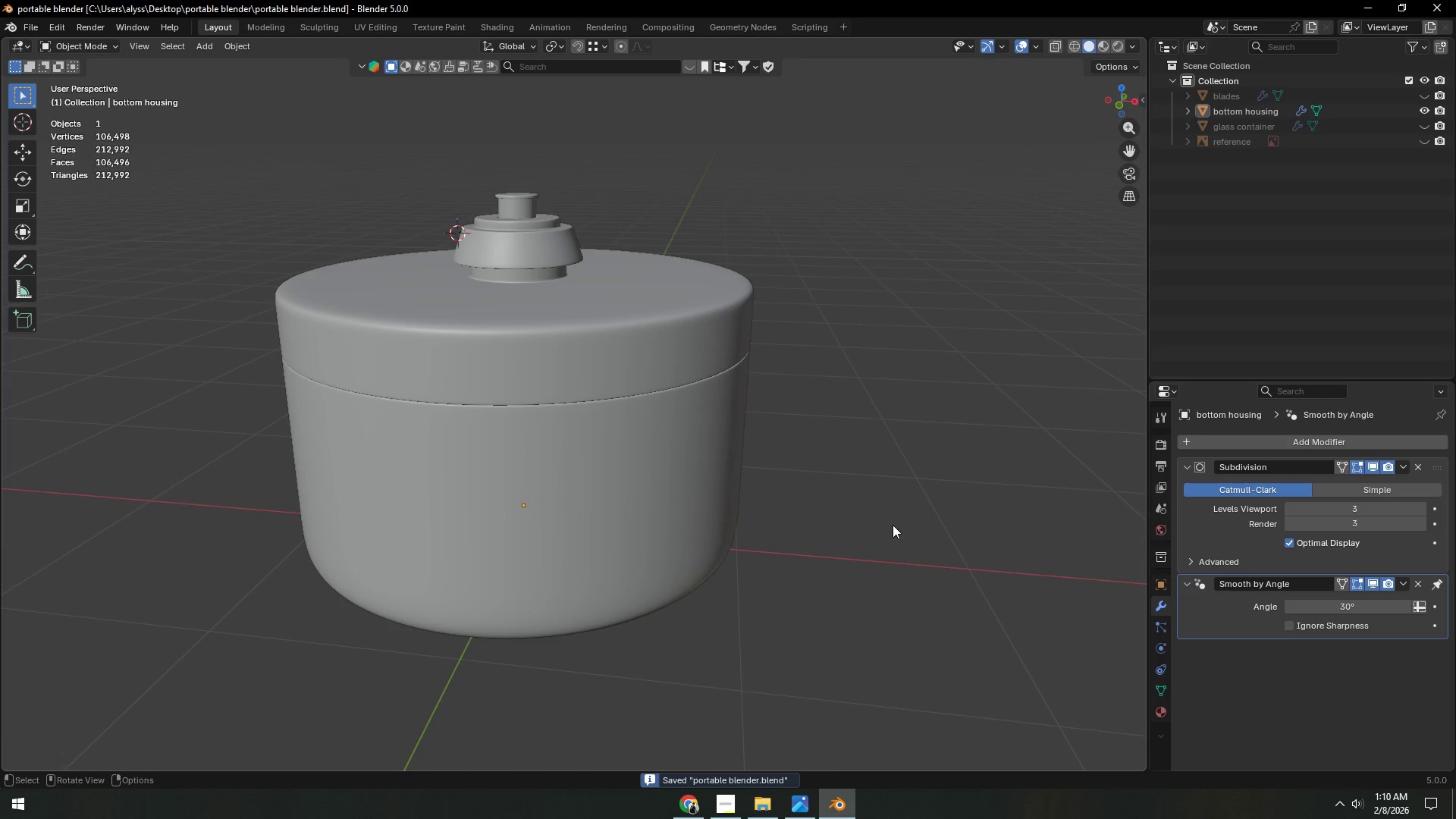 
key(Tab)
 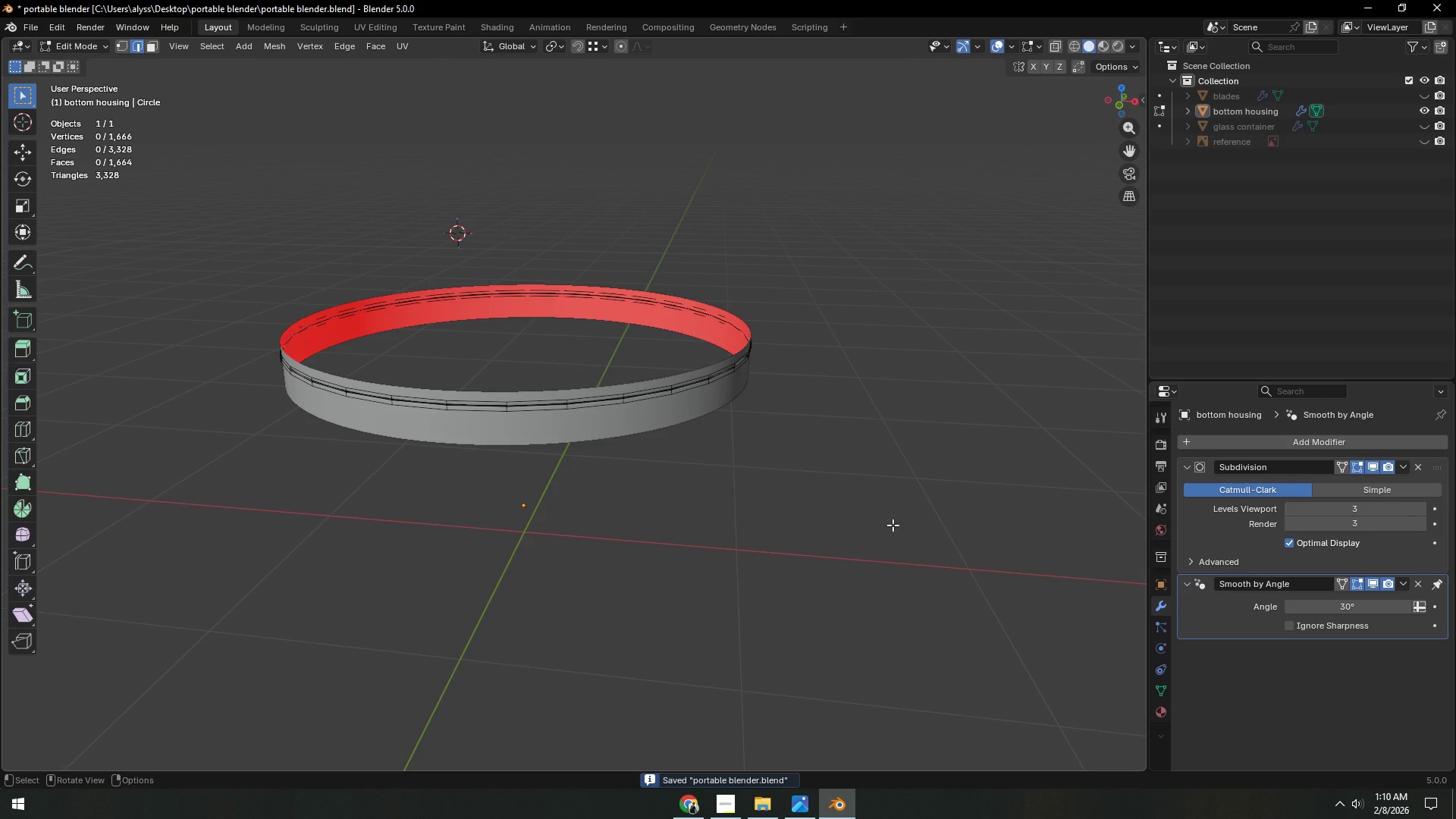 
key(Alt+H)
 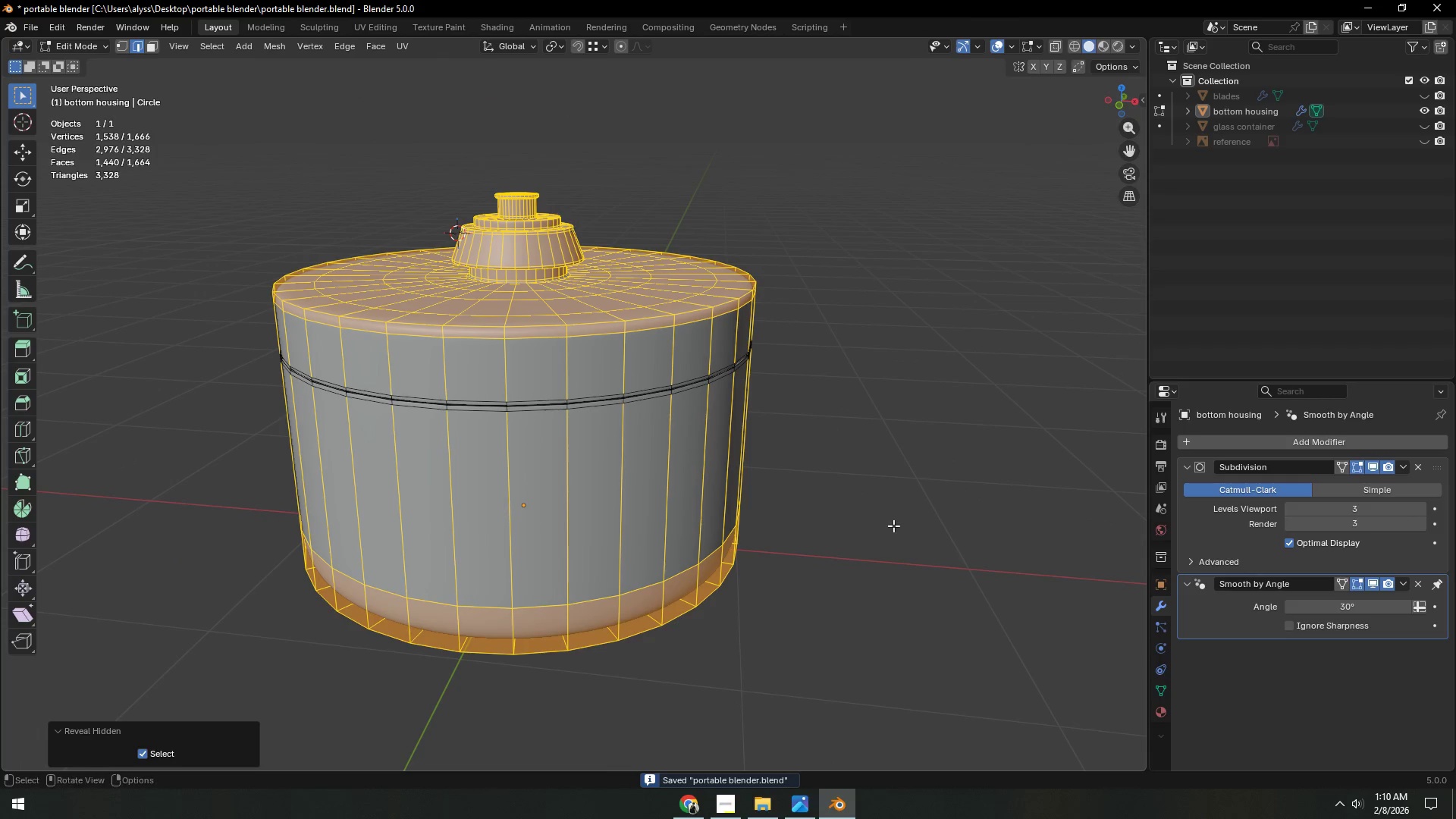 
left_click([893, 526])
 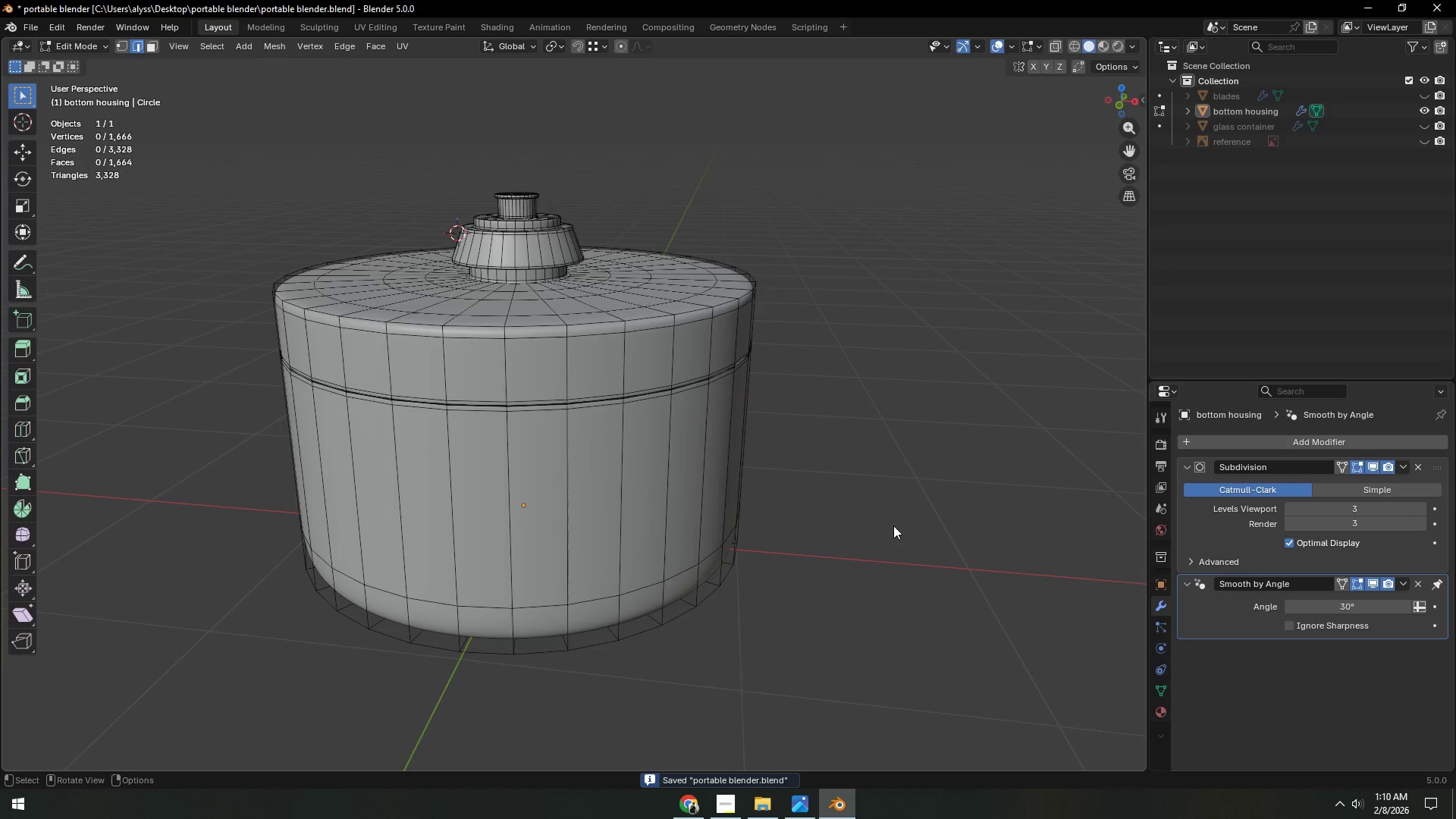 
key(Tab)
 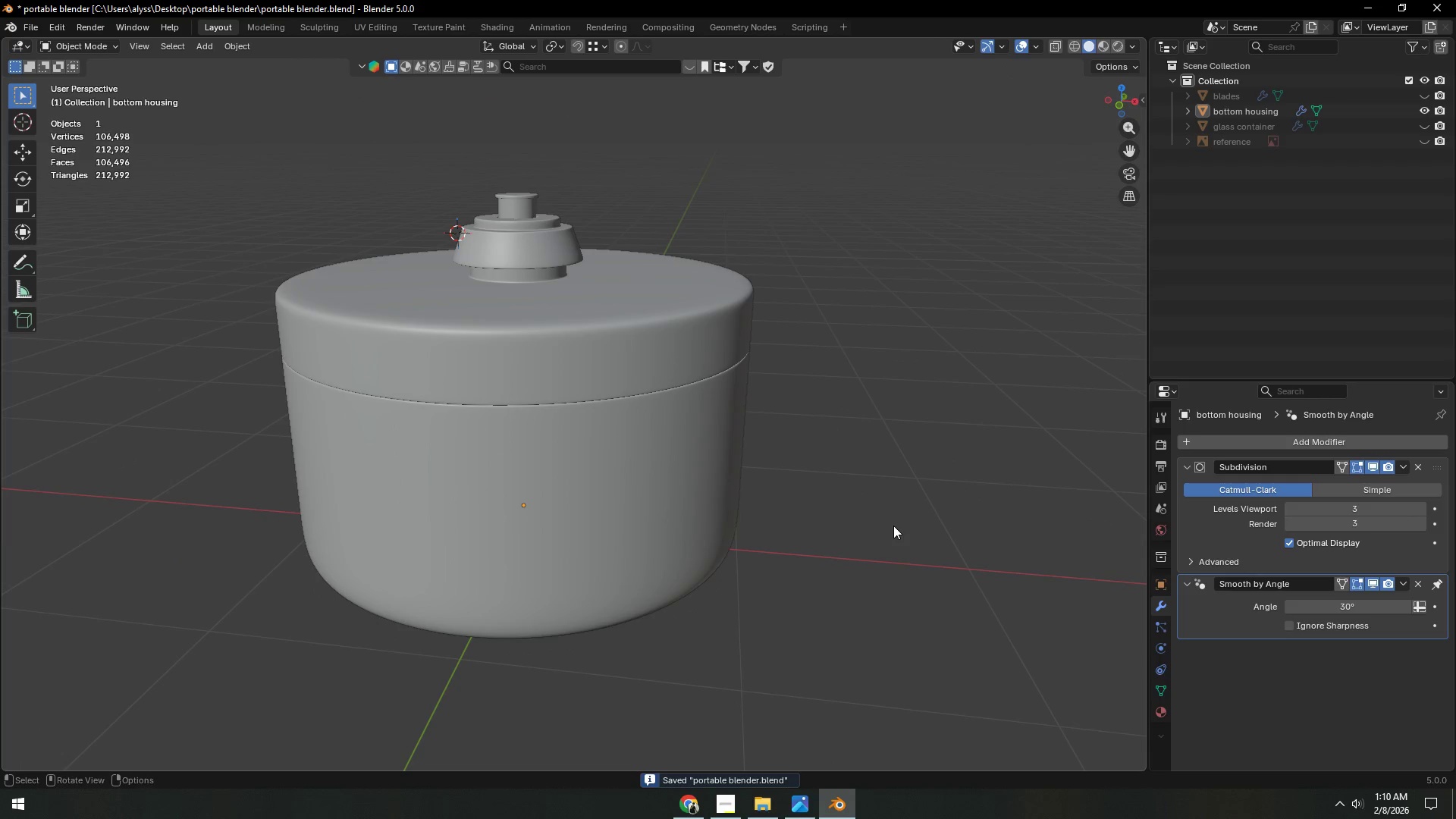 
left_click([893, 526])
 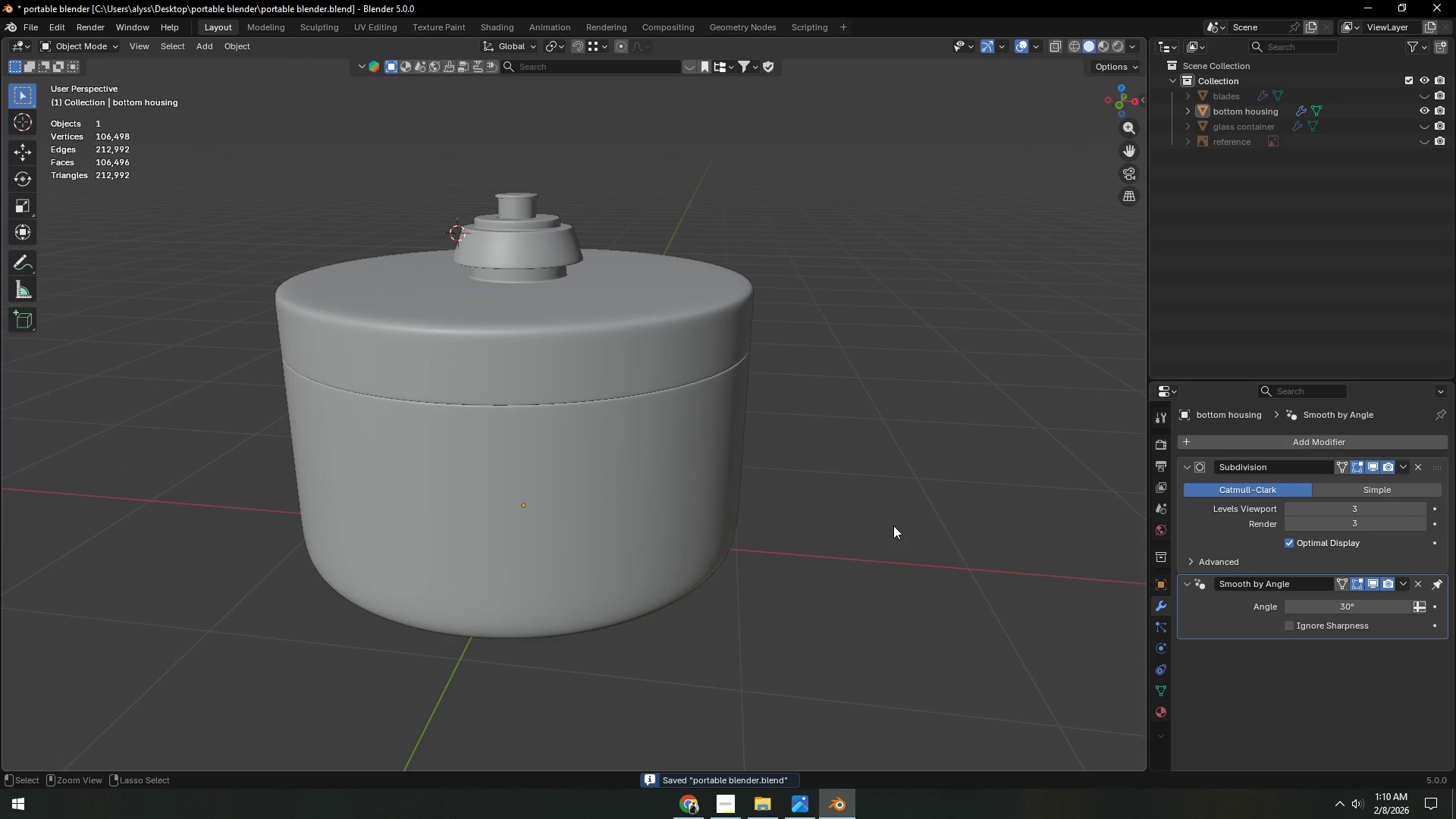 
key(Control+ControlLeft)
 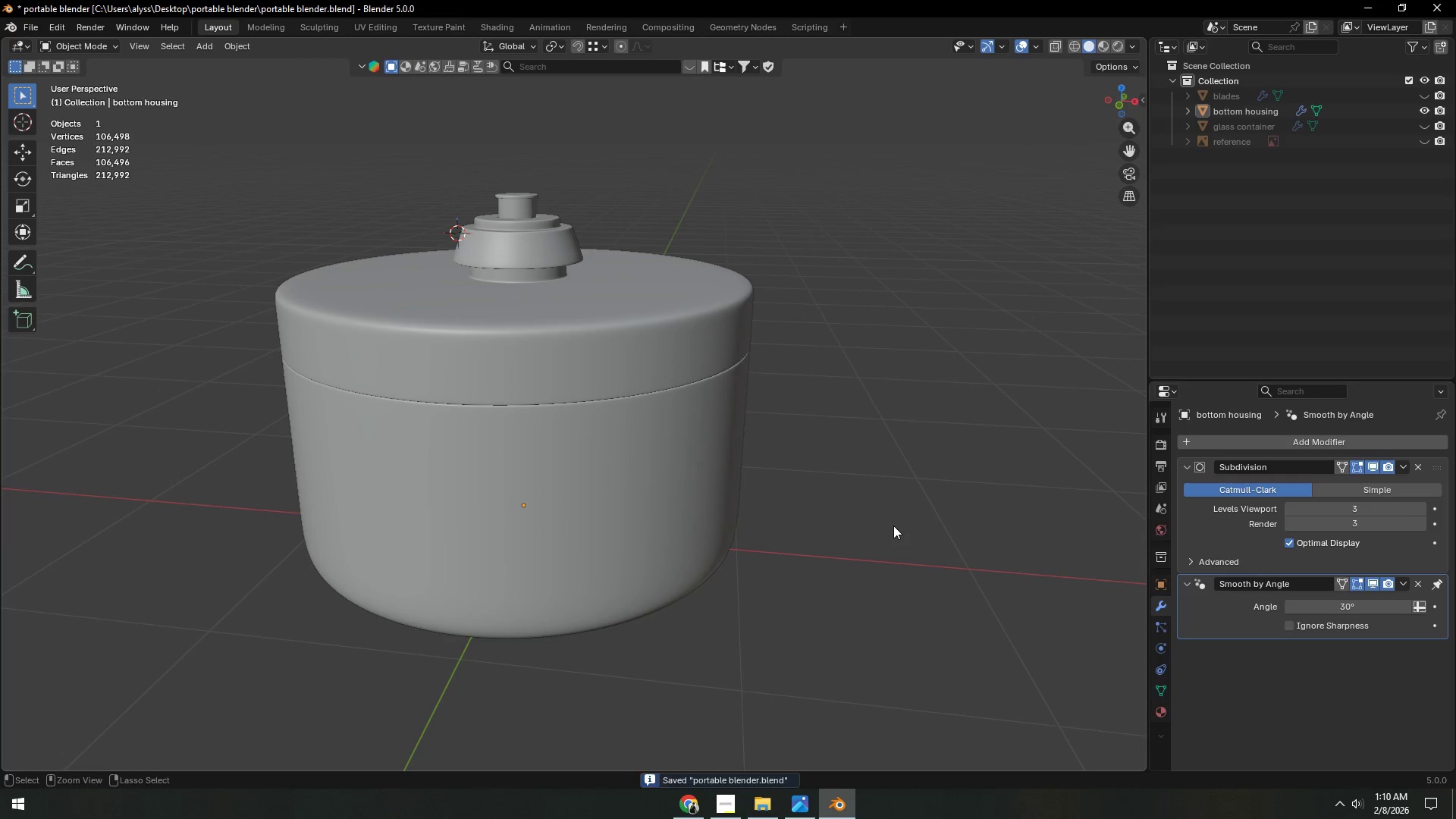 
key(Control+S)
 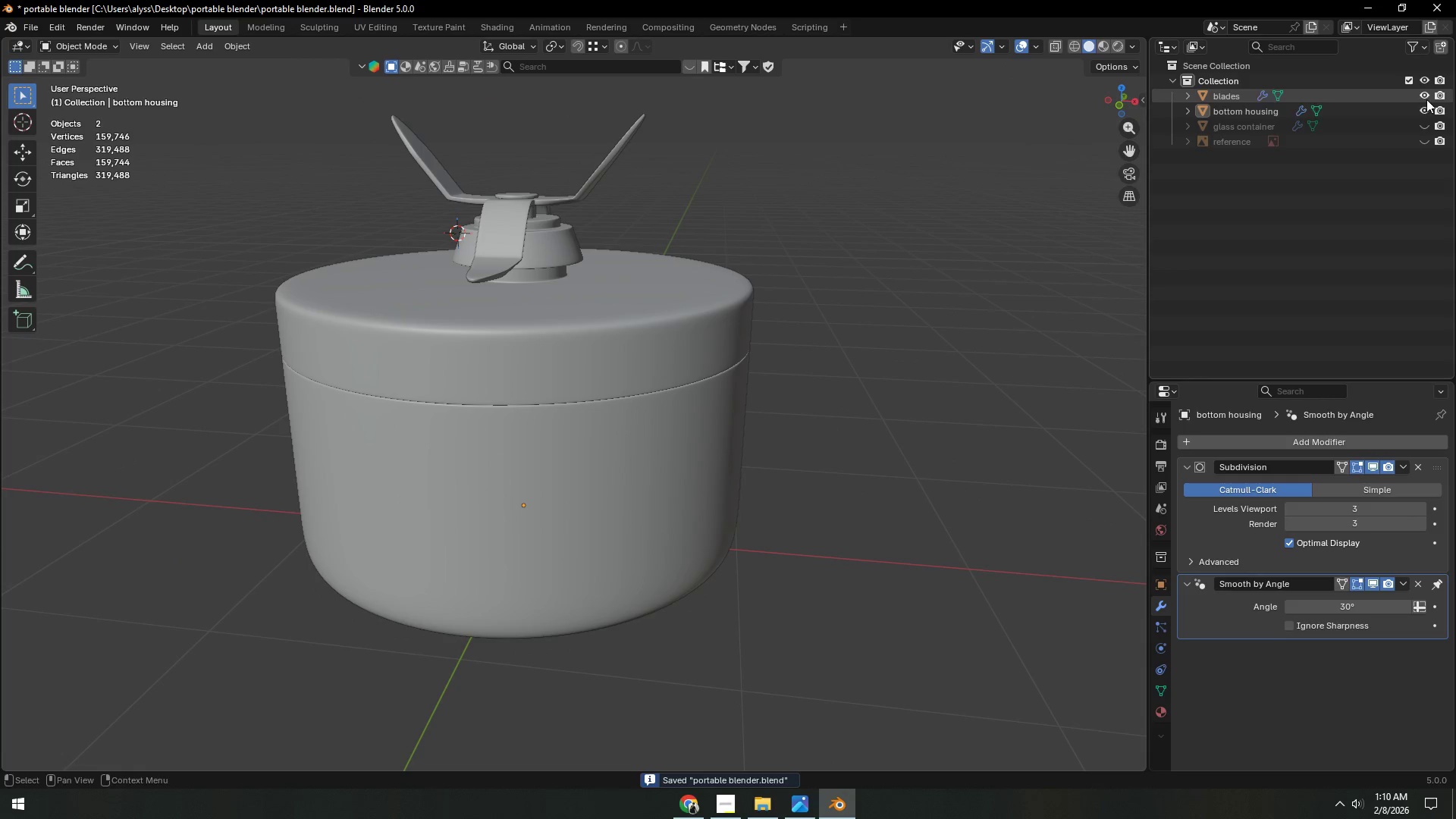 
left_click([1425, 123])
 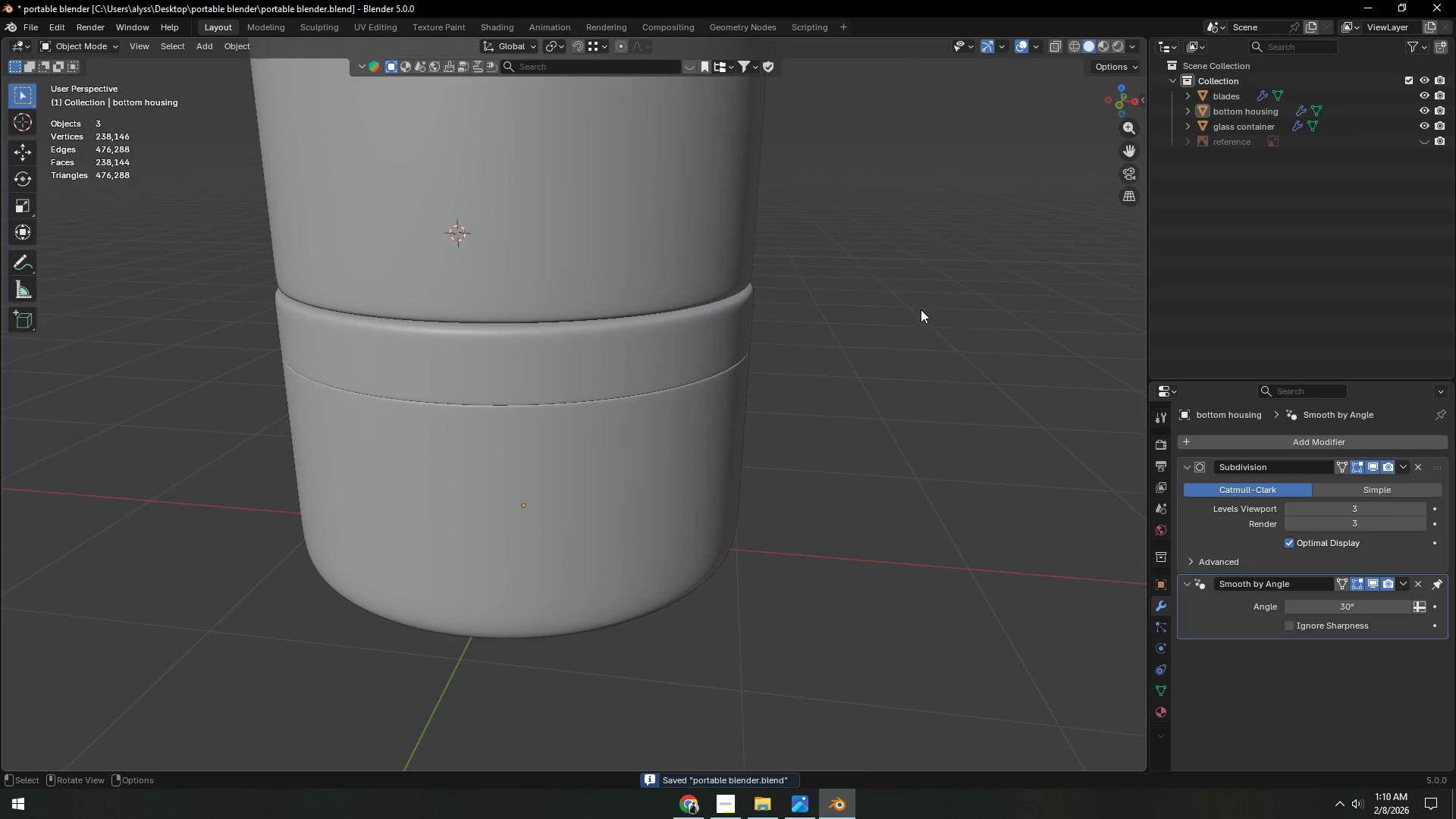 
scroll: coordinate [846, 315], scroll_direction: down, amount: 8.0
 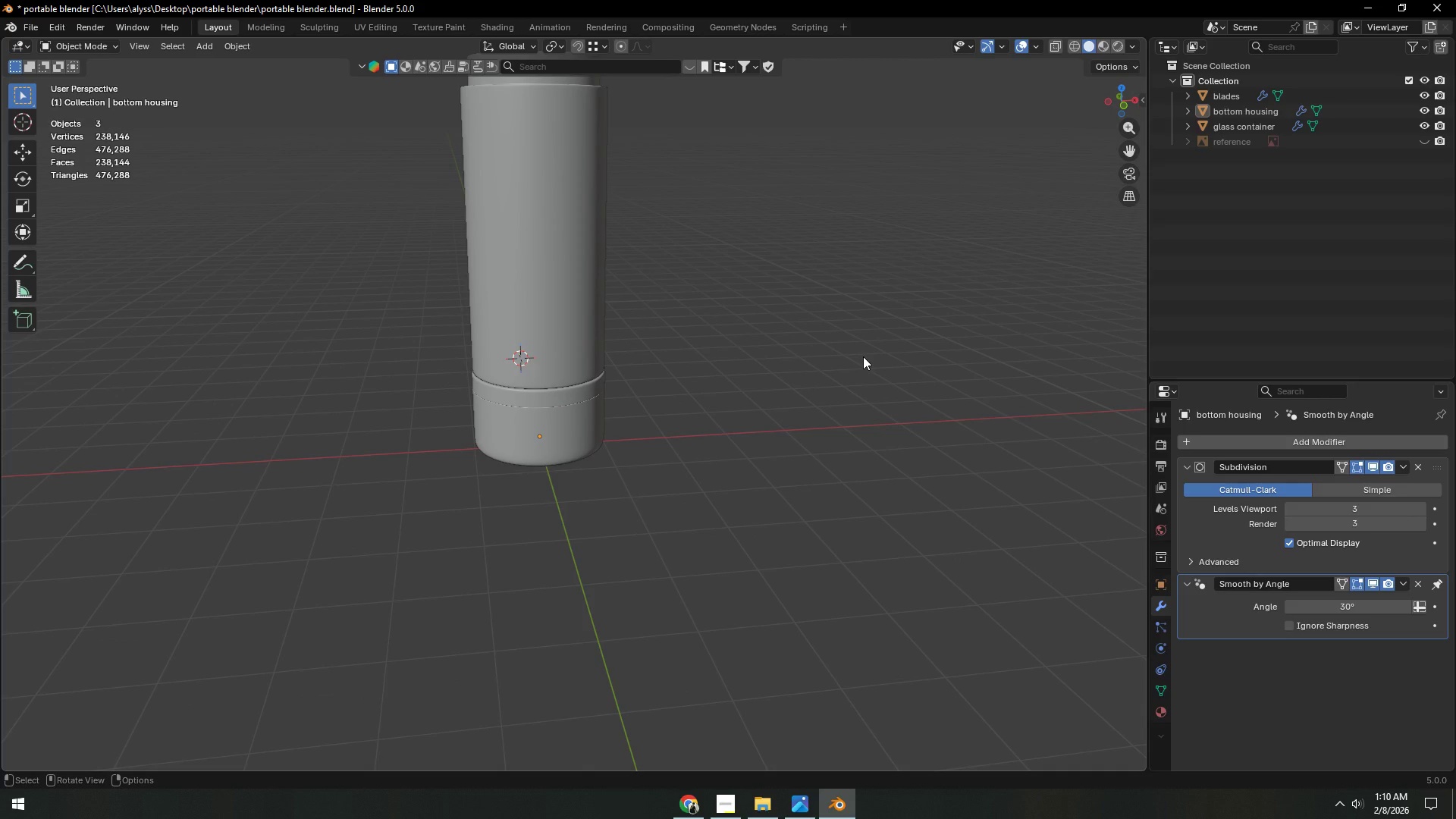 
wait(5.79)
 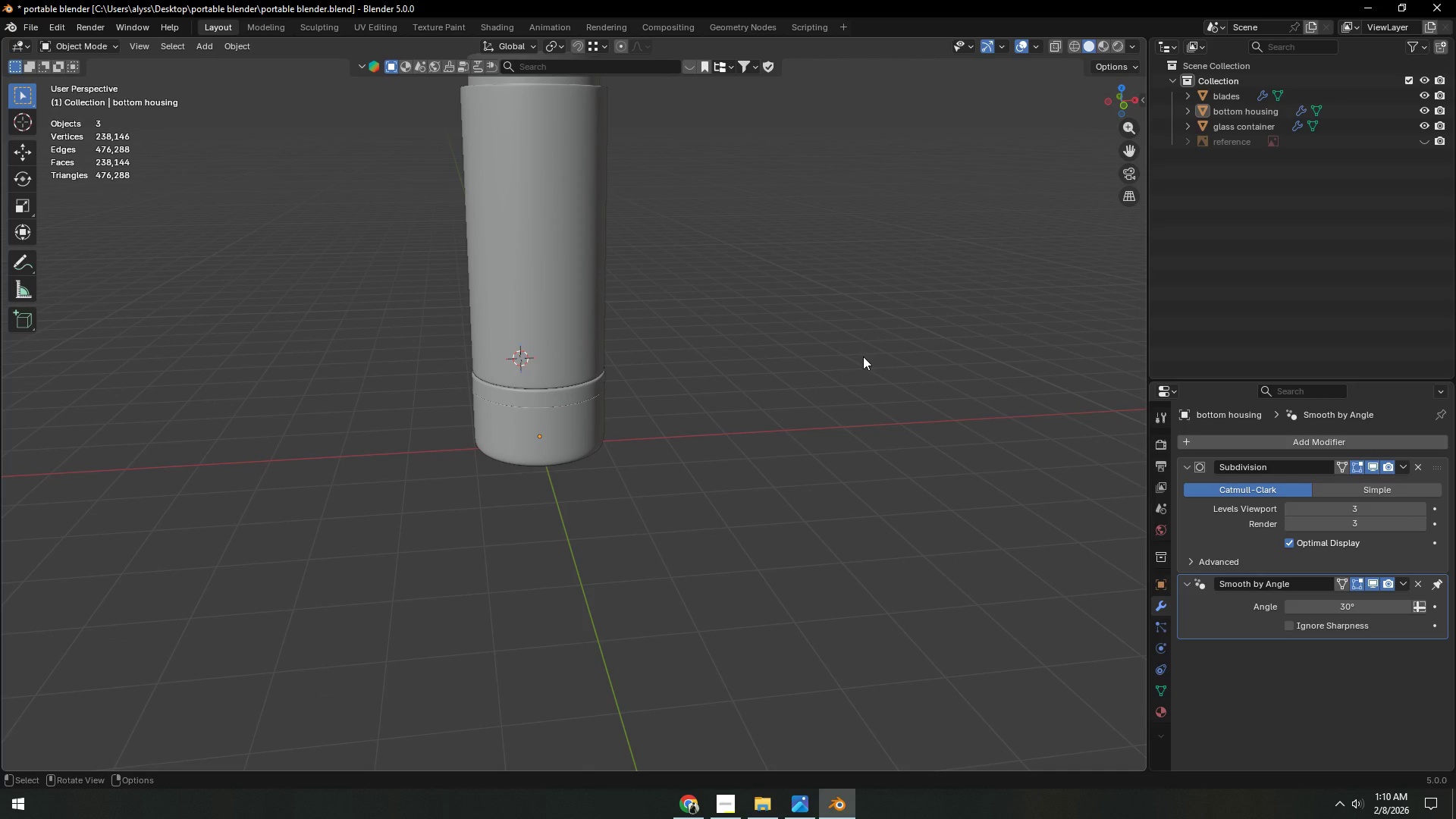 
scroll: coordinate [772, 375], scroll_direction: down, amount: 3.0
 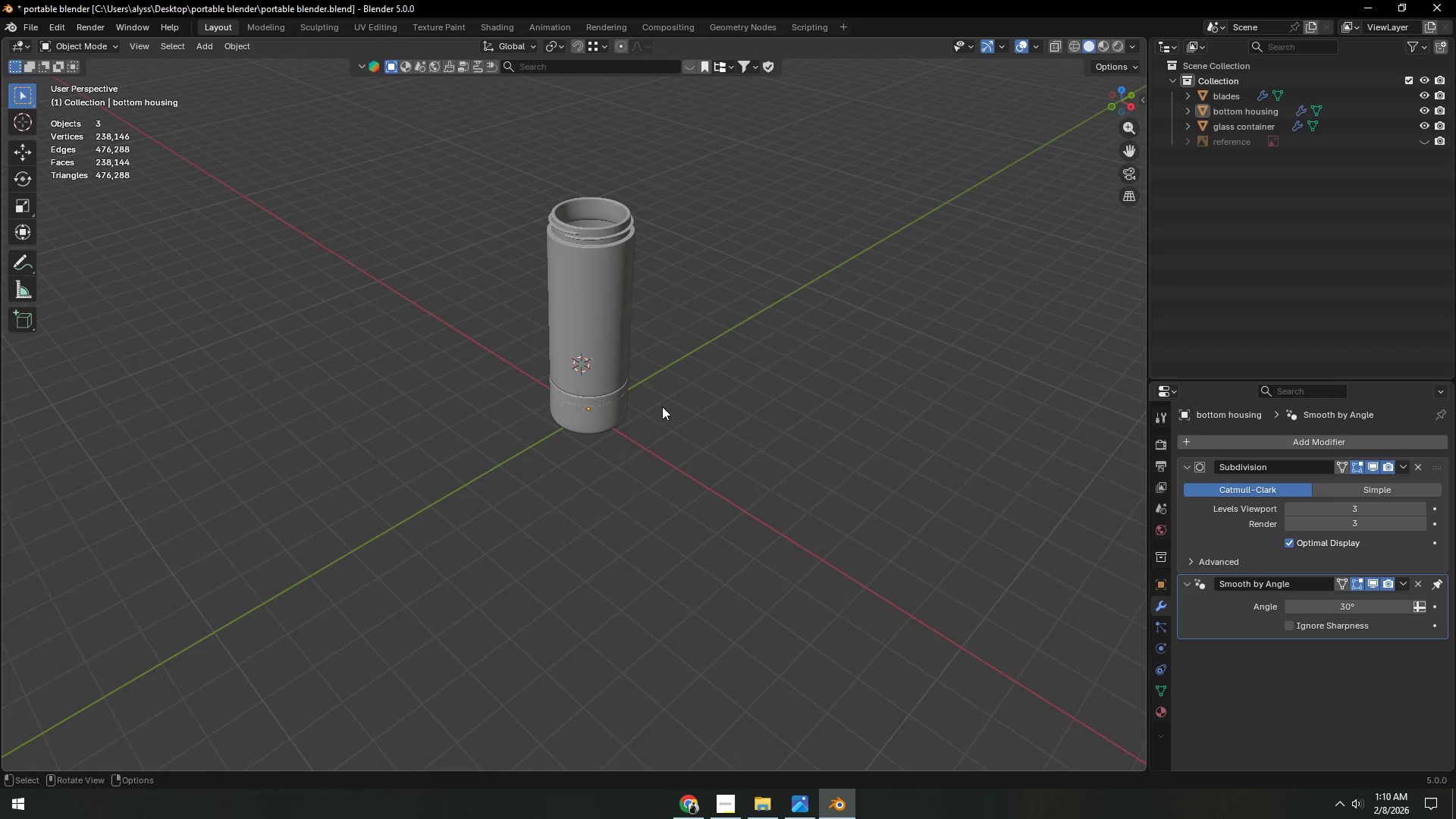 
scroll: coordinate [662, 406], scroll_direction: up, amount: 1.0
 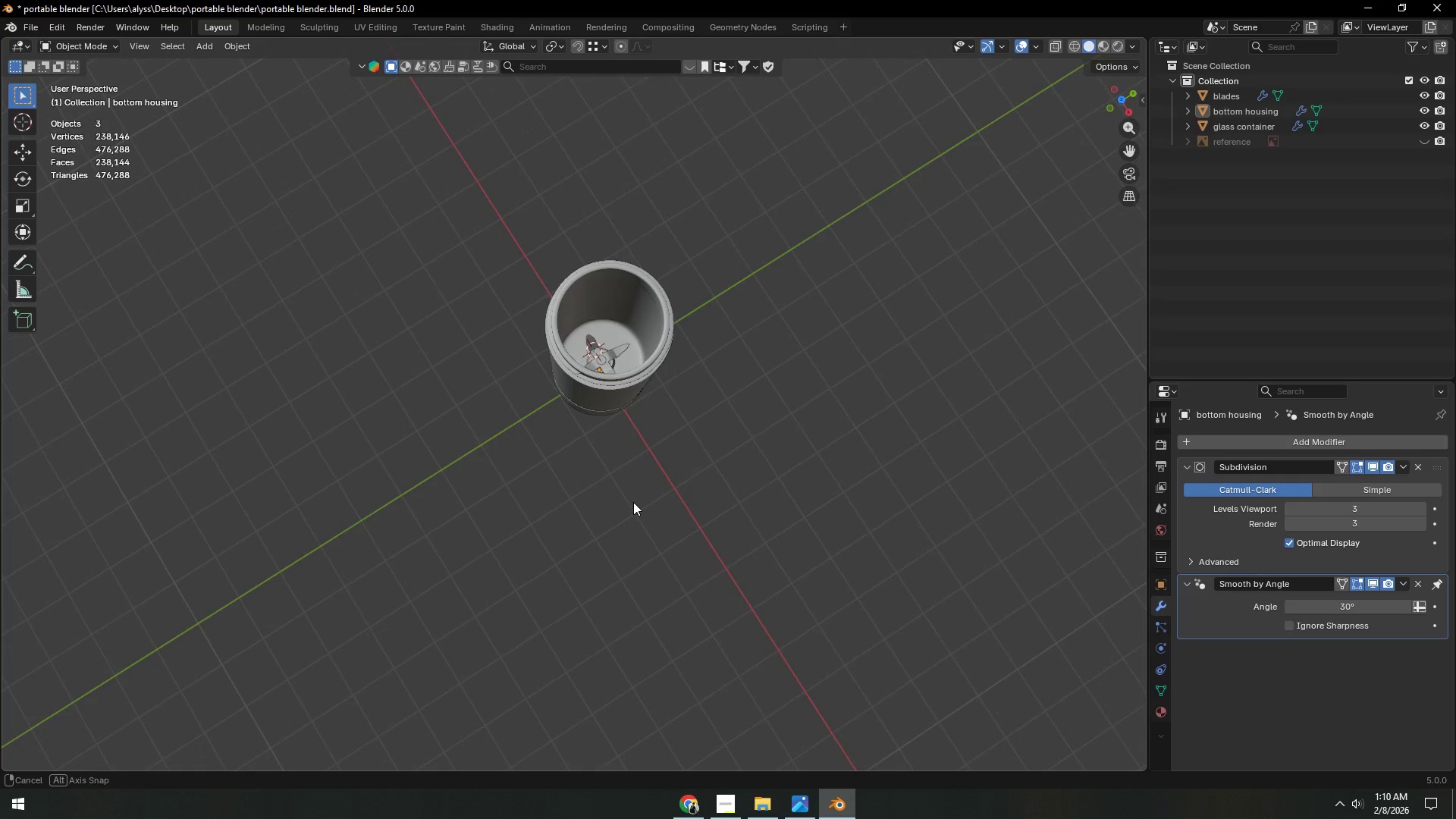 
wait(7.56)
 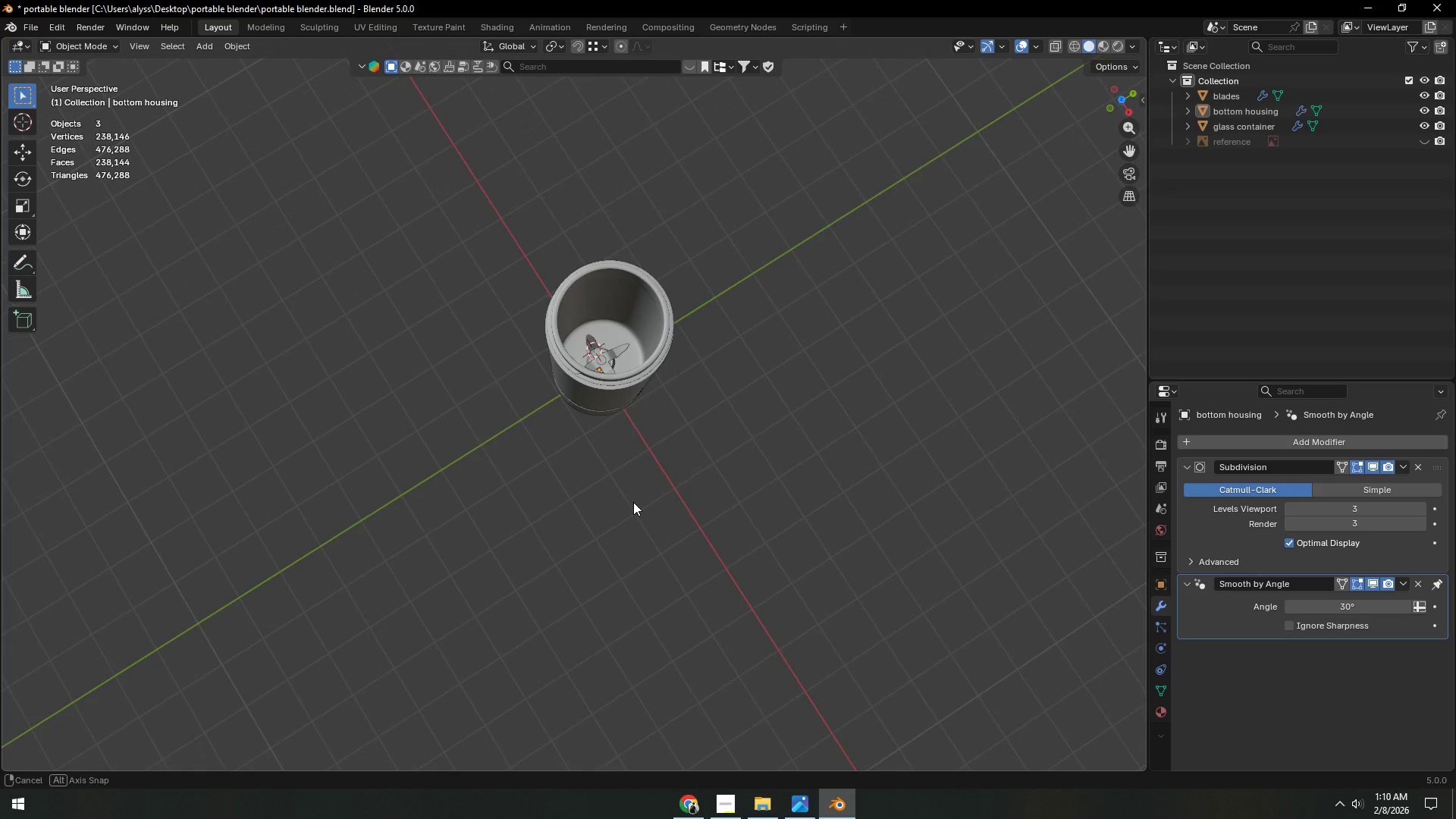 
hold_key(key=ShiftLeft, duration=0.45)
 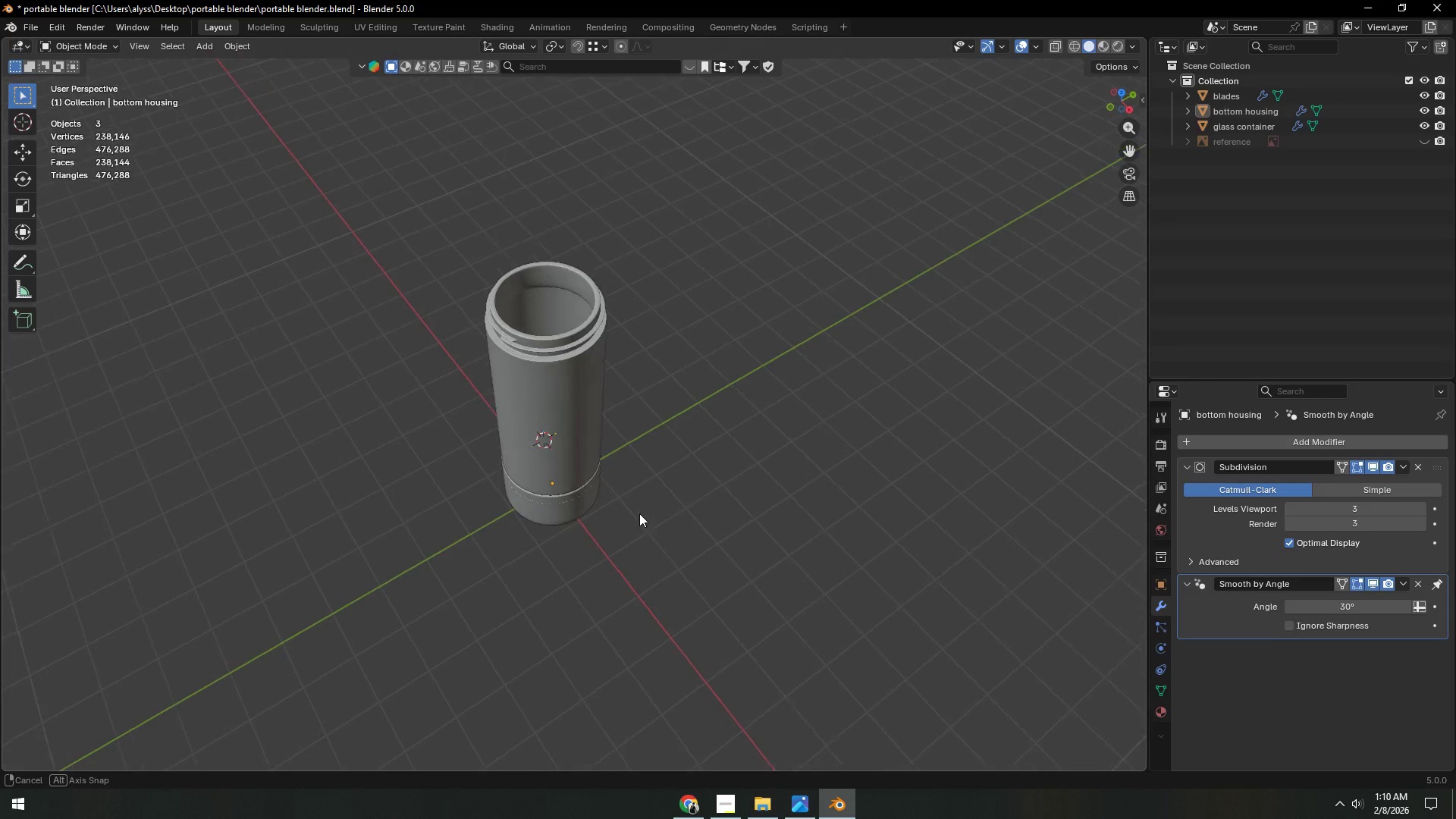 
hold_key(key=ShiftLeft, duration=0.33)
 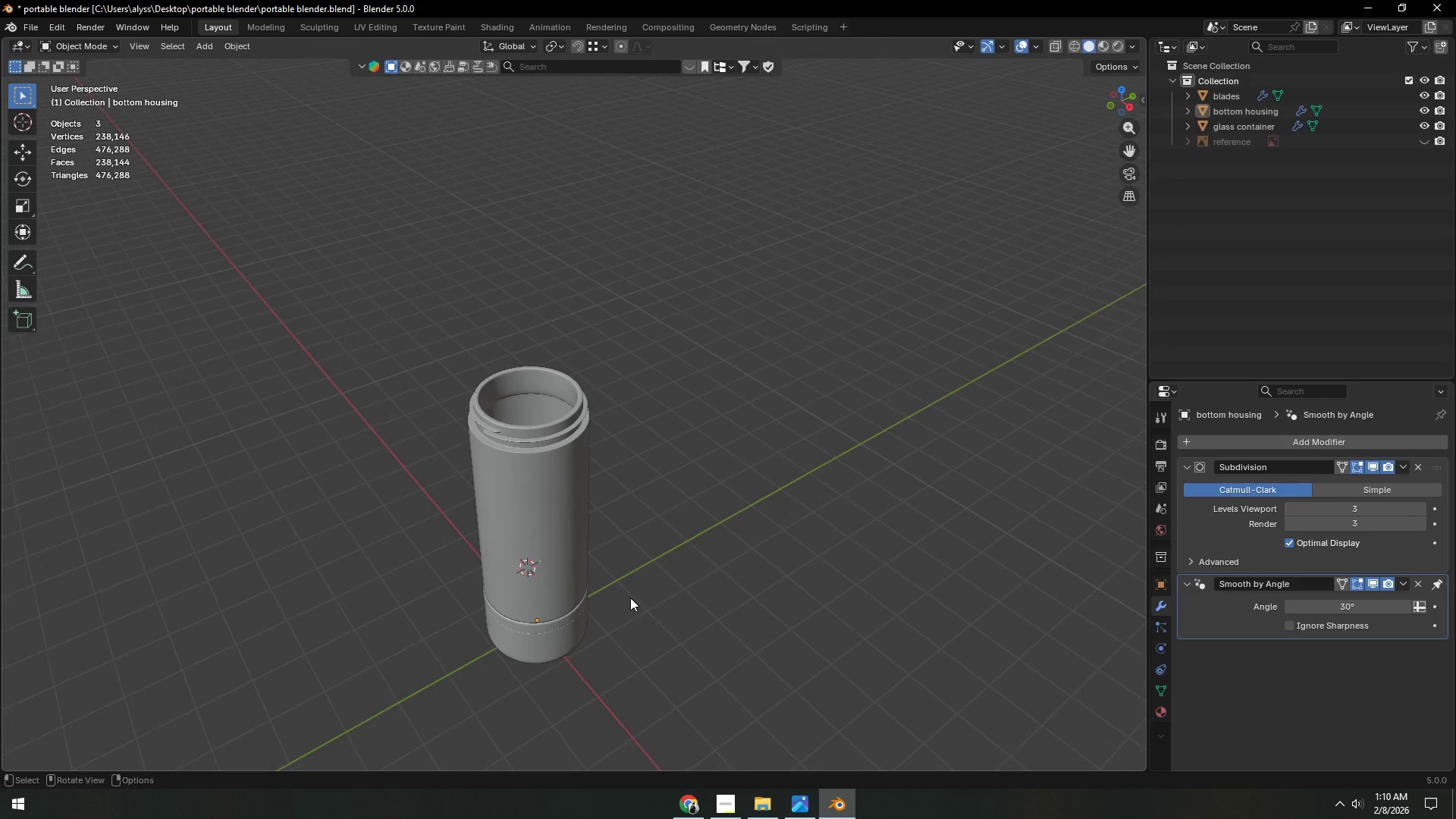 
hold_key(key=ShiftLeft, duration=0.38)
 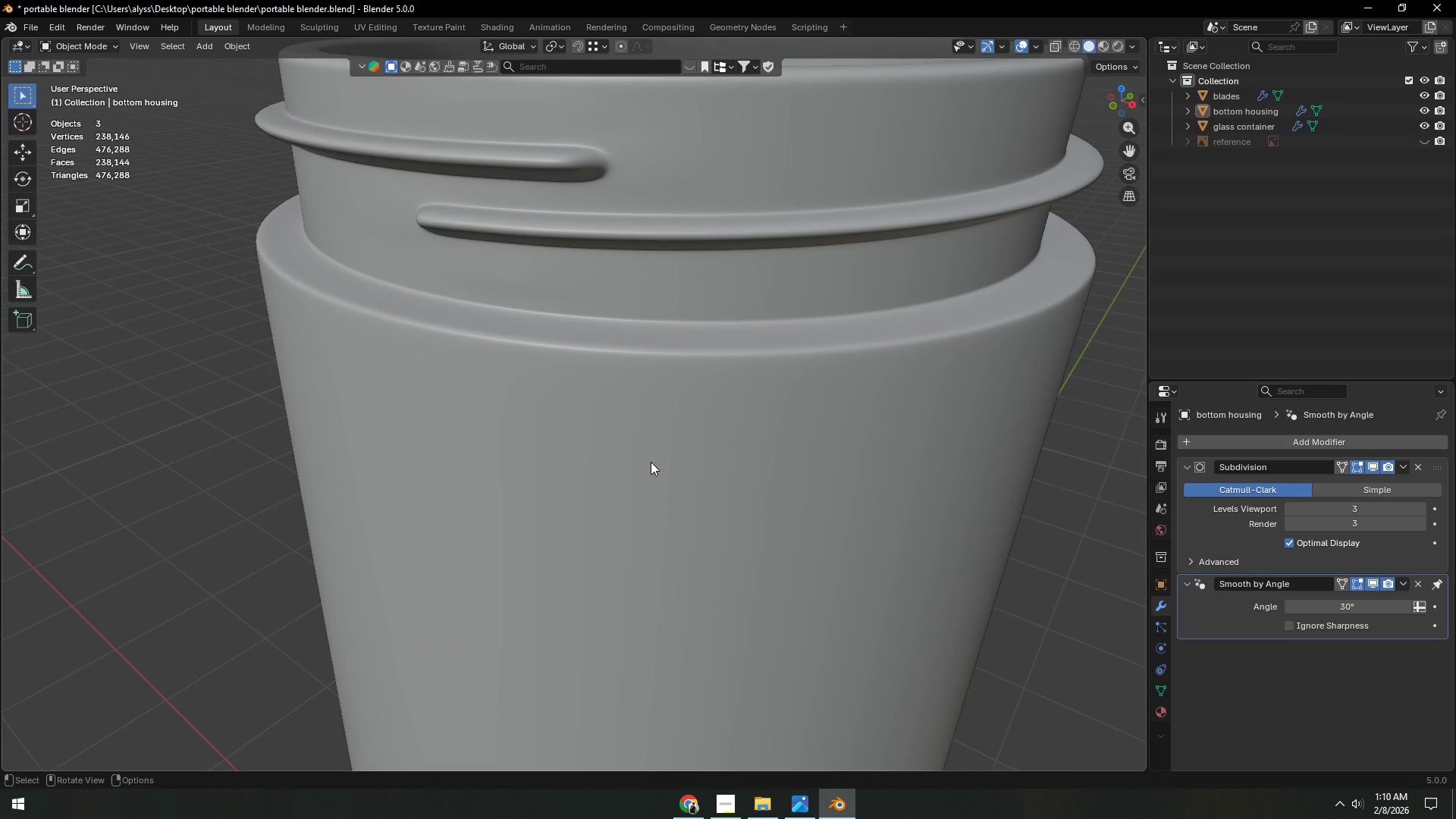 
scroll: coordinate [630, 595], scroll_direction: up, amount: 6.0
 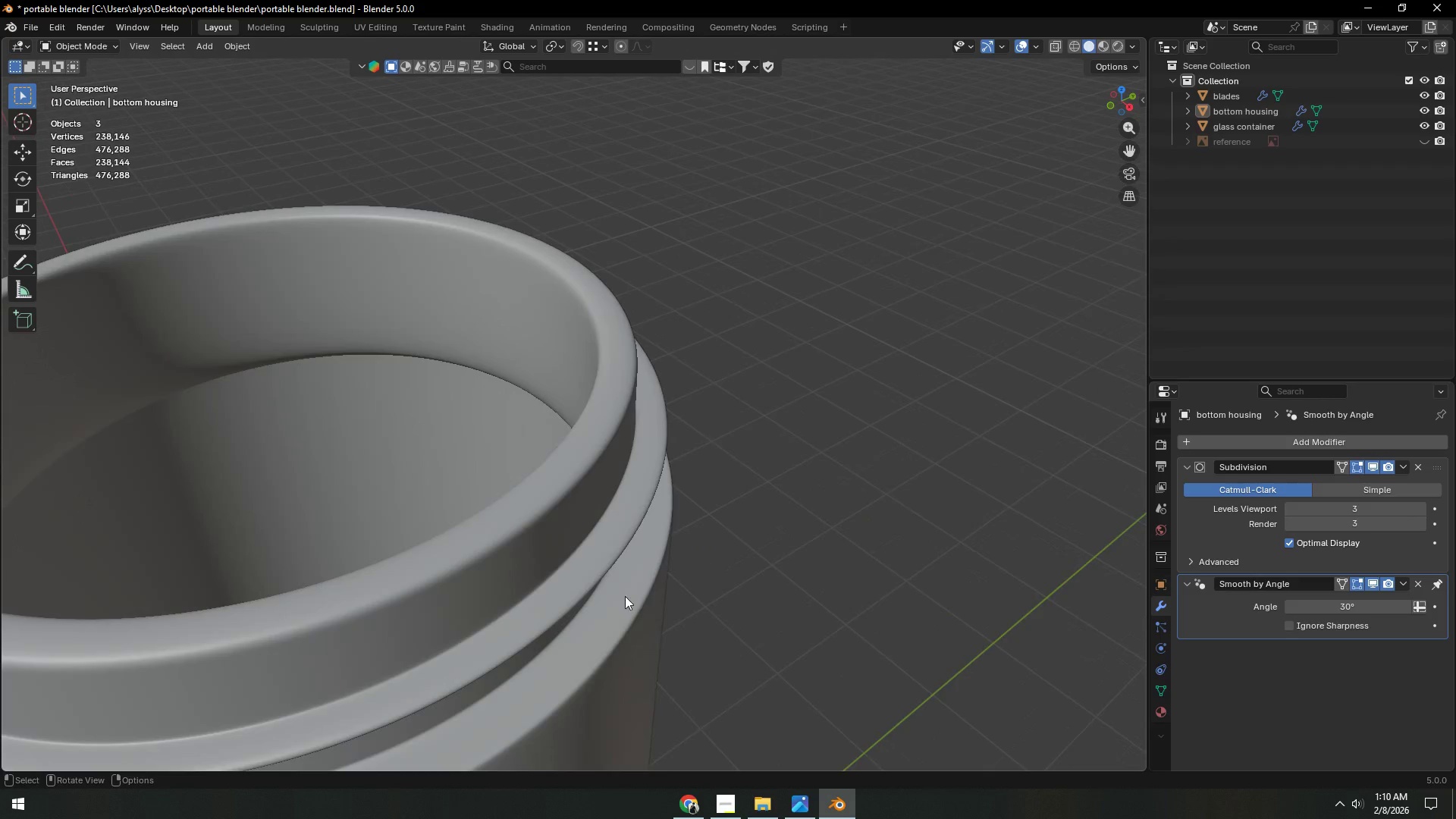 
wait(19.88)
 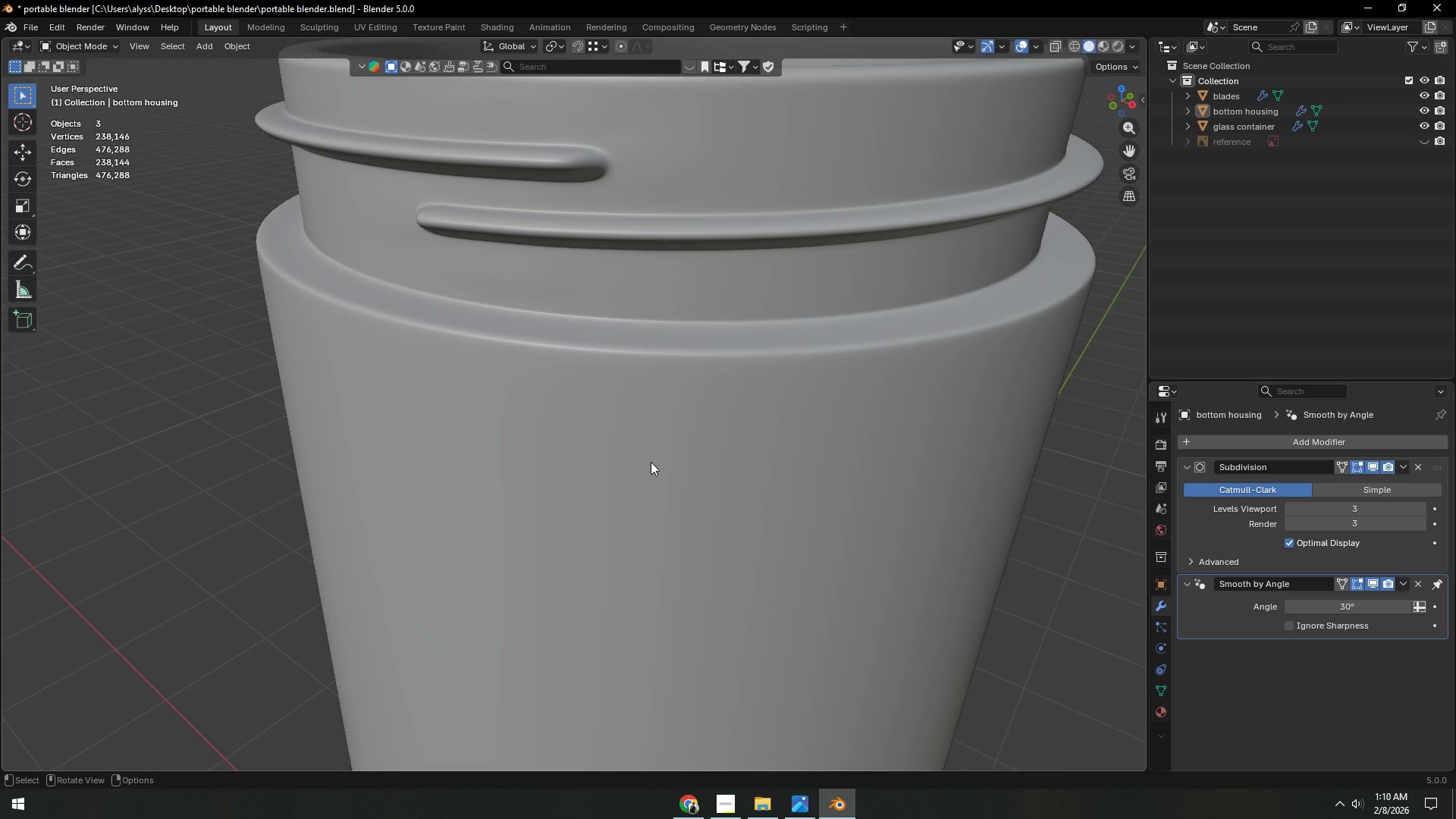 
key(Shift+ShiftLeft)
 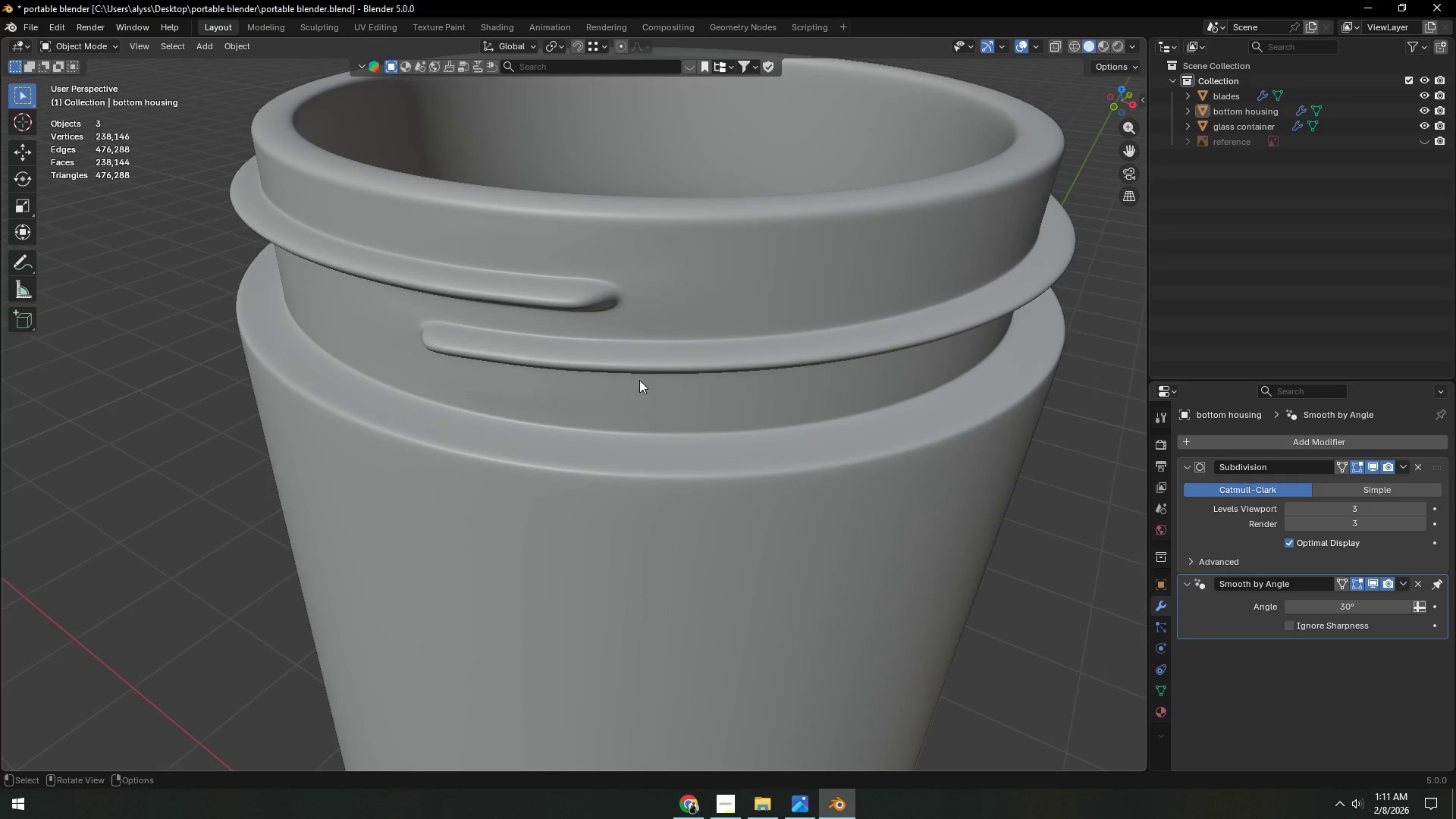 
left_click([688, 369])
 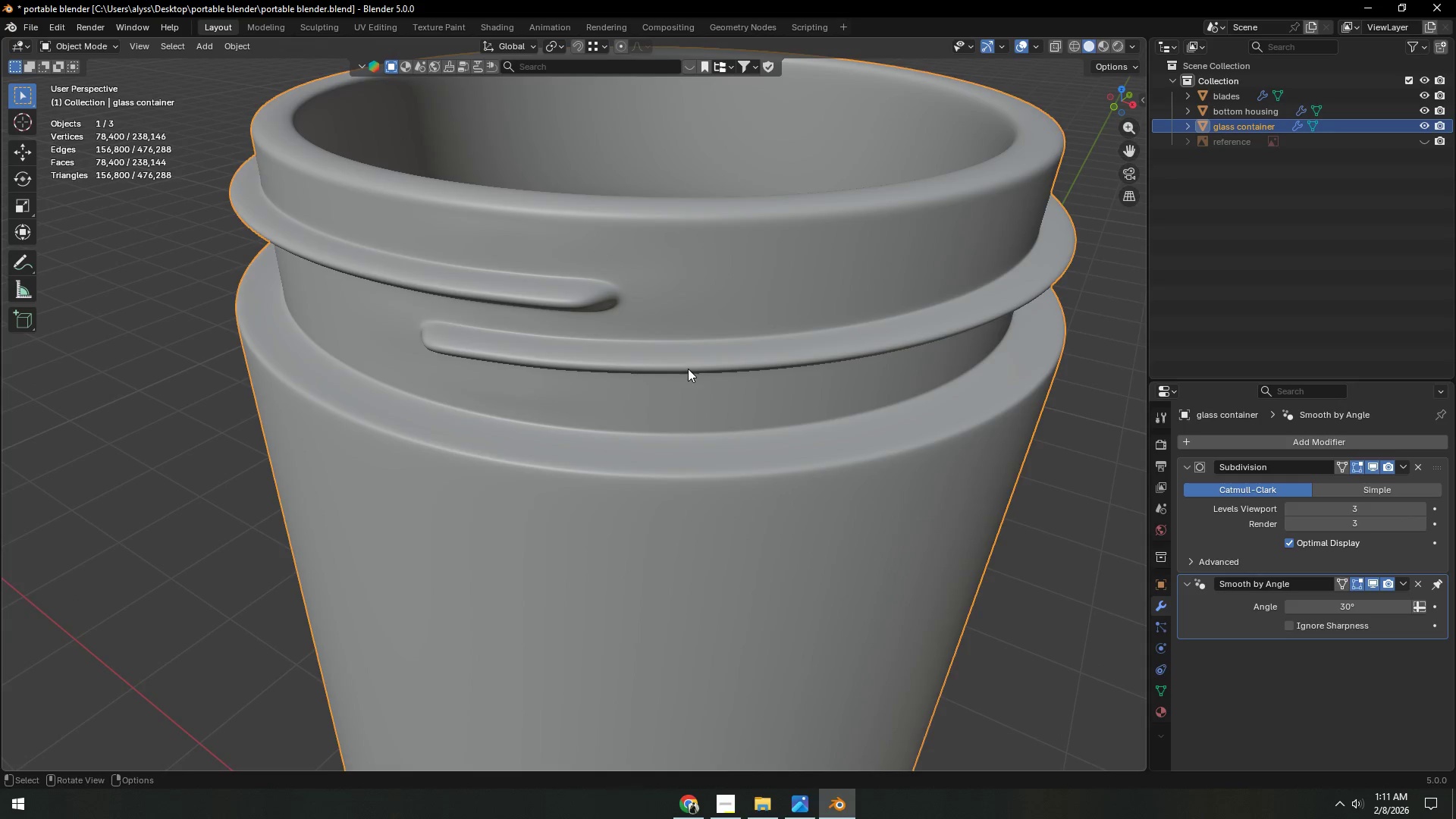 
key(Tab)
 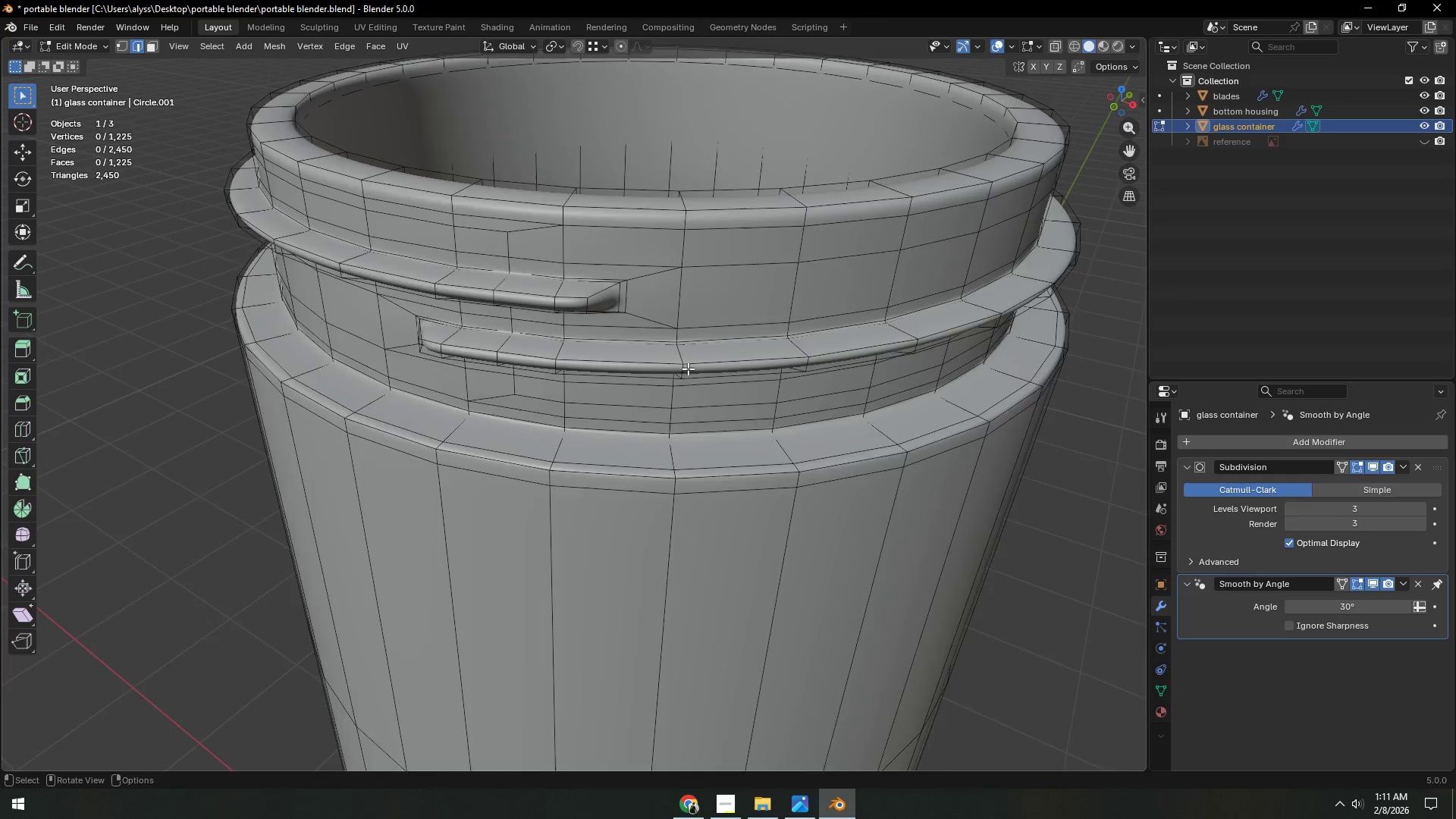 
key(A)
 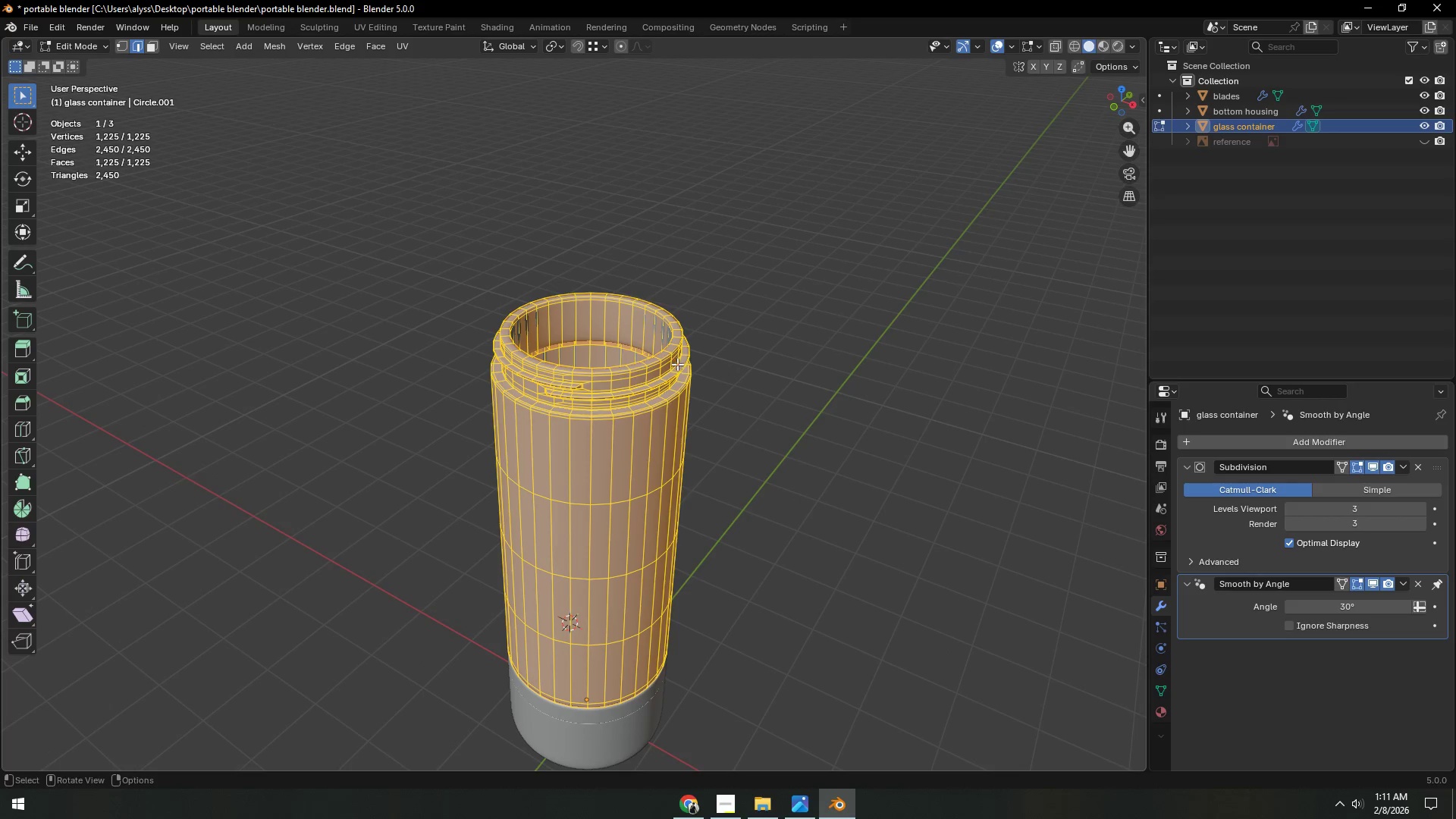 
scroll: coordinate [689, 369], scroll_direction: down, amount: 4.0
 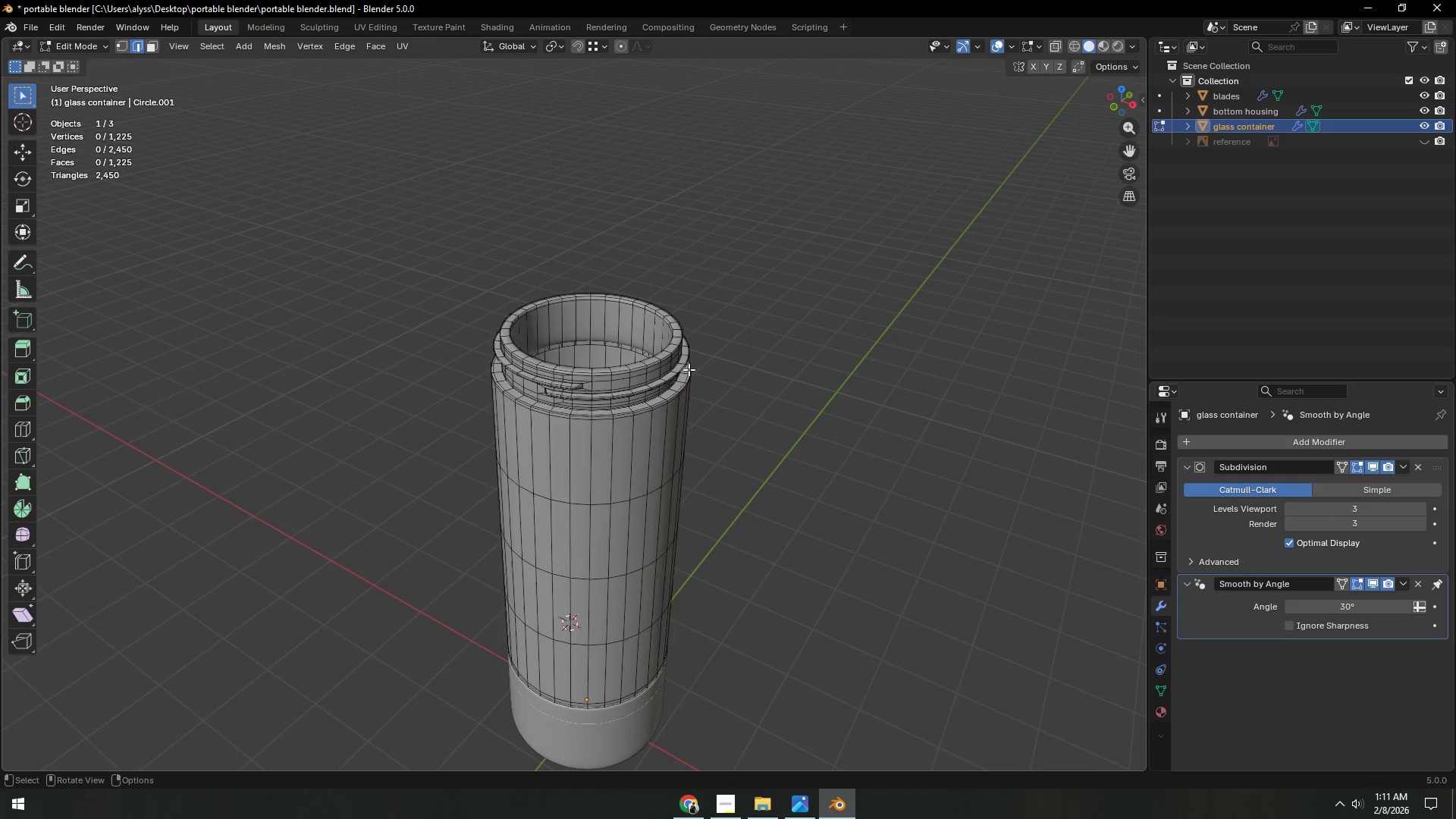 
key(Tab)
 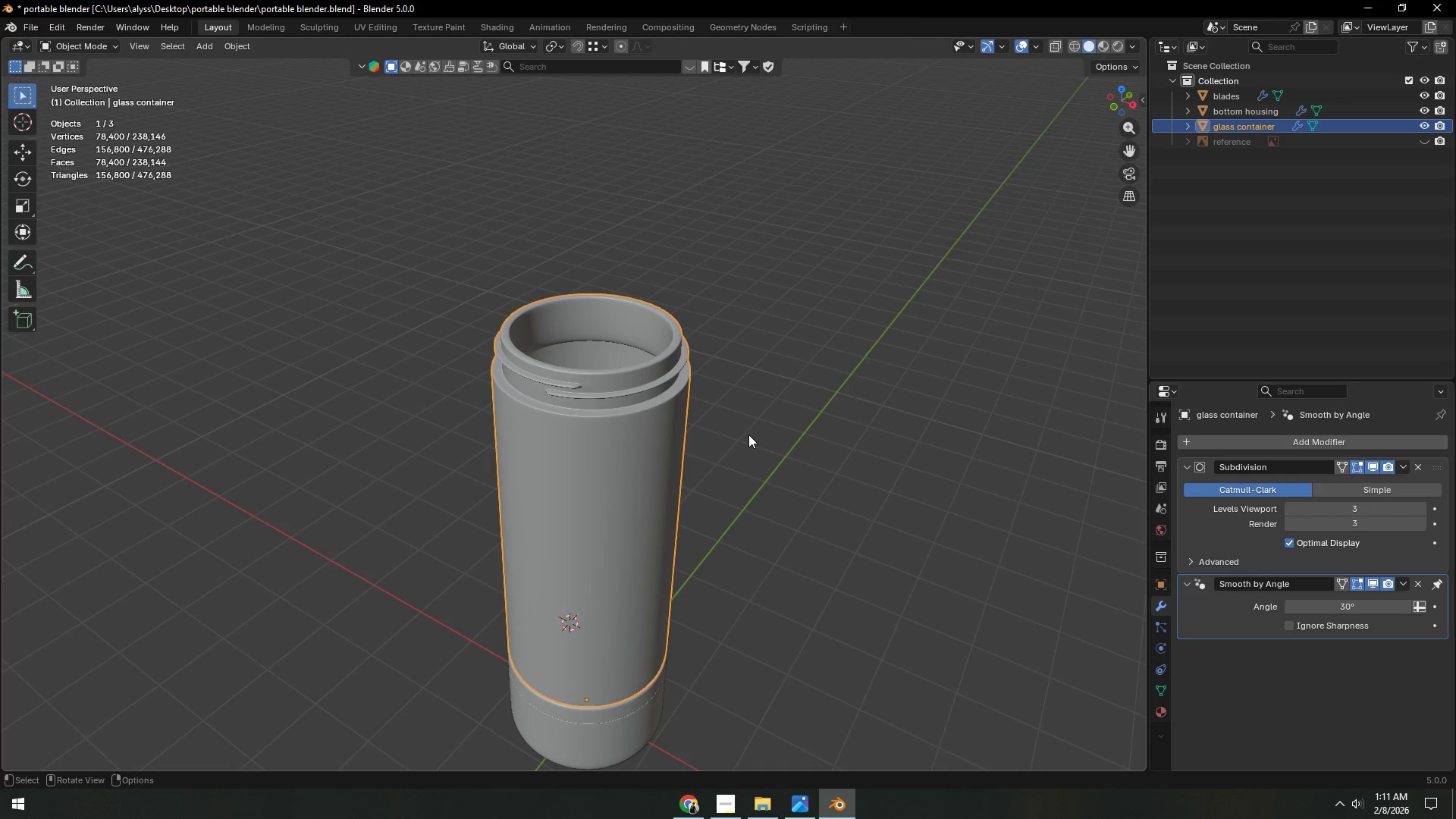 
key(Tab)
 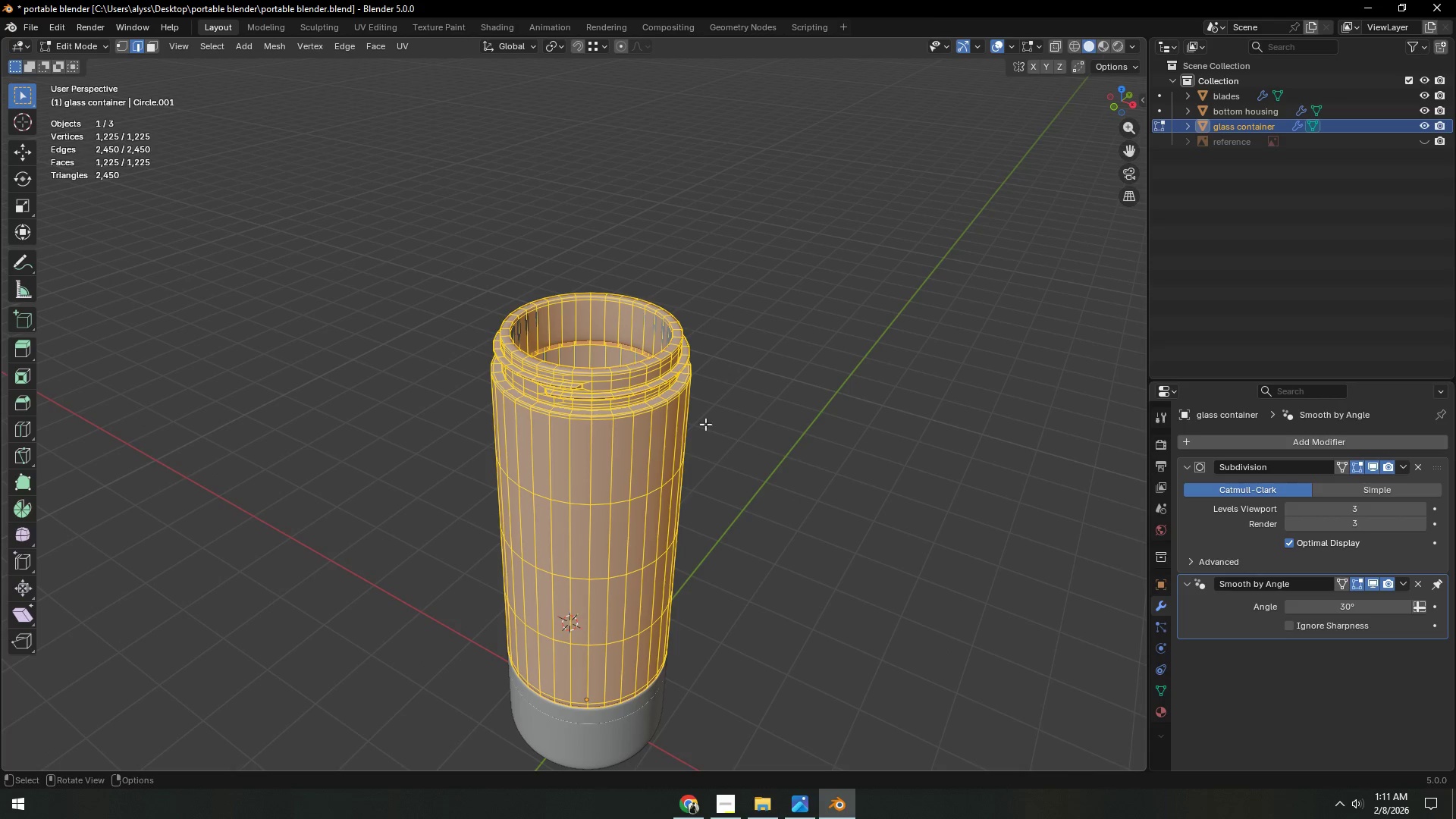 
key(Backquote)
 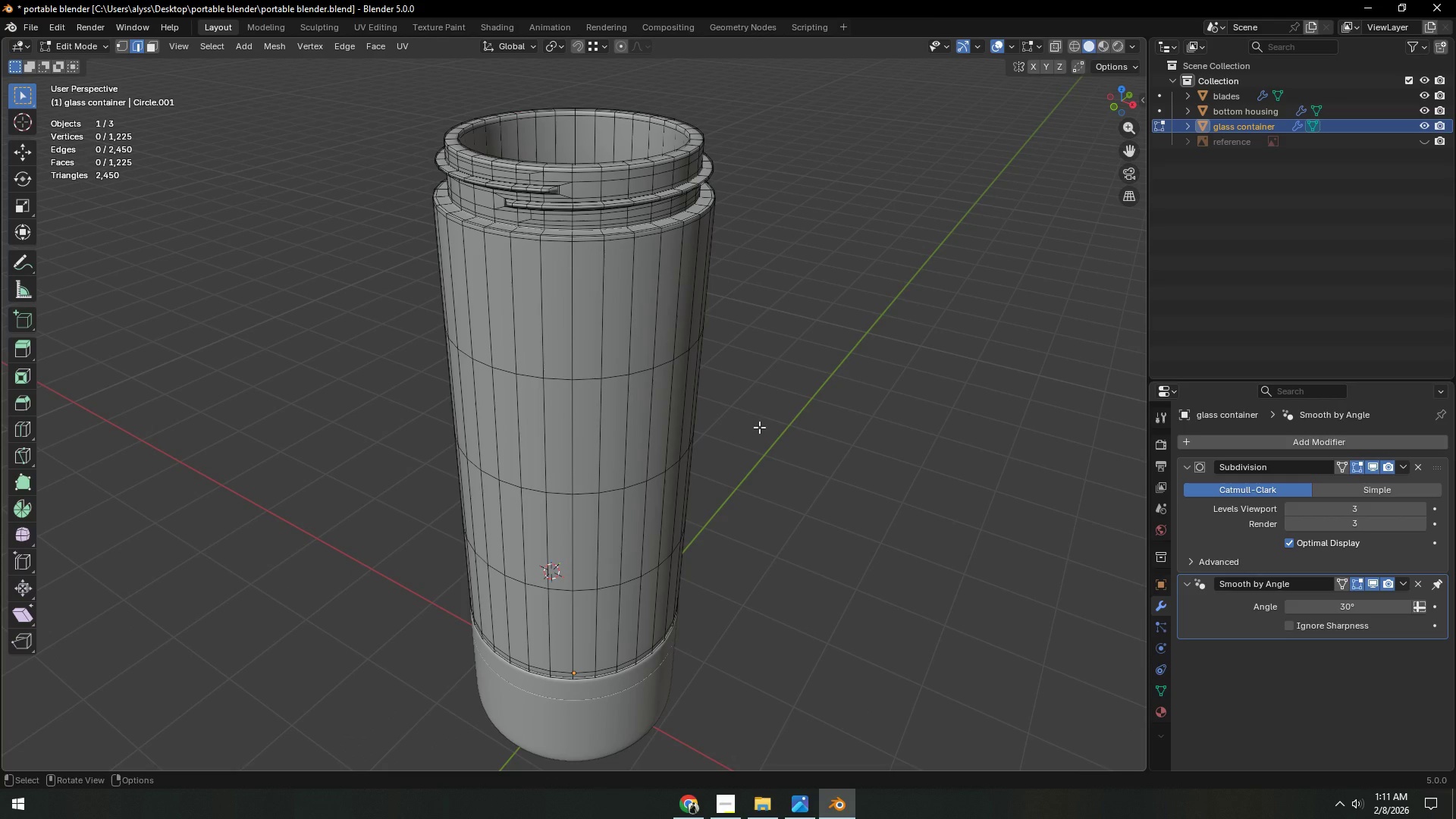 
key(Tab)
 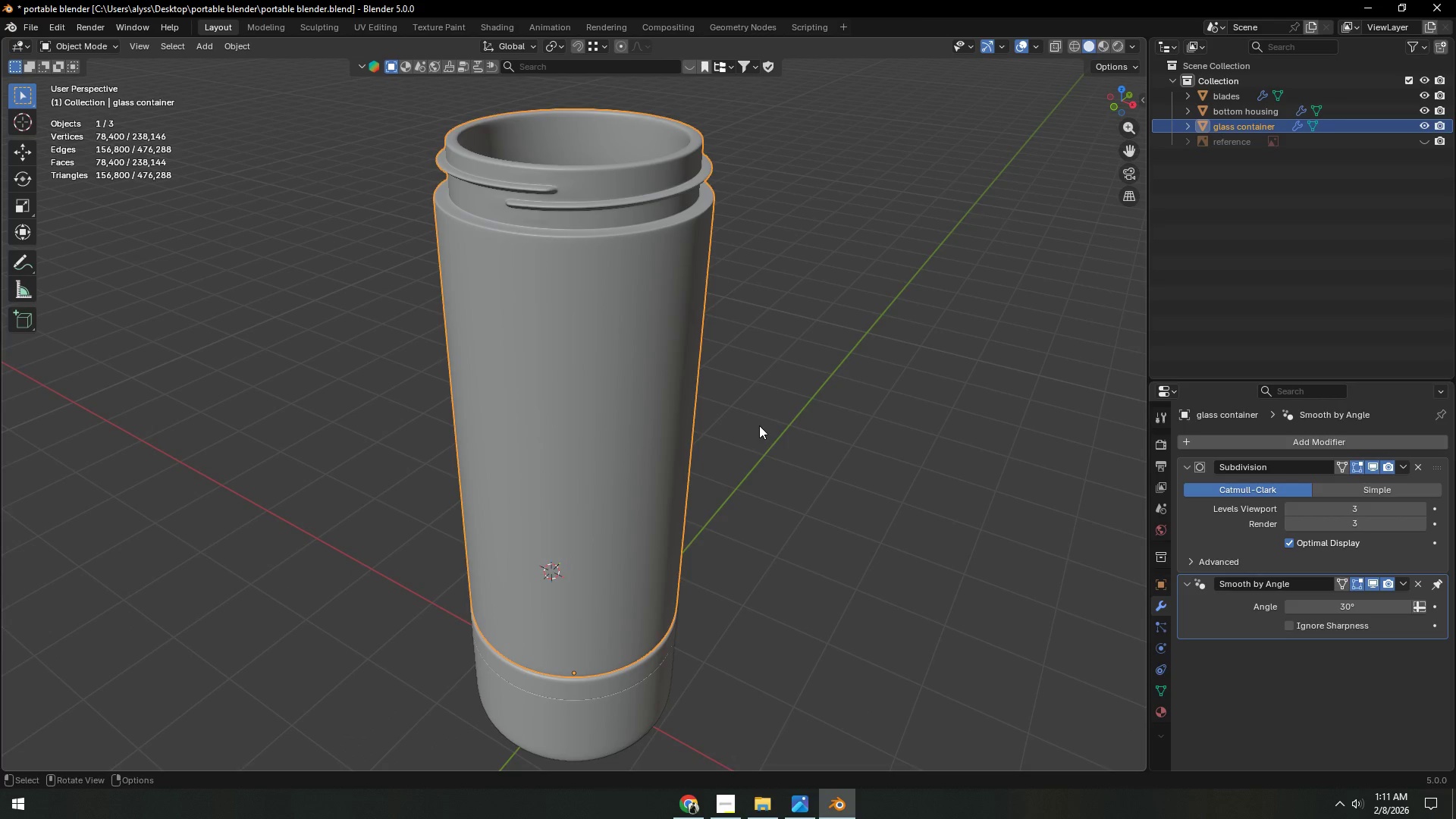 
left_click([759, 425])
 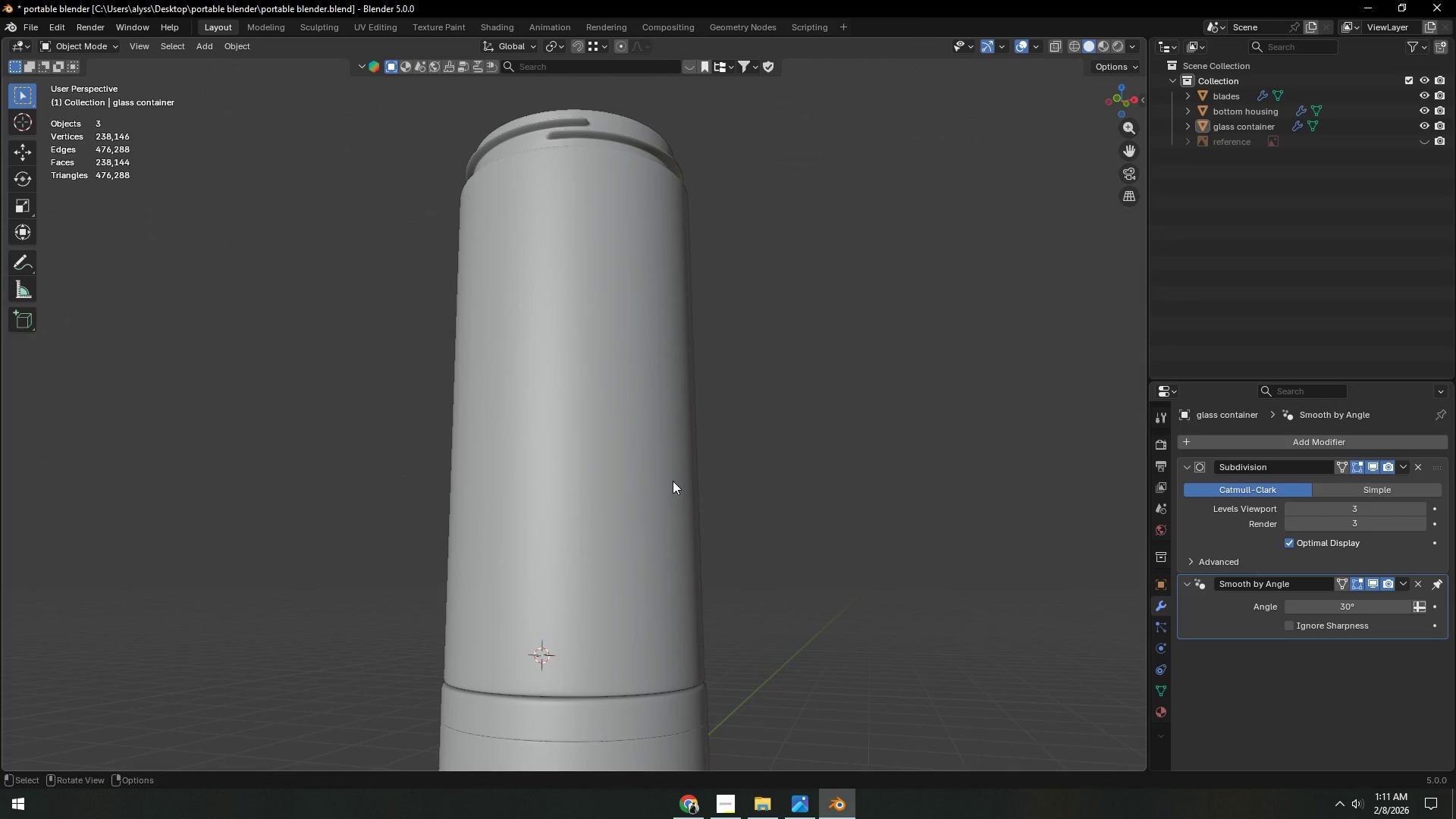 
scroll: coordinate [673, 481], scroll_direction: down, amount: 3.0
 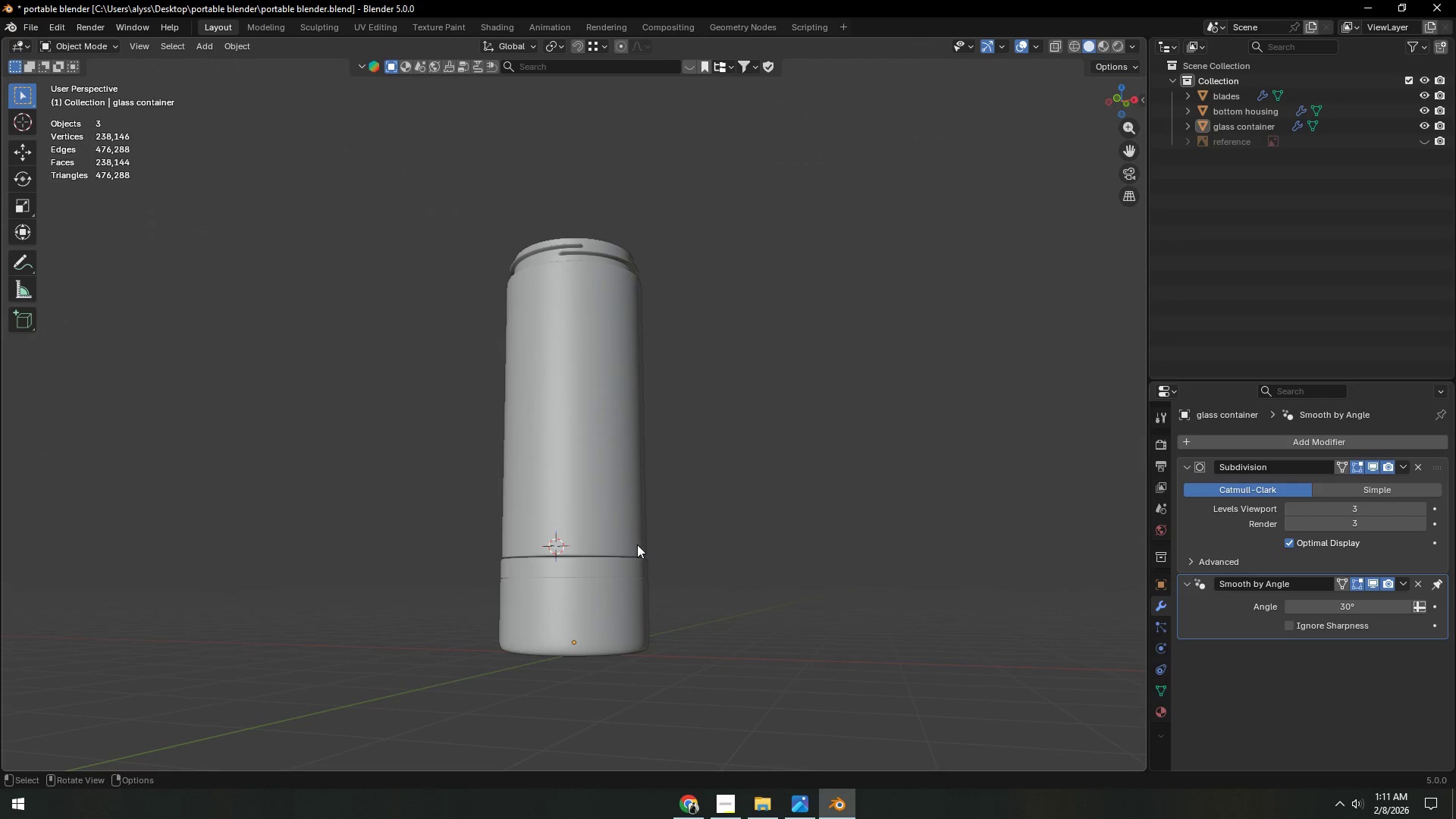 
left_click([590, 603])
 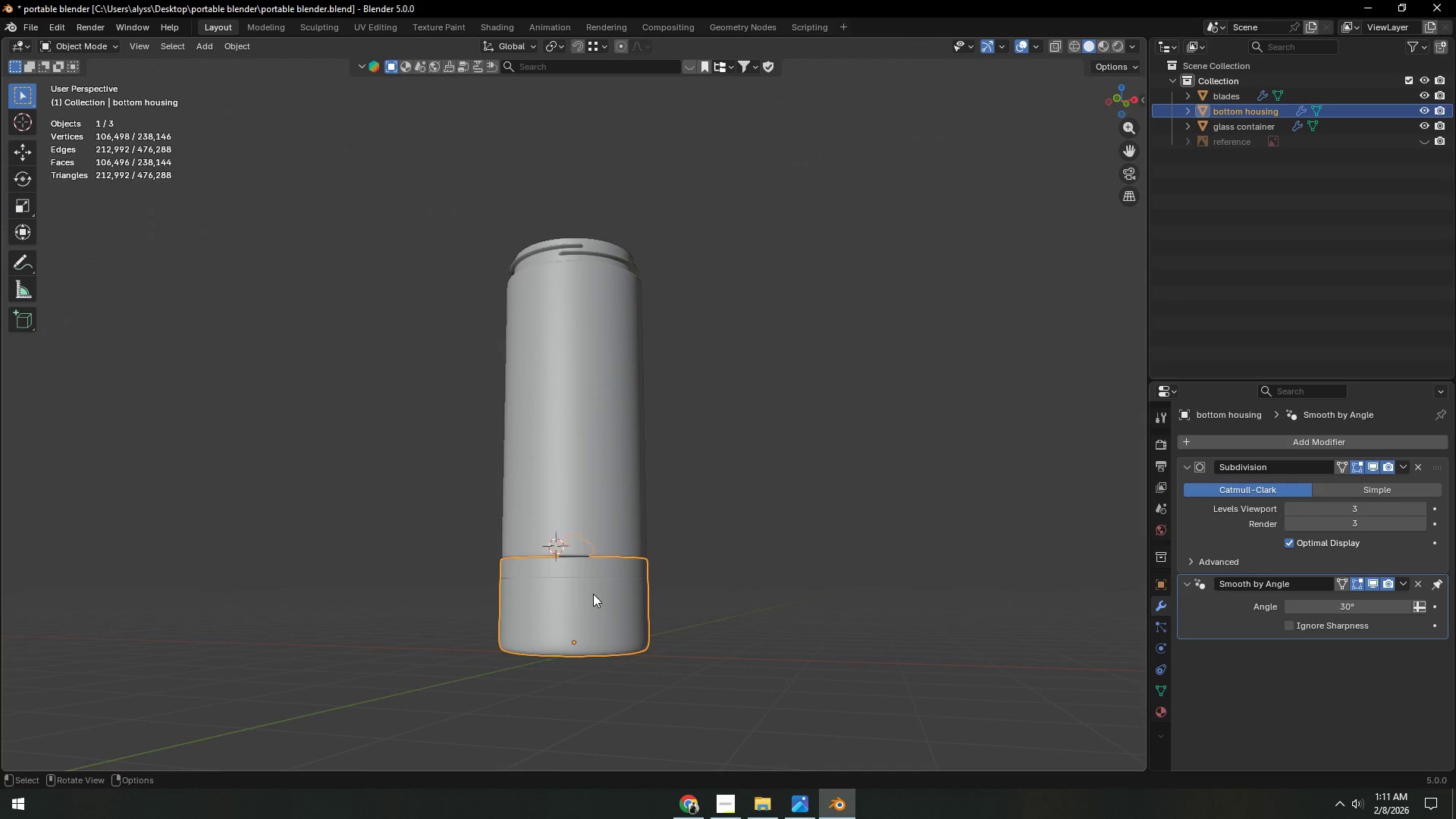 
key(Tab)
 